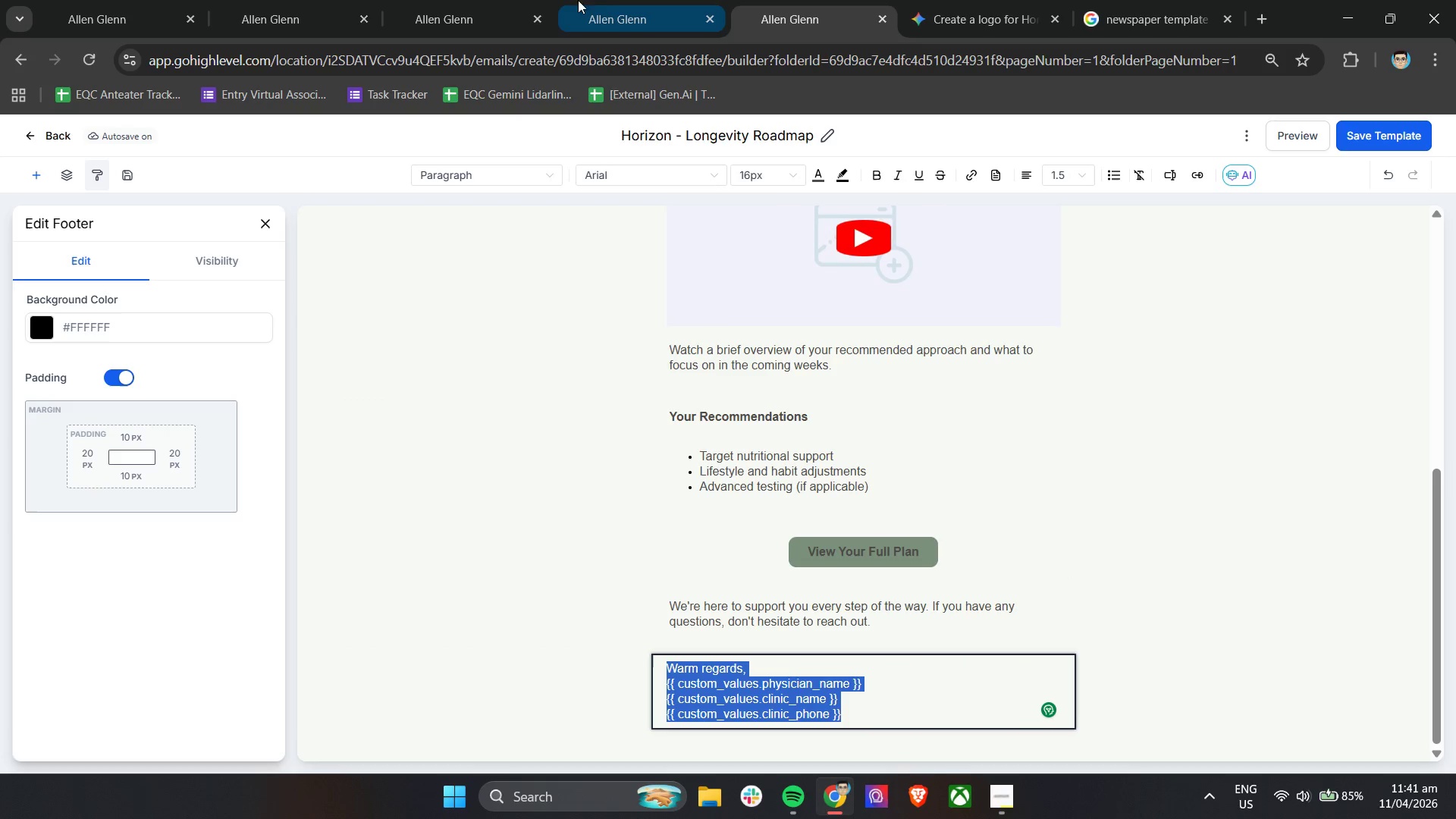 
left_click([601, 0])
 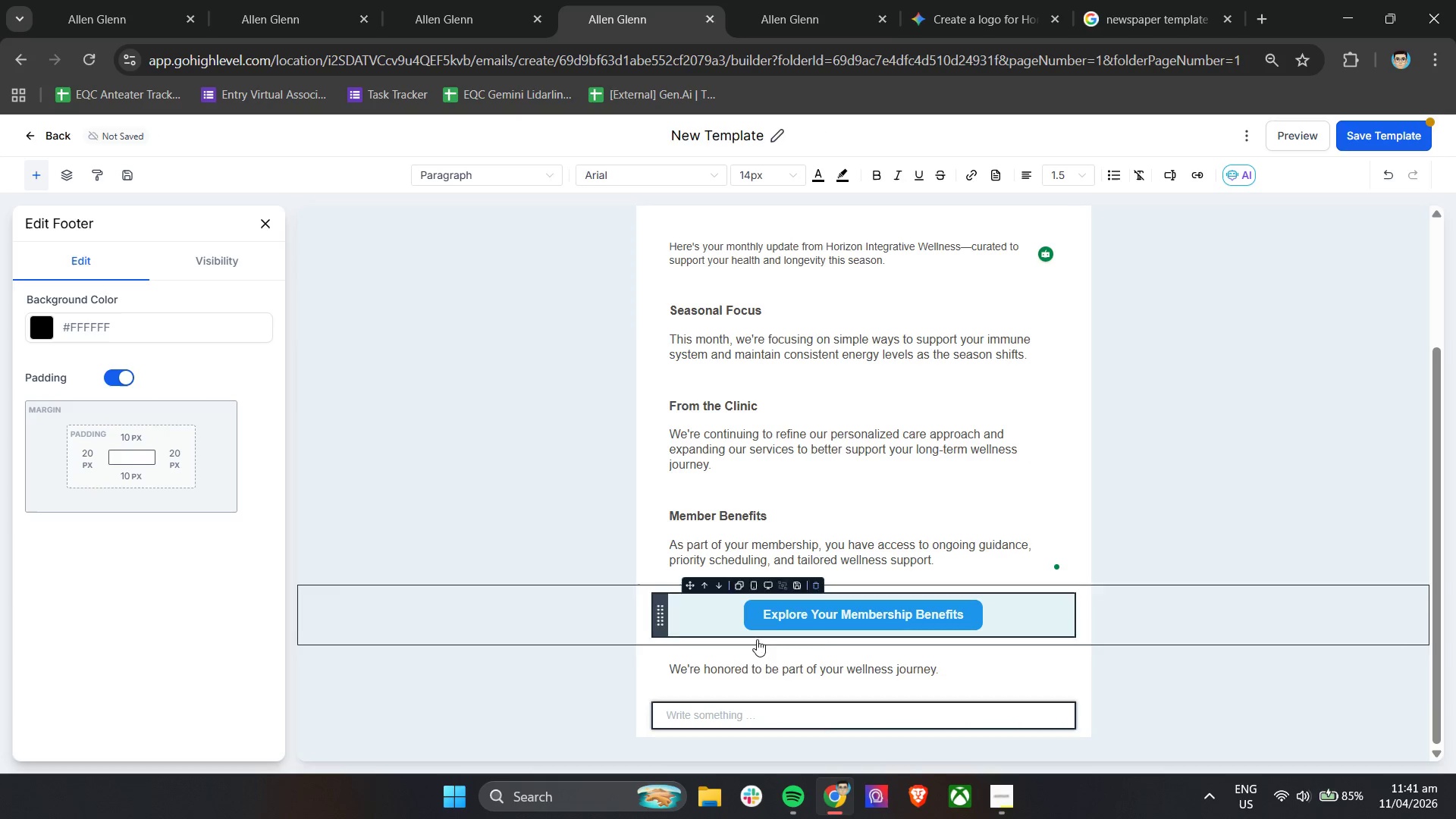 
key(Control+ControlLeft)
 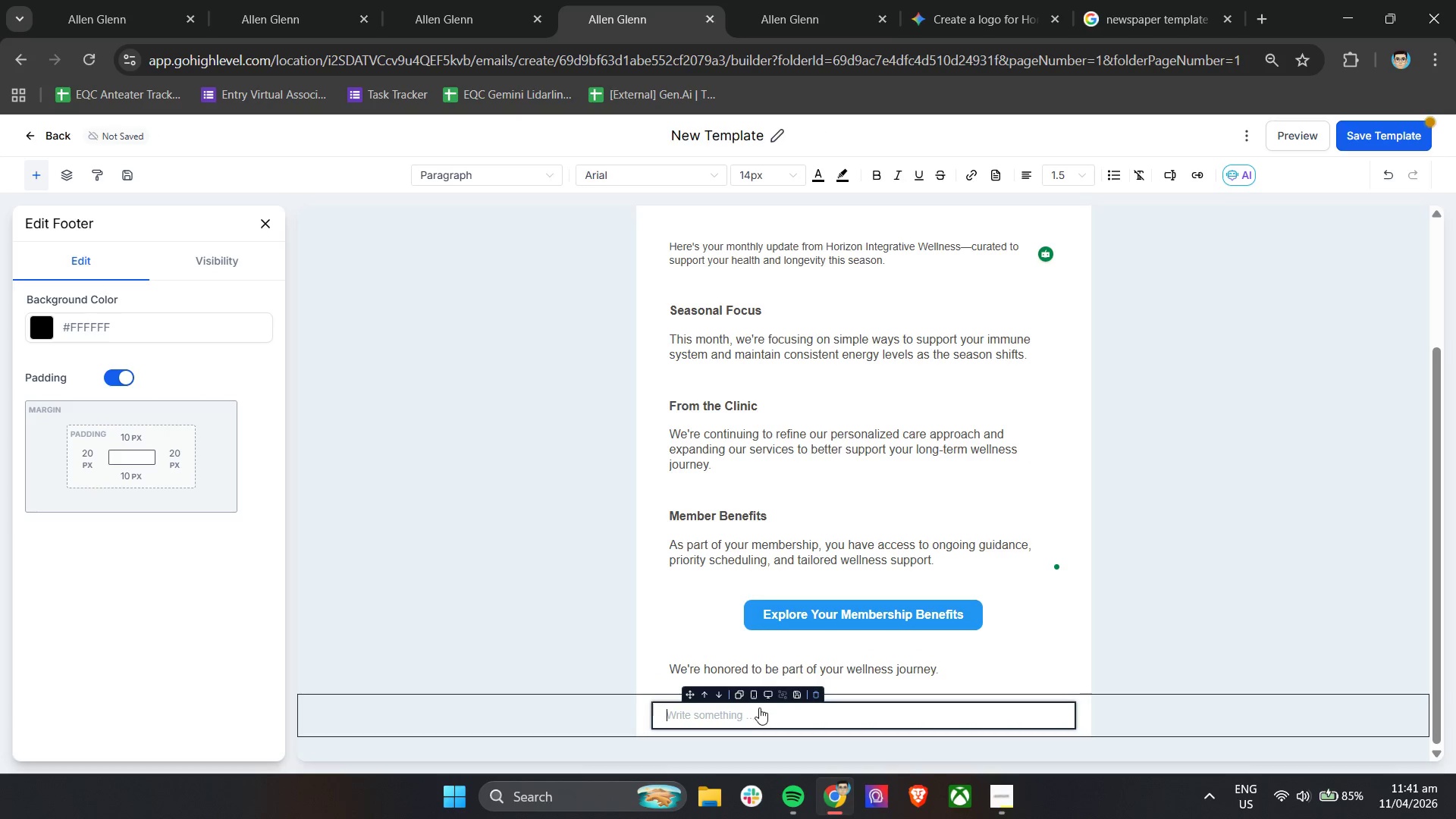 
key(Control+ControlLeft)
 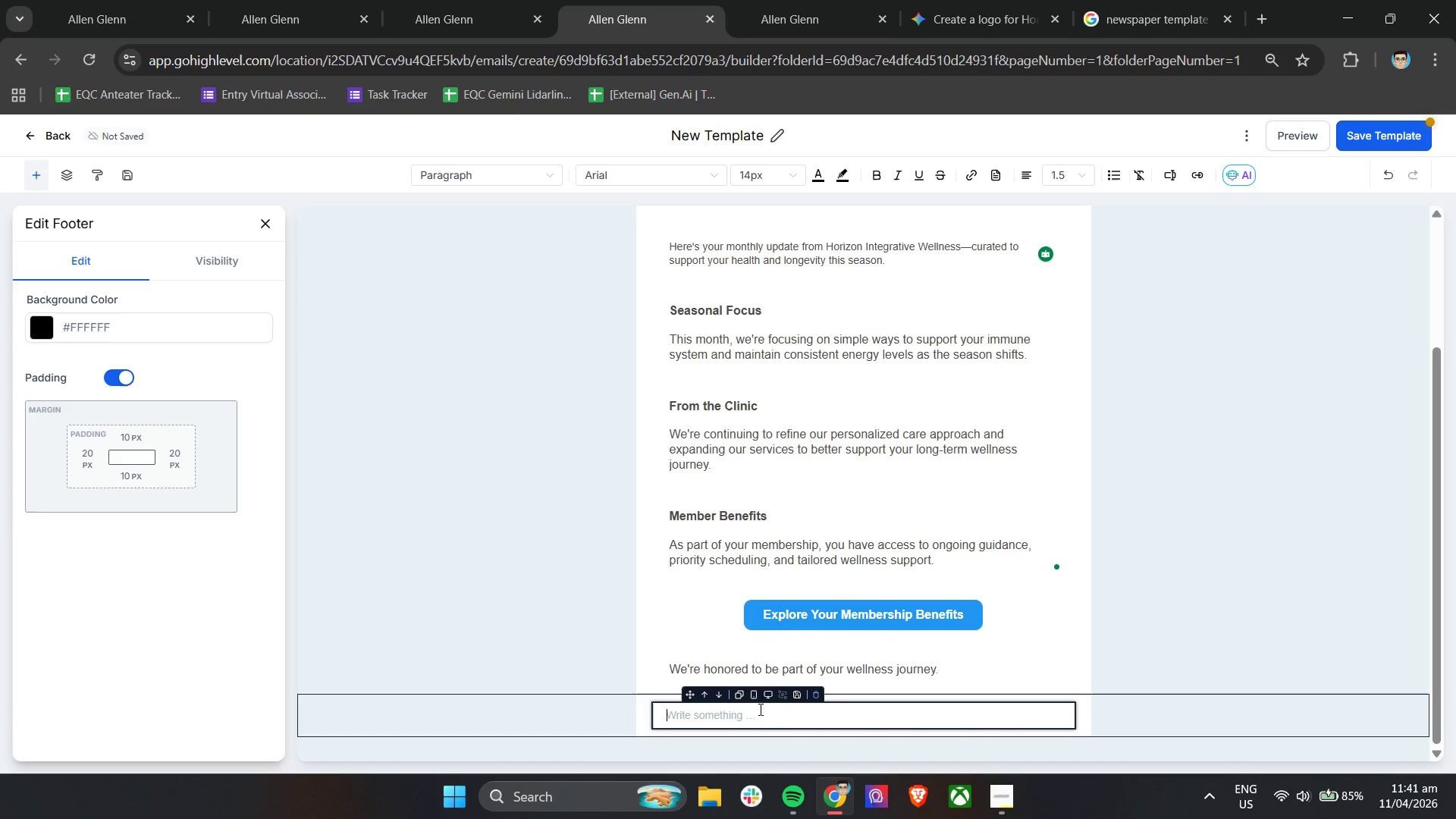 
key(Control+V)
 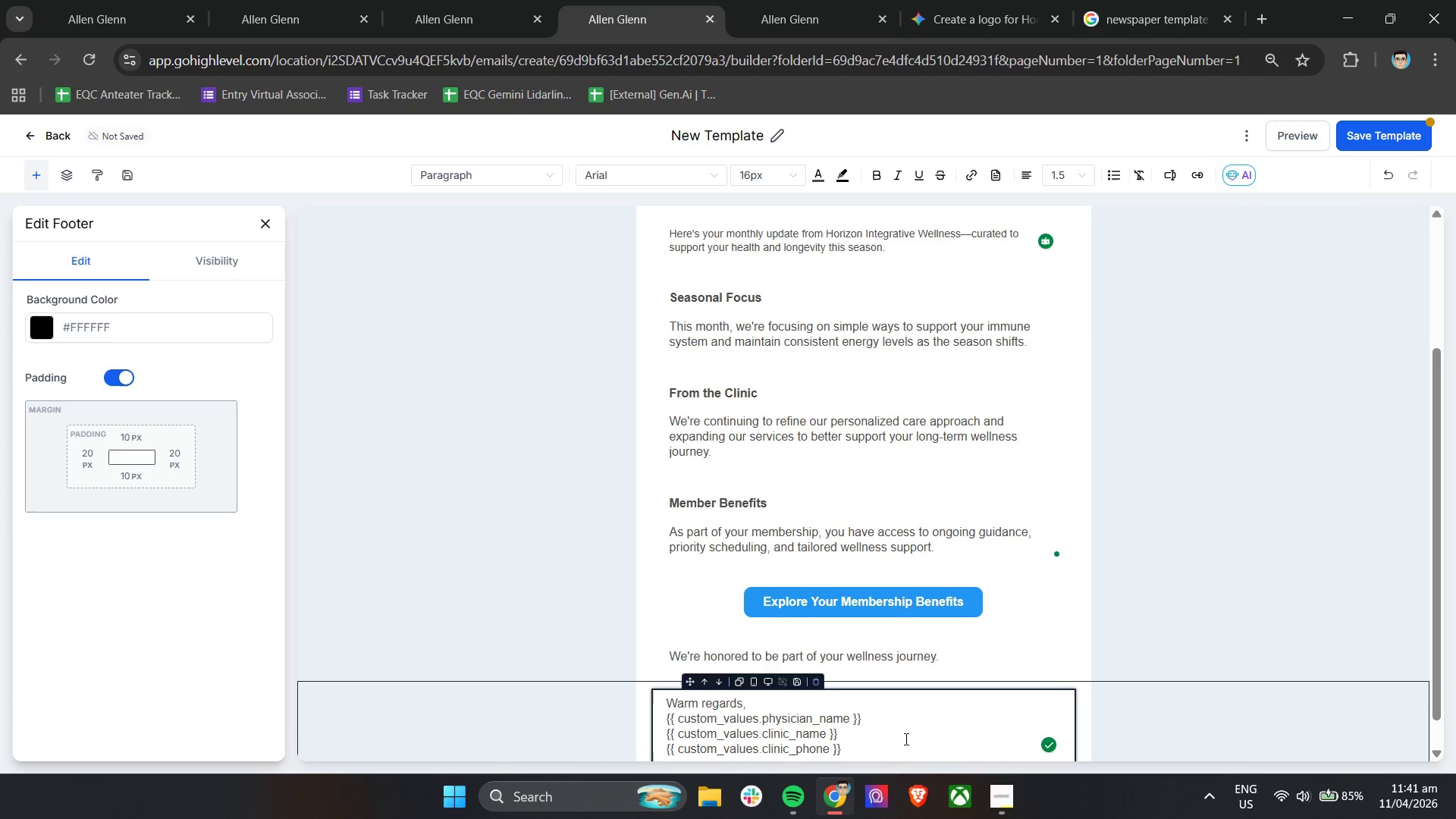 
left_click([911, 739])
 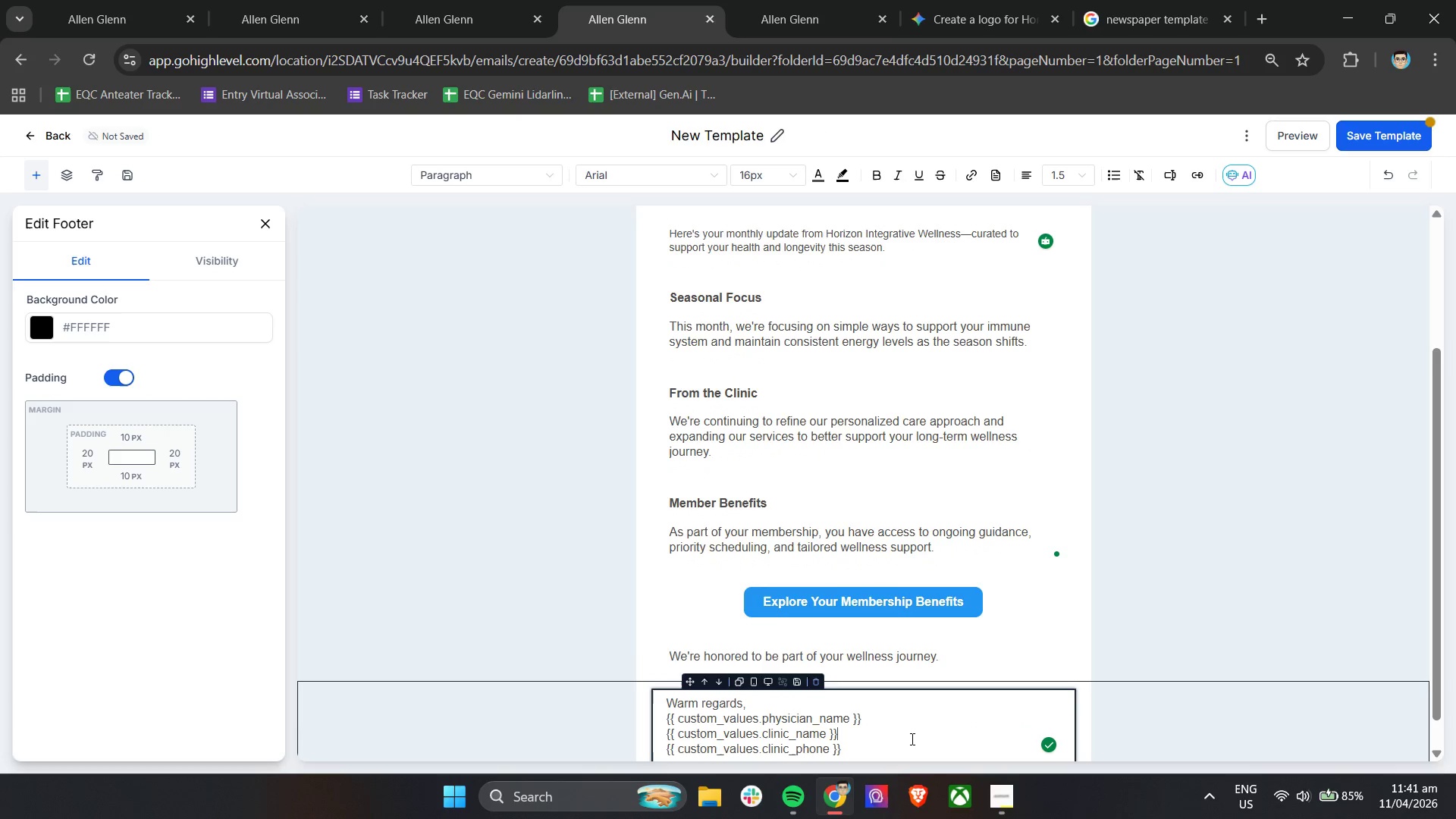 
key(Control+A)
 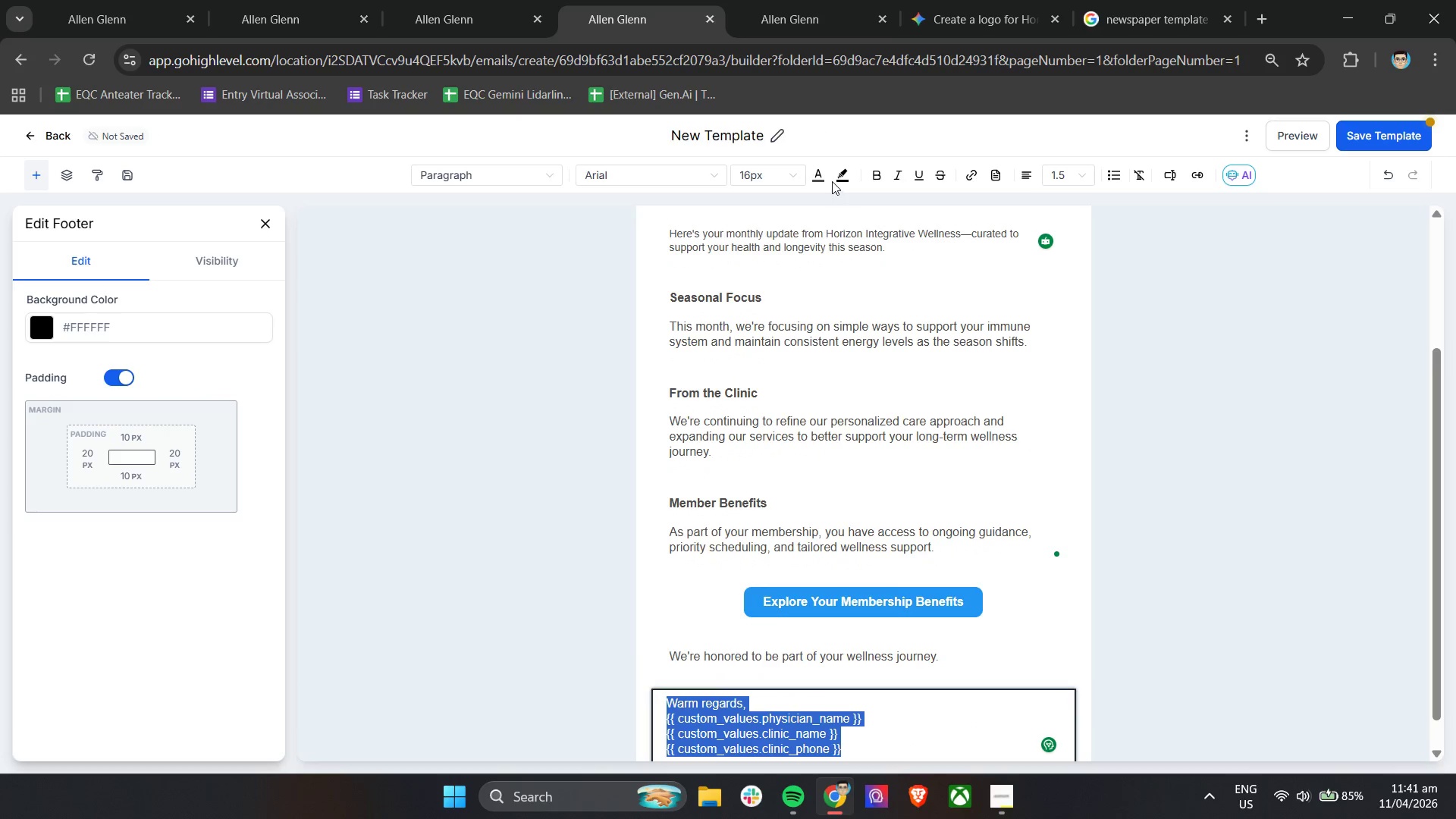 
left_click([821, 176])
 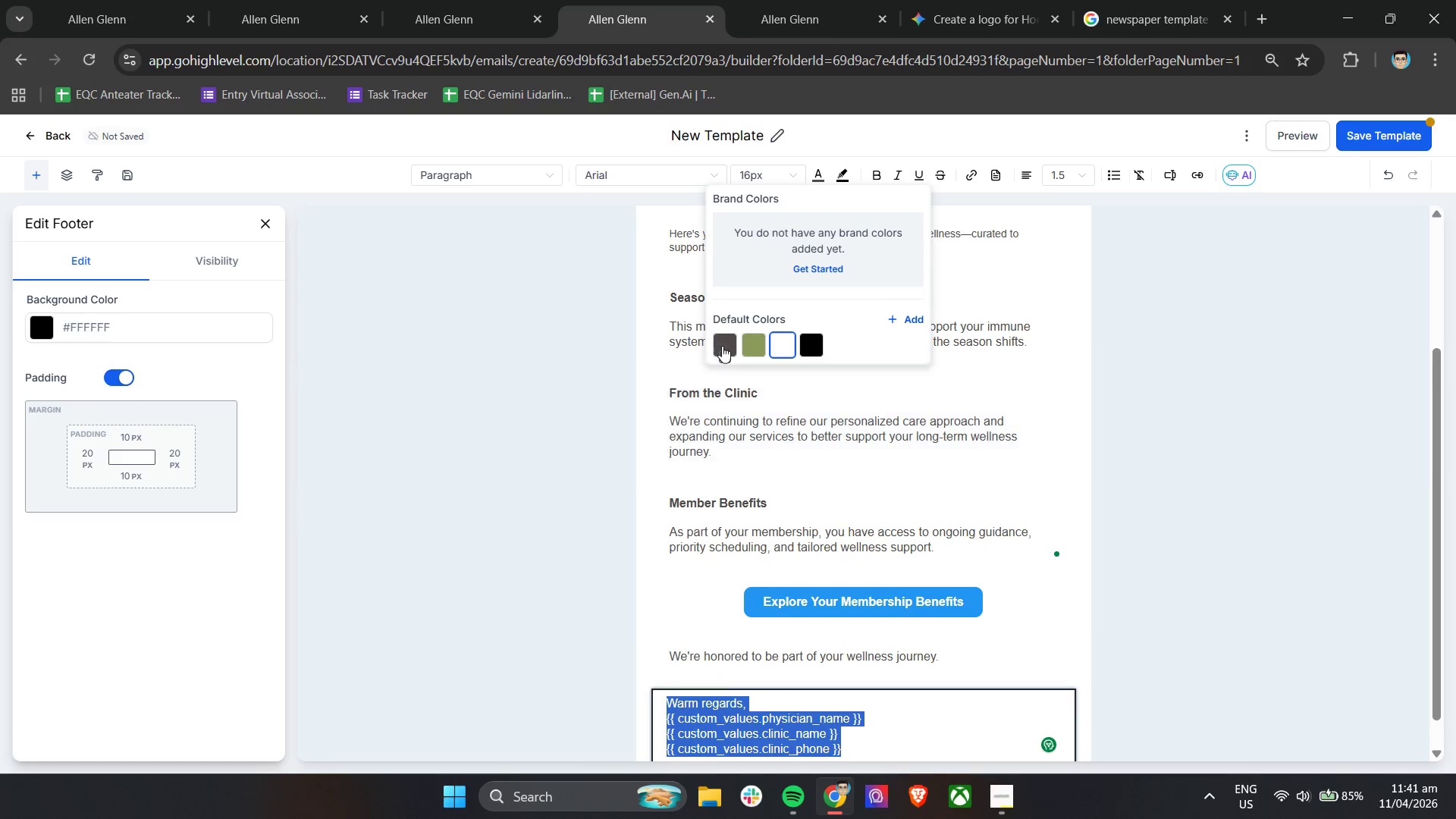 
left_click([722, 343])
 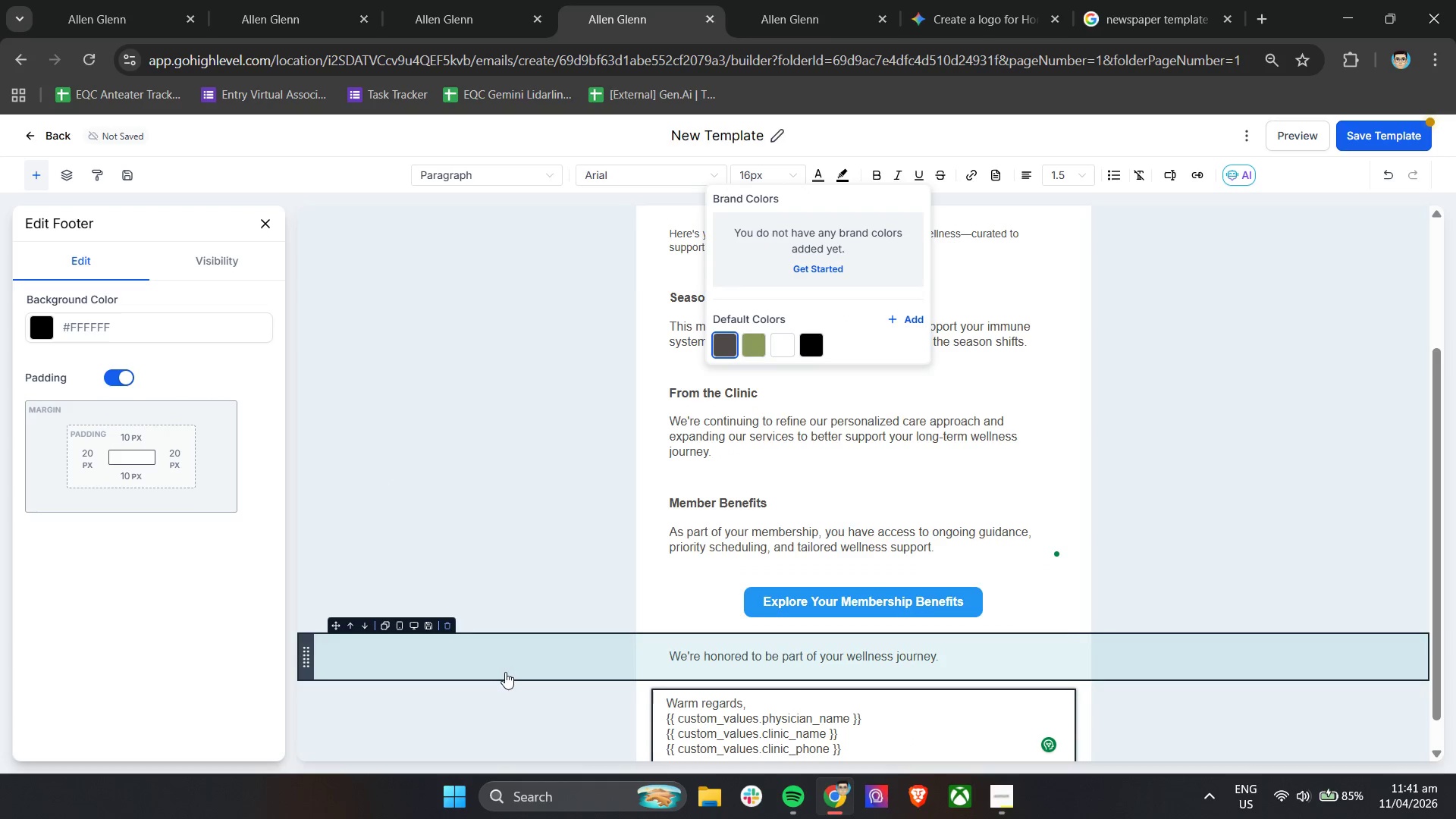 
left_click([927, 714])
 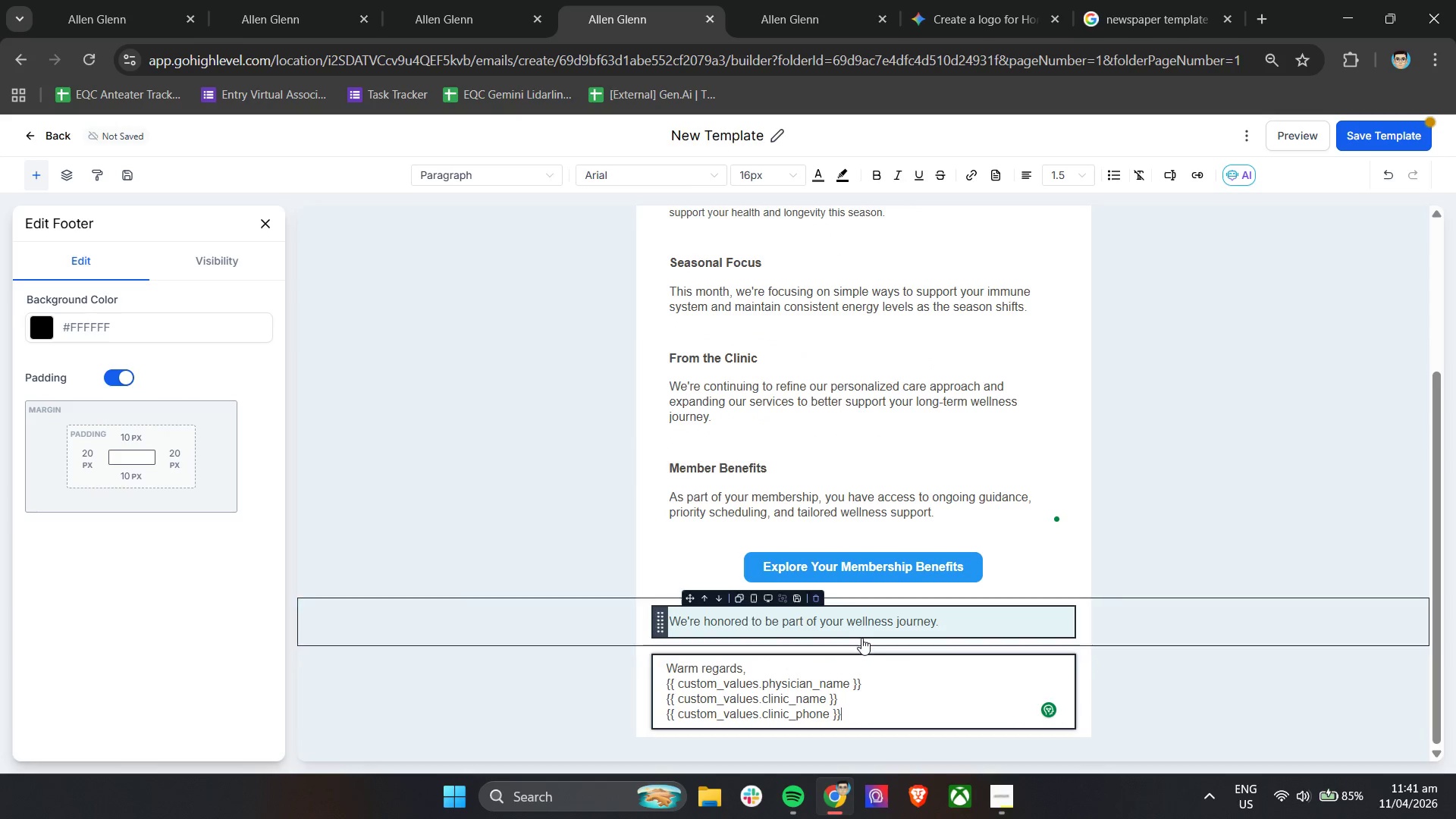 
scroll: coordinate [720, 682], scroll_direction: down, amount: 3.0
 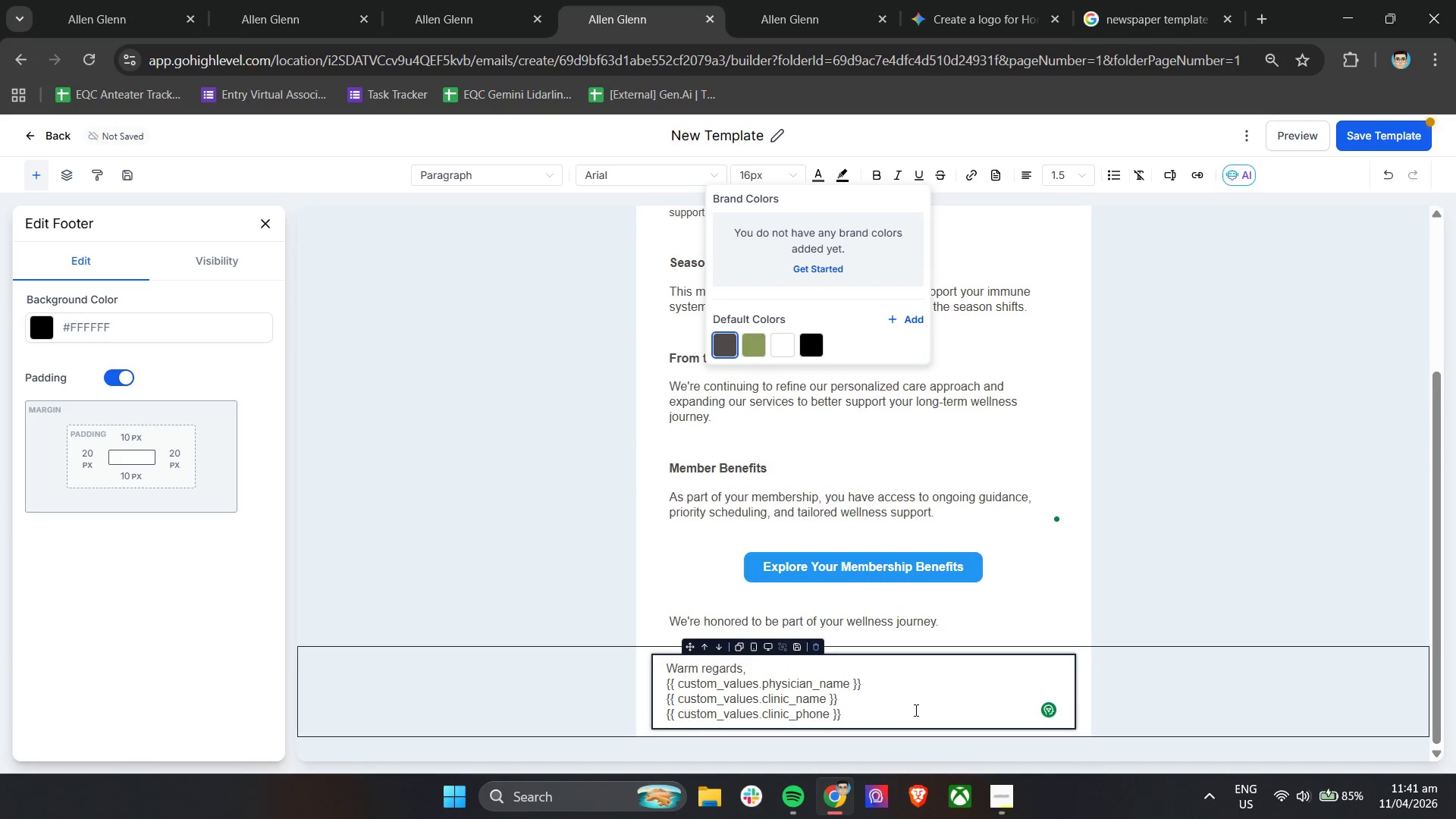 
left_click([861, 635])
 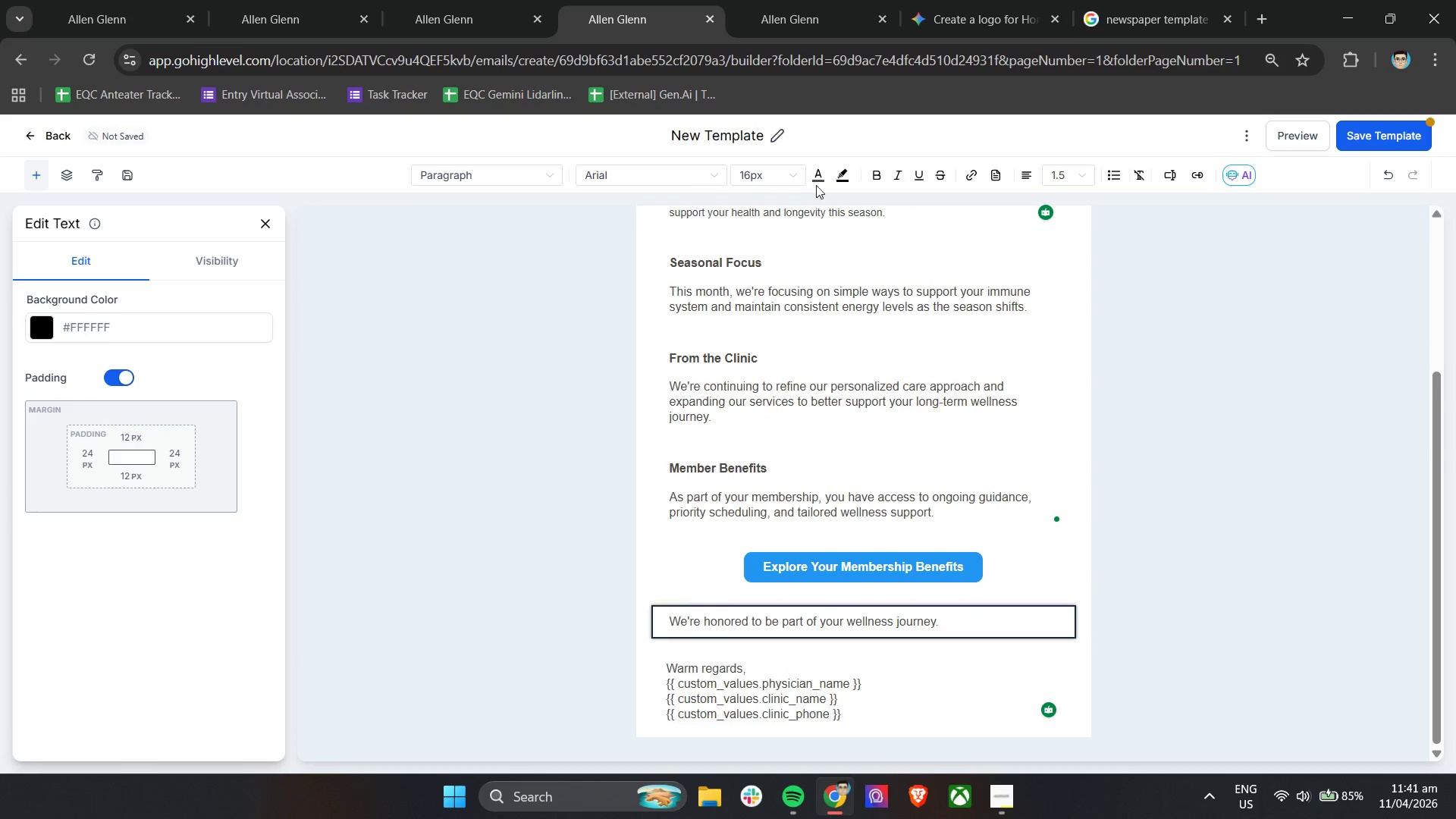 
left_click([822, 169])
 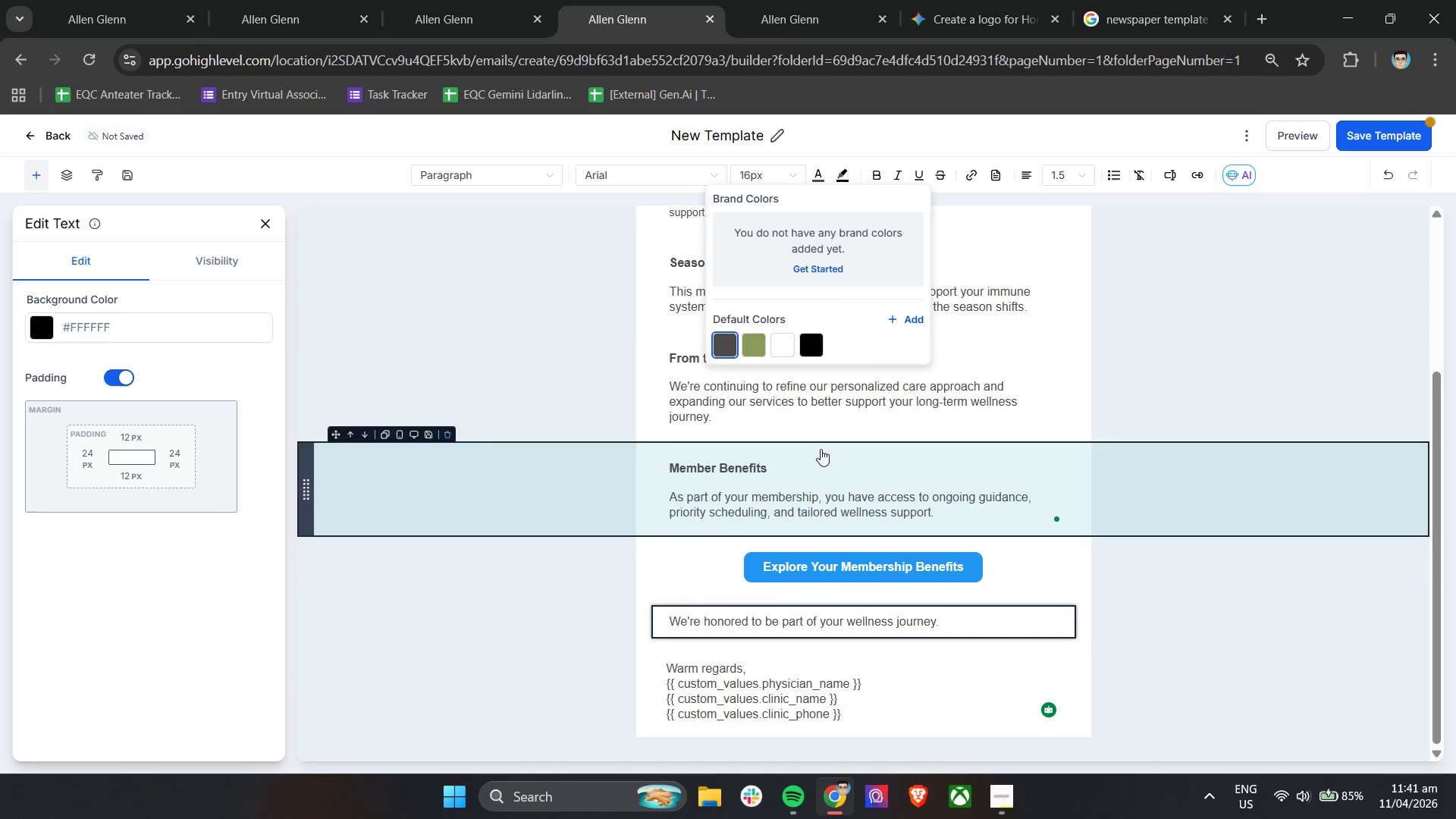 
left_click([820, 475])
 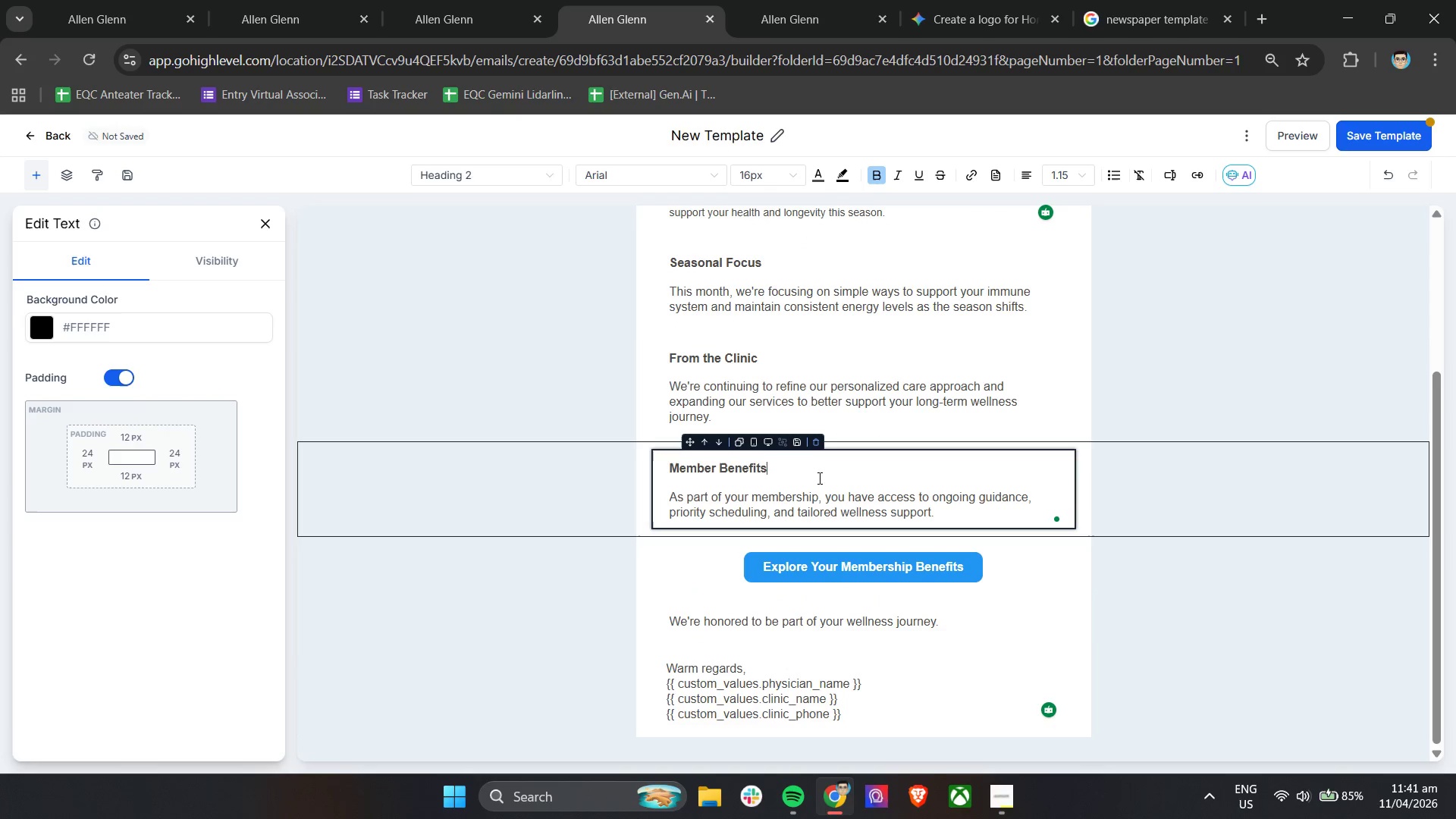 
left_click([811, 482])
 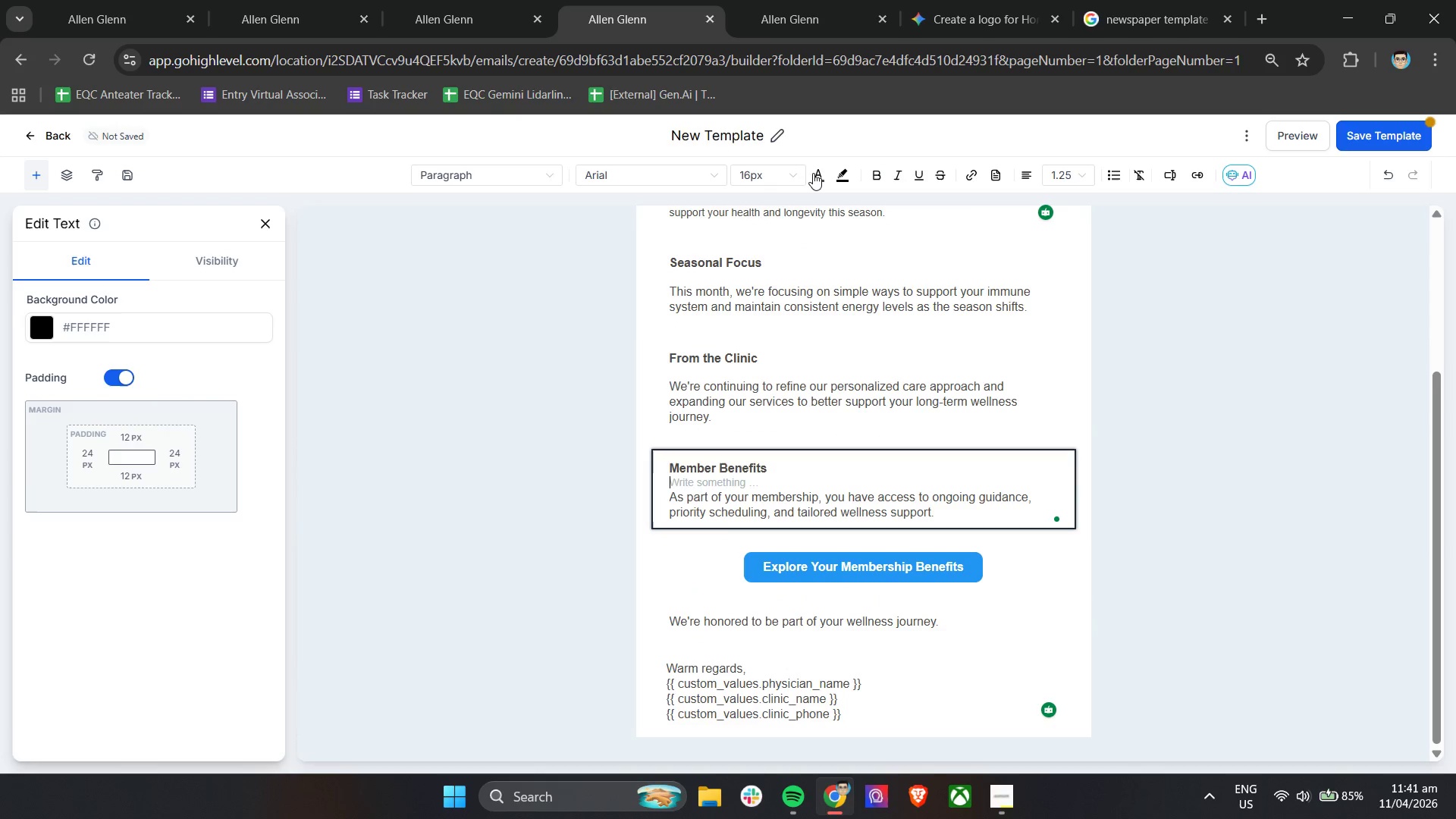 
left_click([818, 174])
 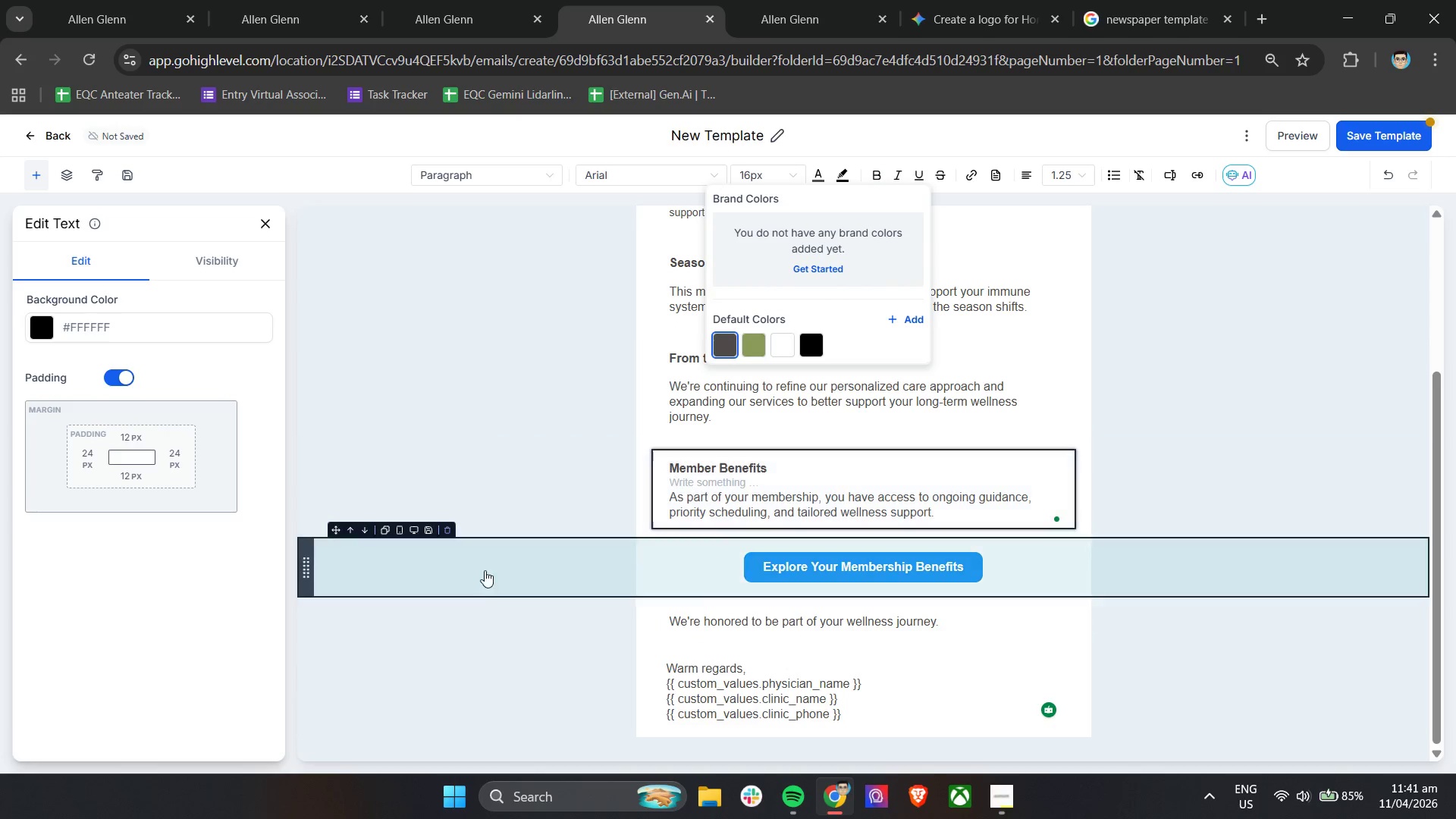 
scroll: coordinate [762, 655], scroll_direction: down, amount: 3.0
 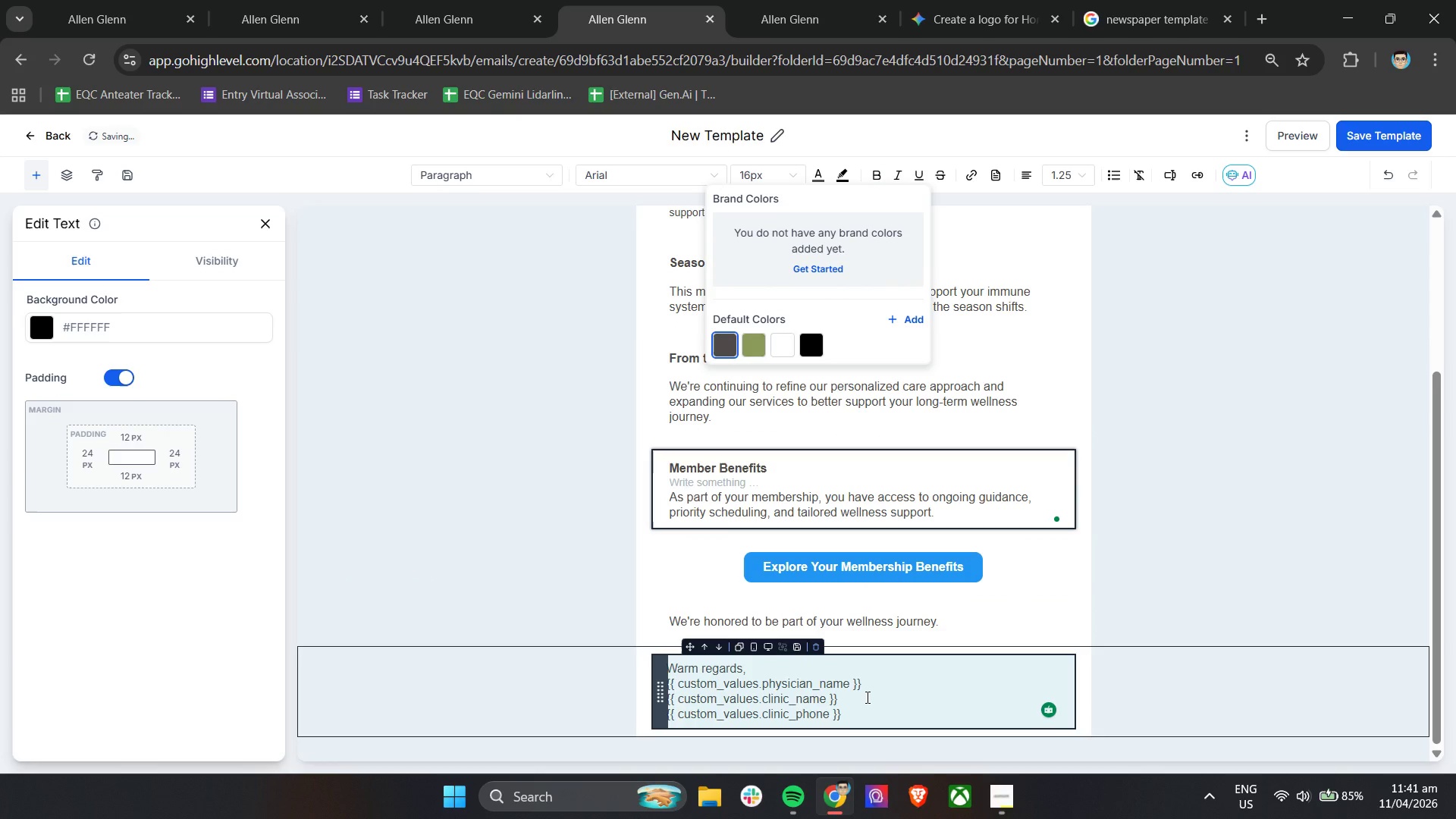 
left_click([866, 697])
 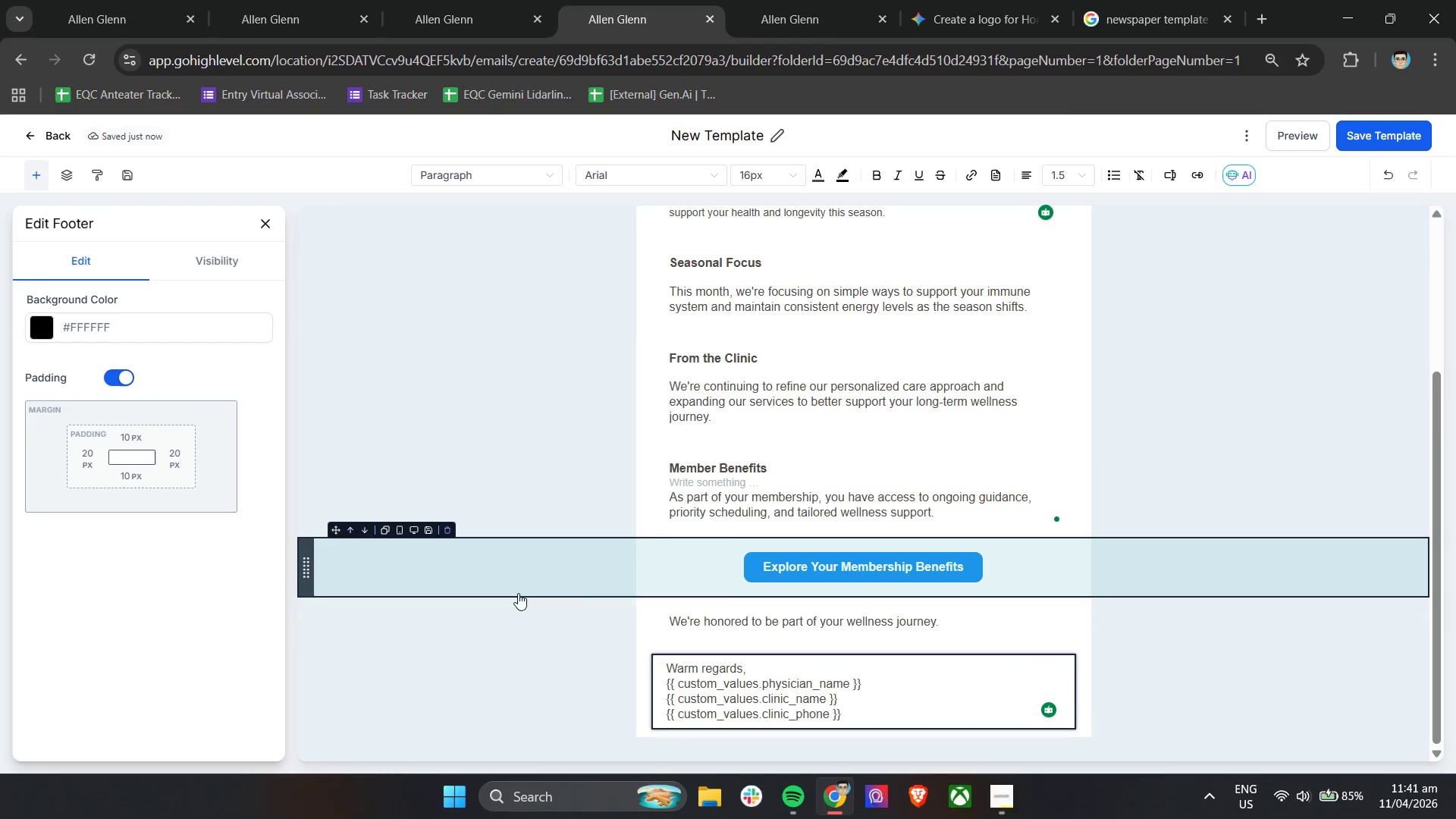 
left_click([784, 0])
 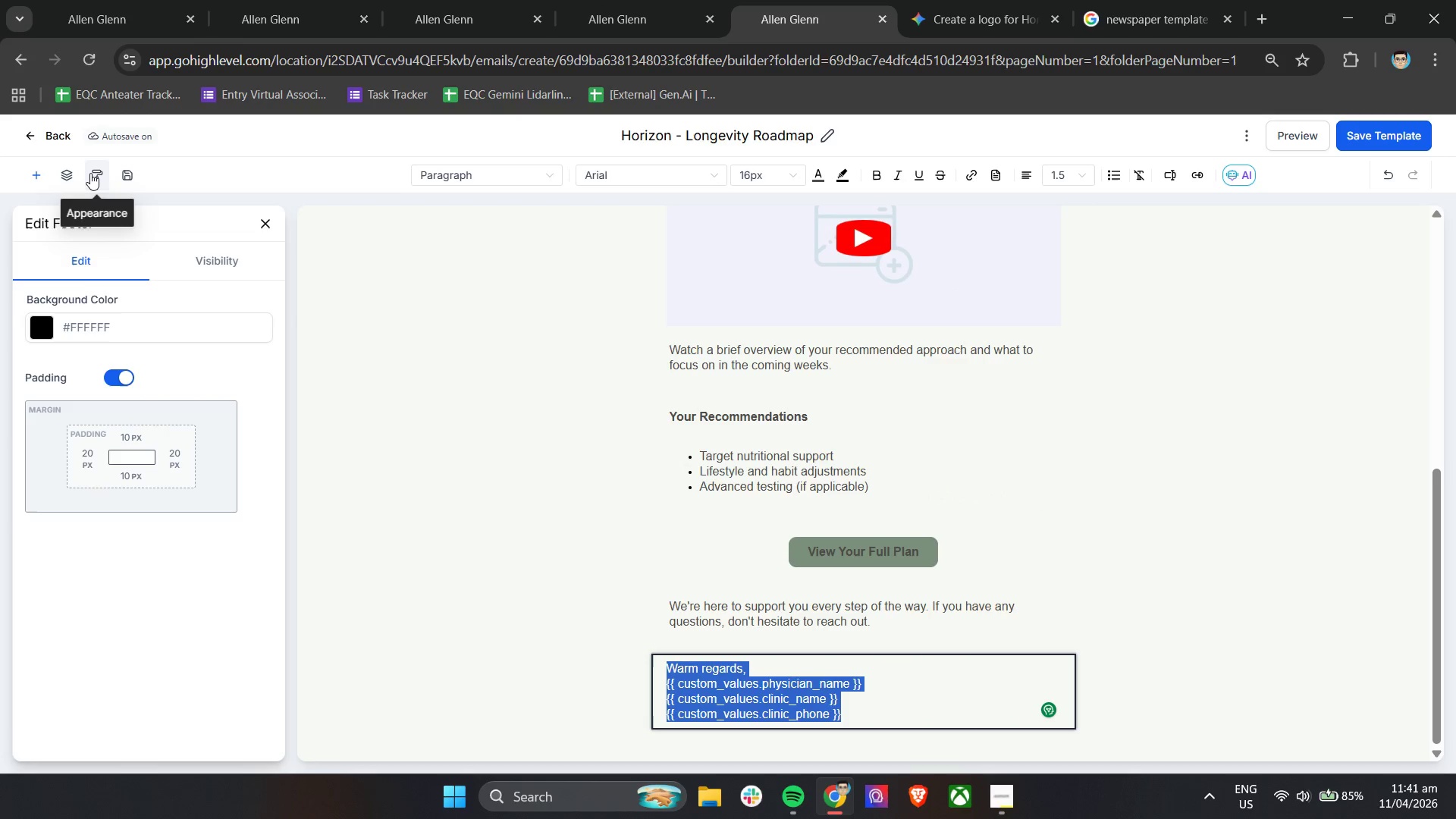 
left_click([90, 173])
 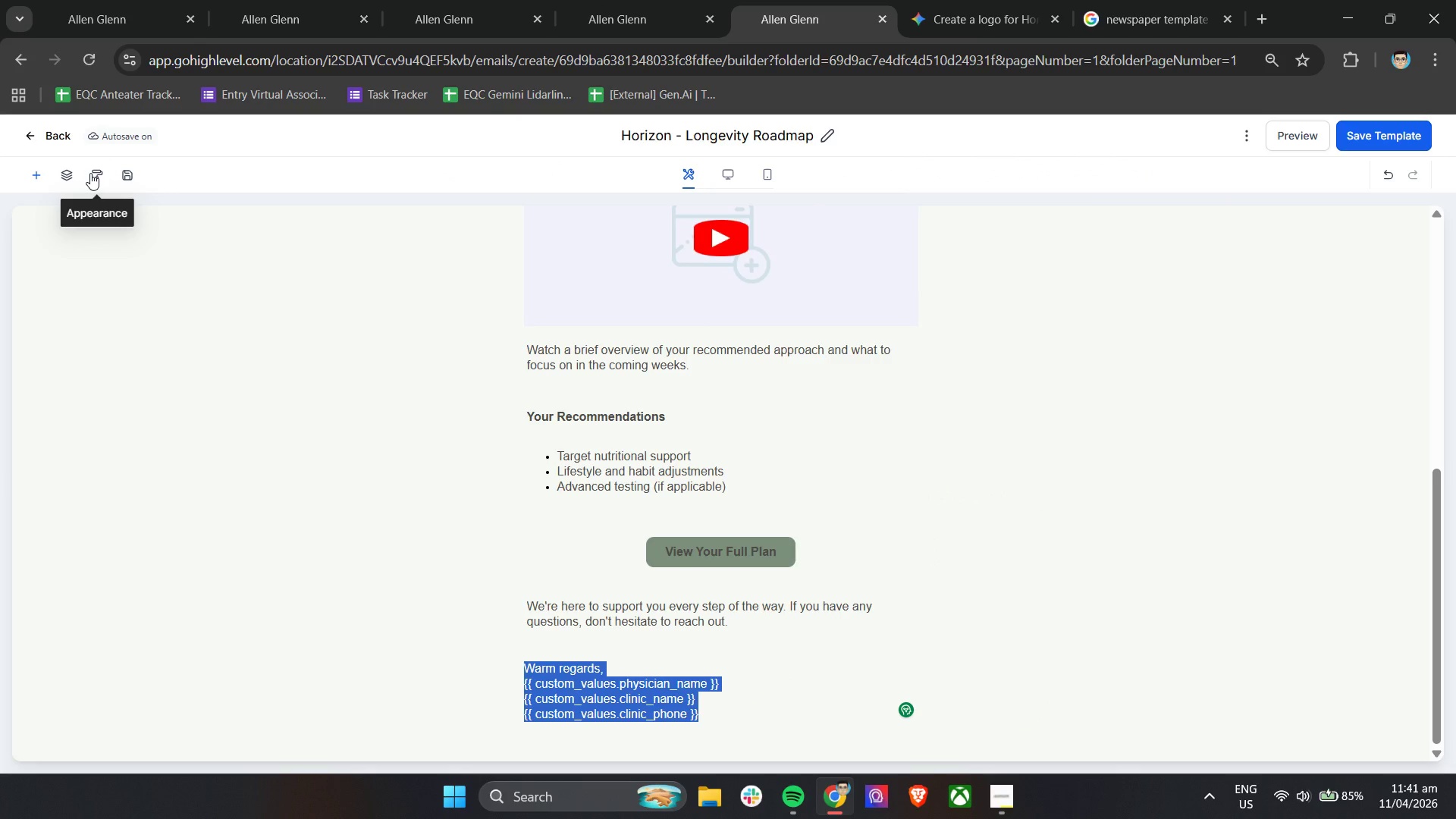 
left_click([93, 171])
 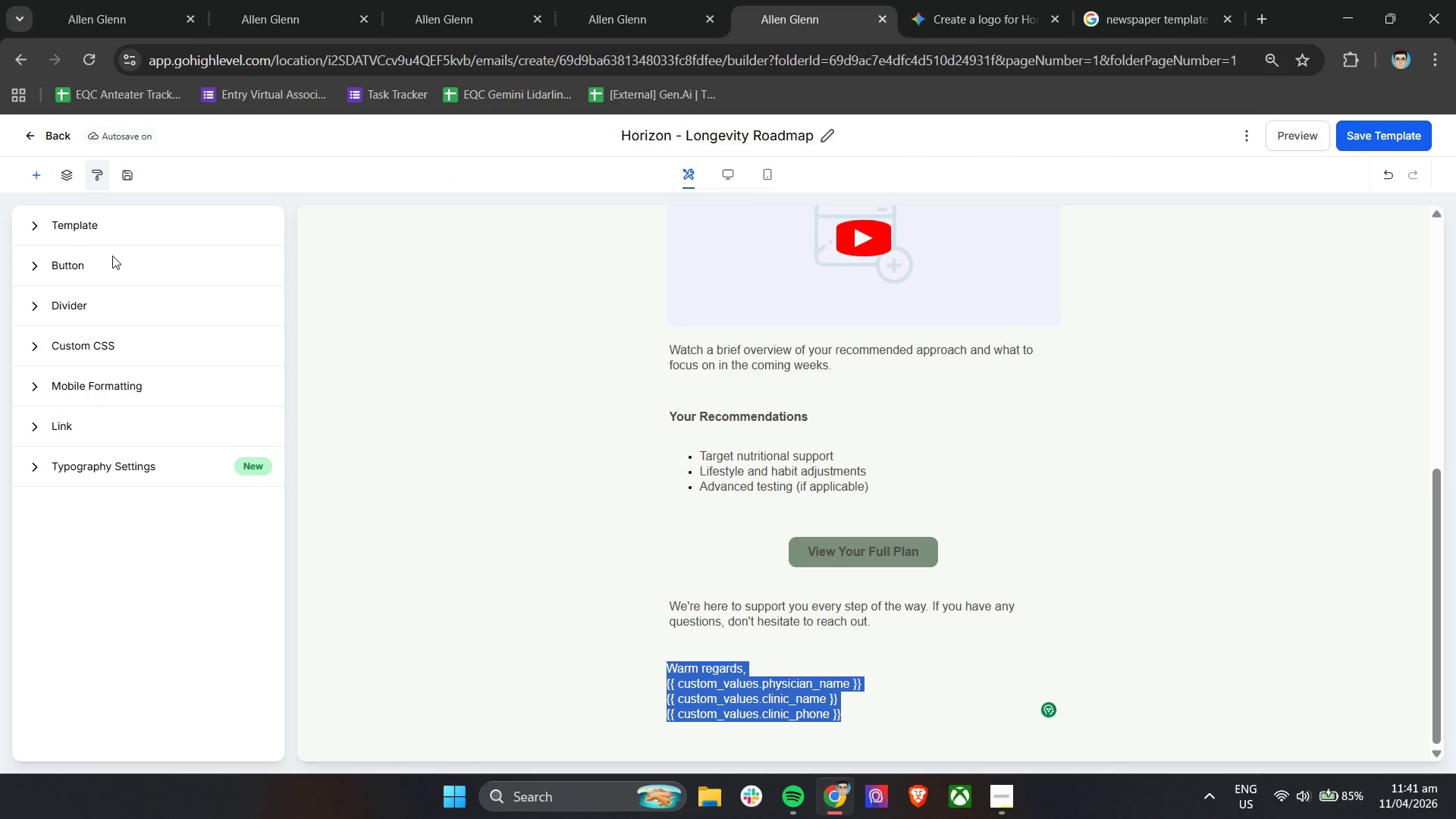 
left_click([105, 228])
 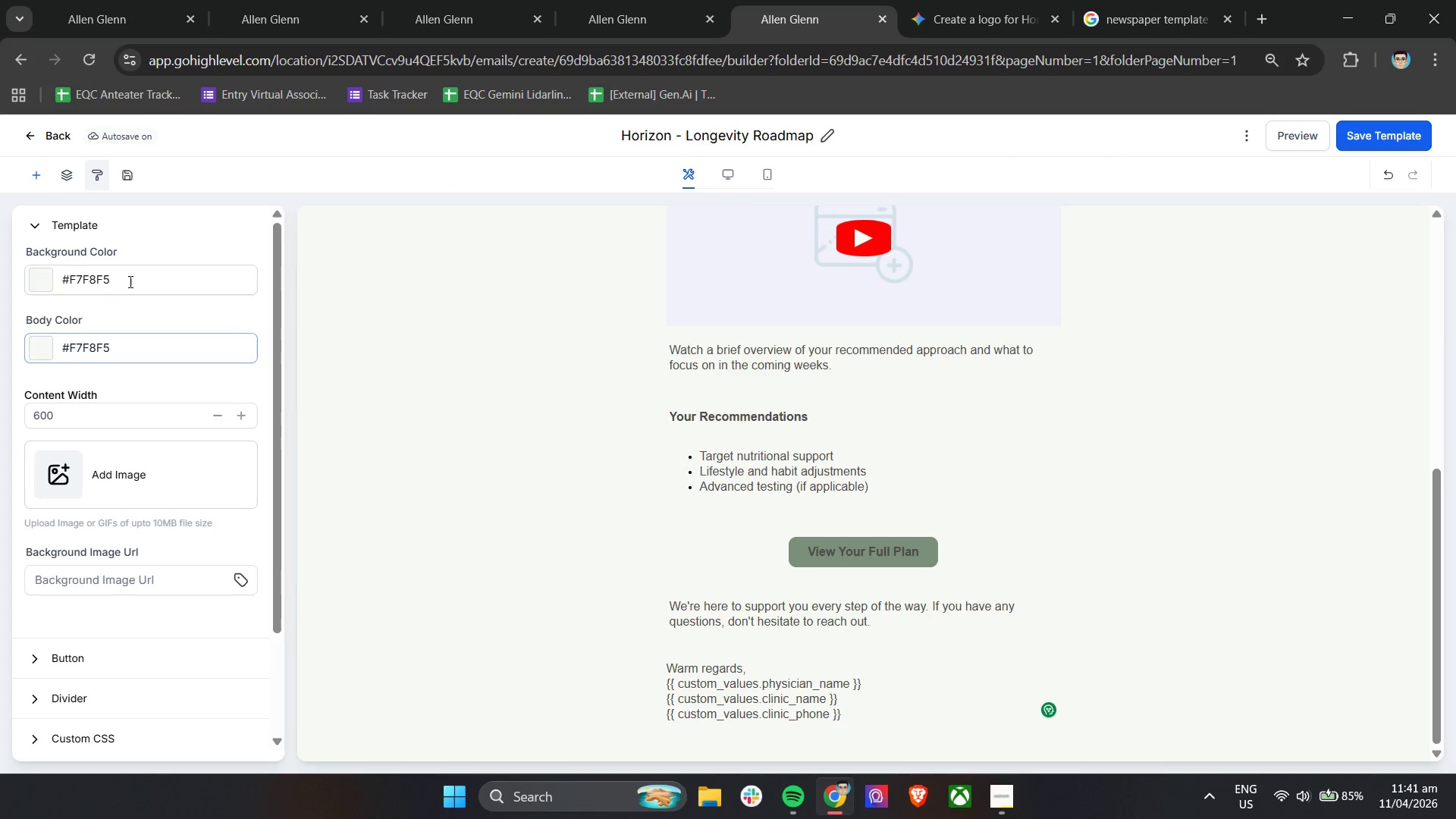 
left_click([129, 281])
 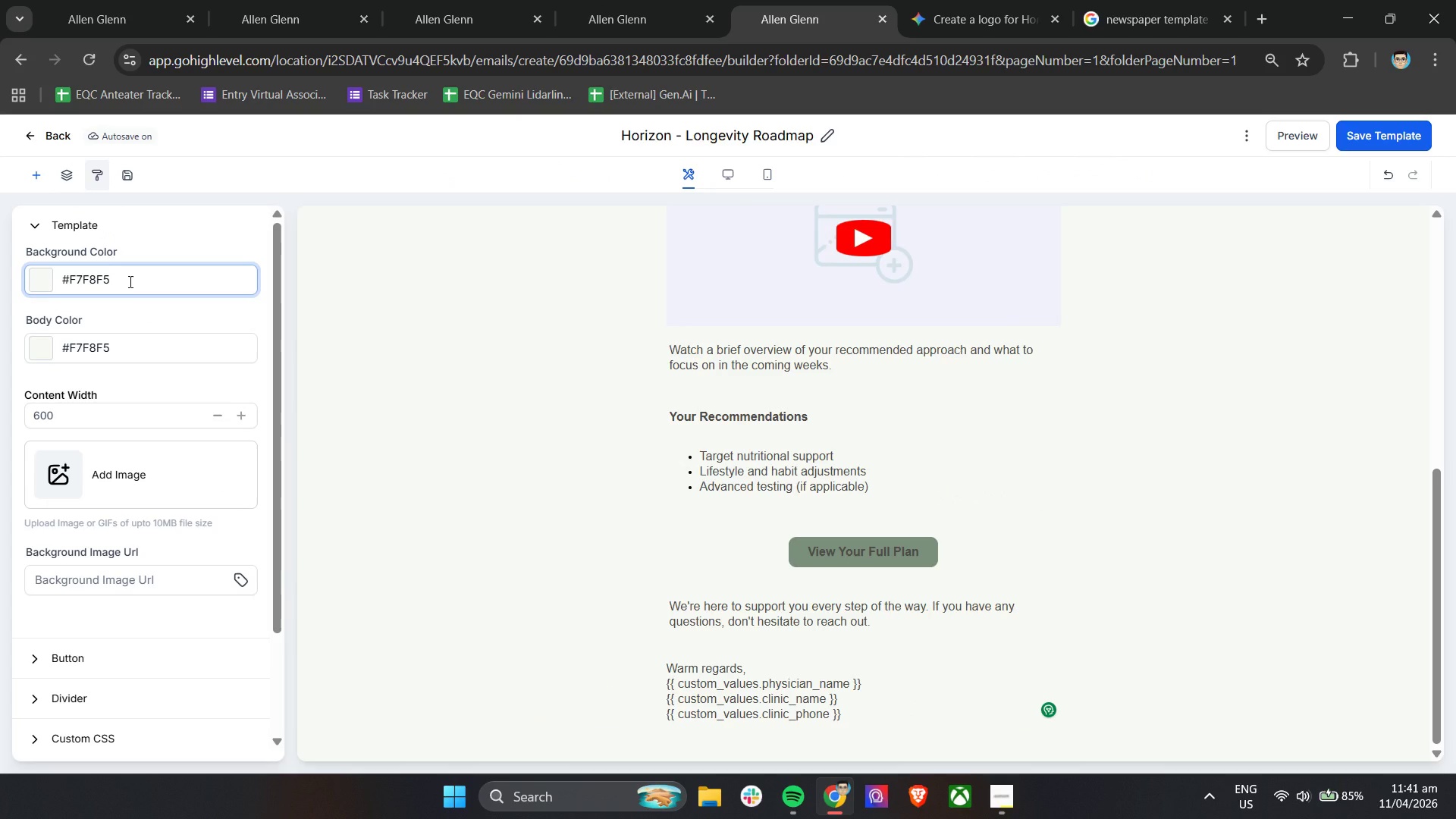 
key(Control+A)
 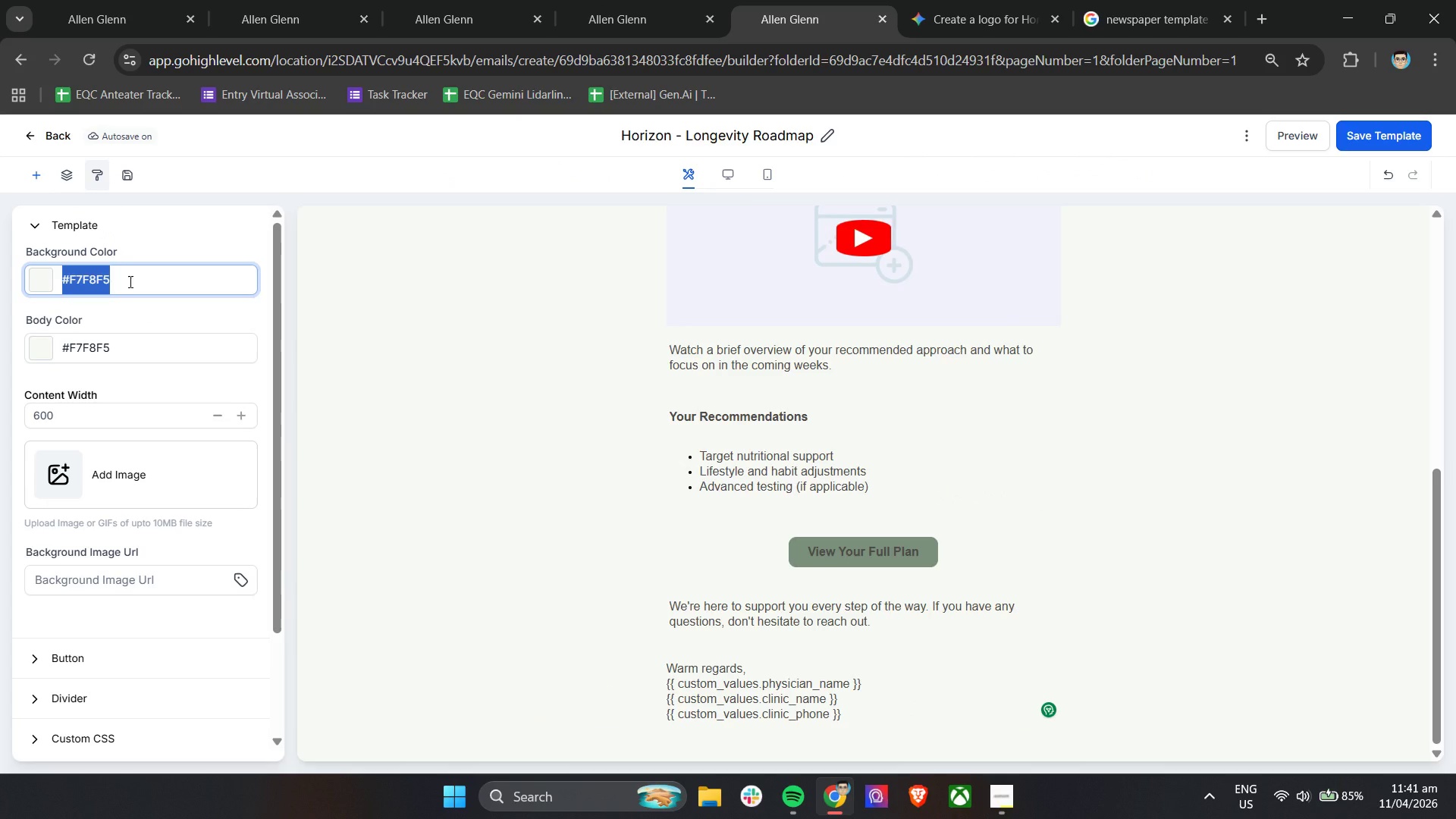 
key(Control+C)
 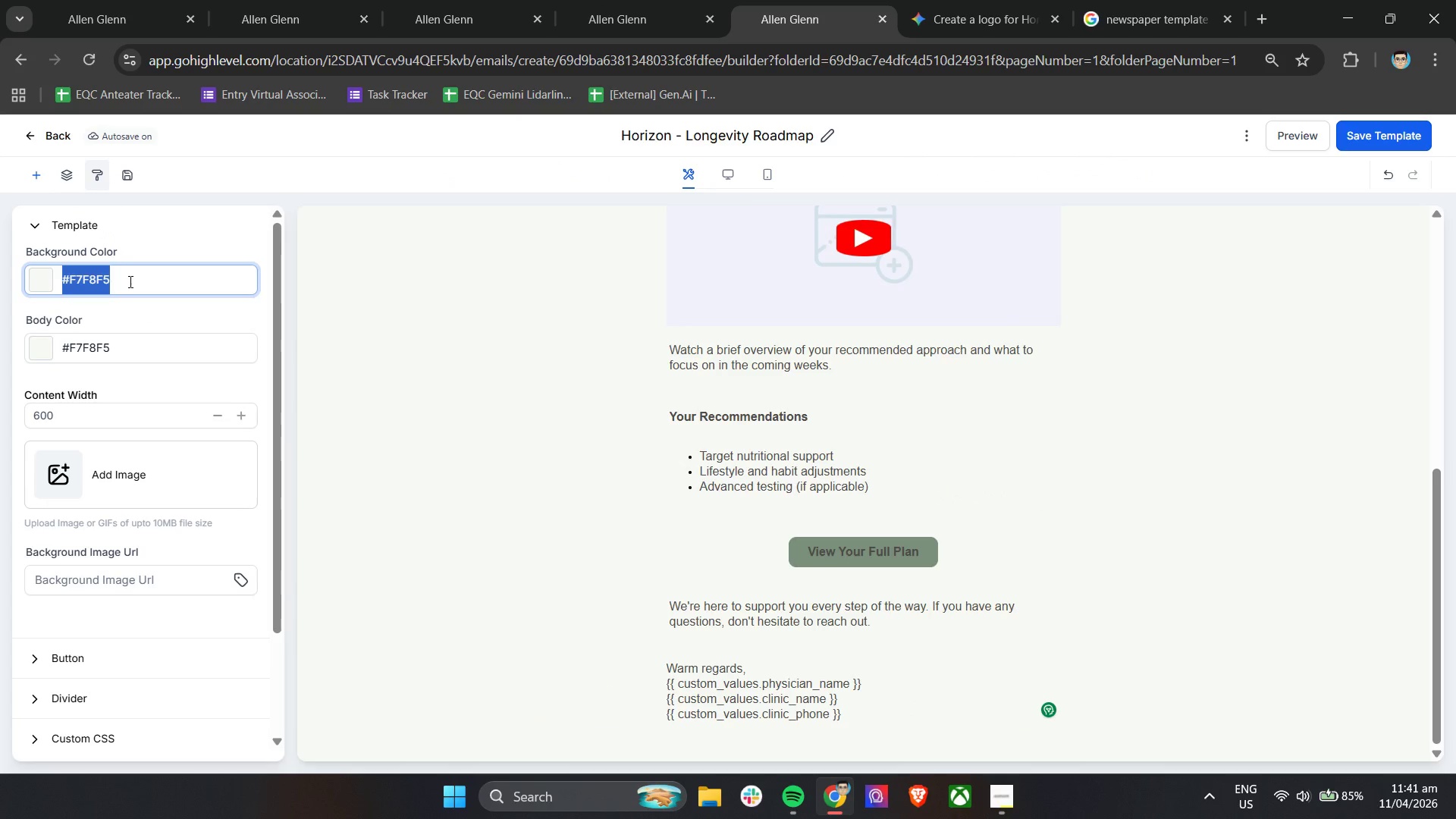 
key(Control+C)
 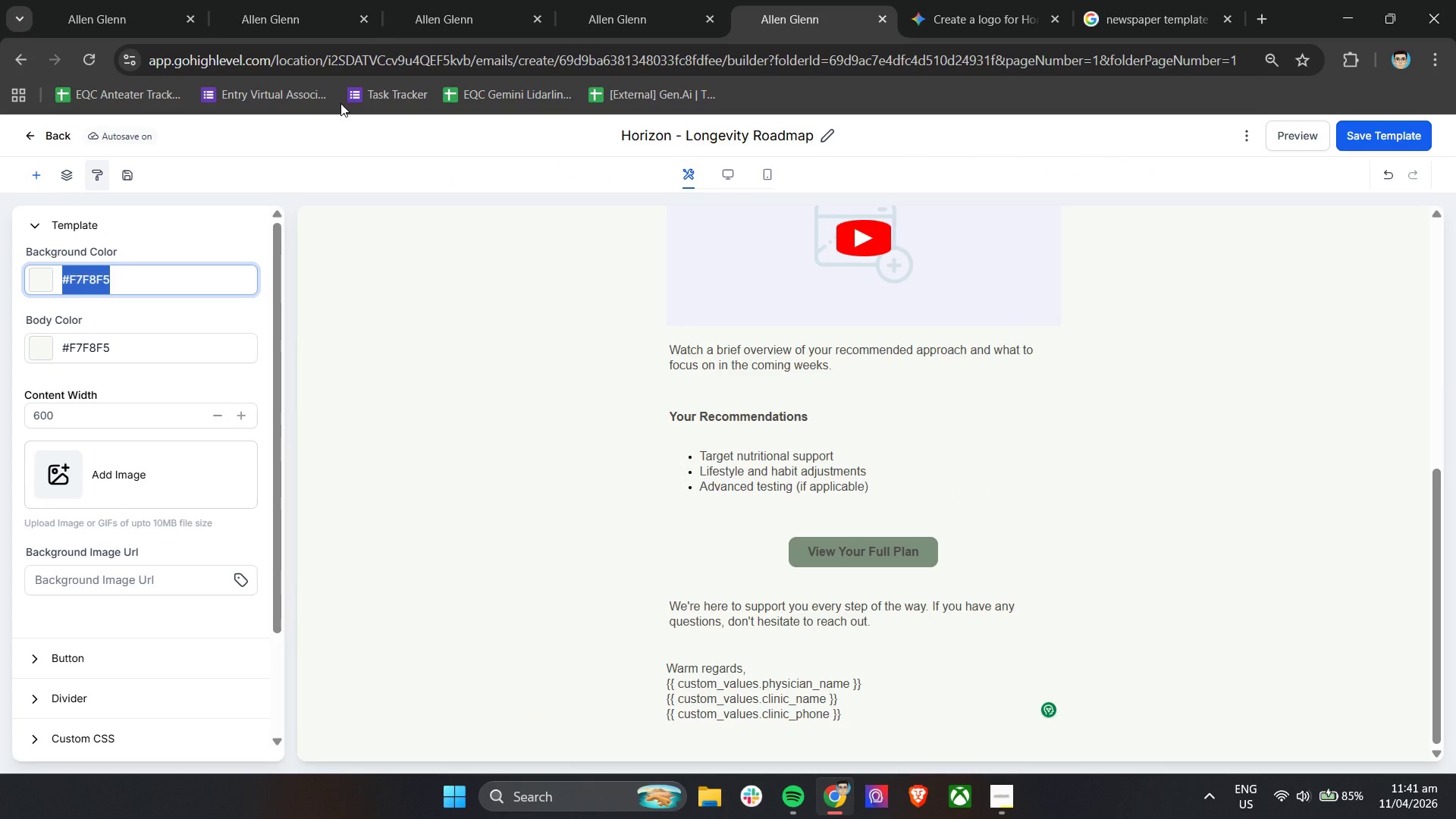 
key(Control+C)
 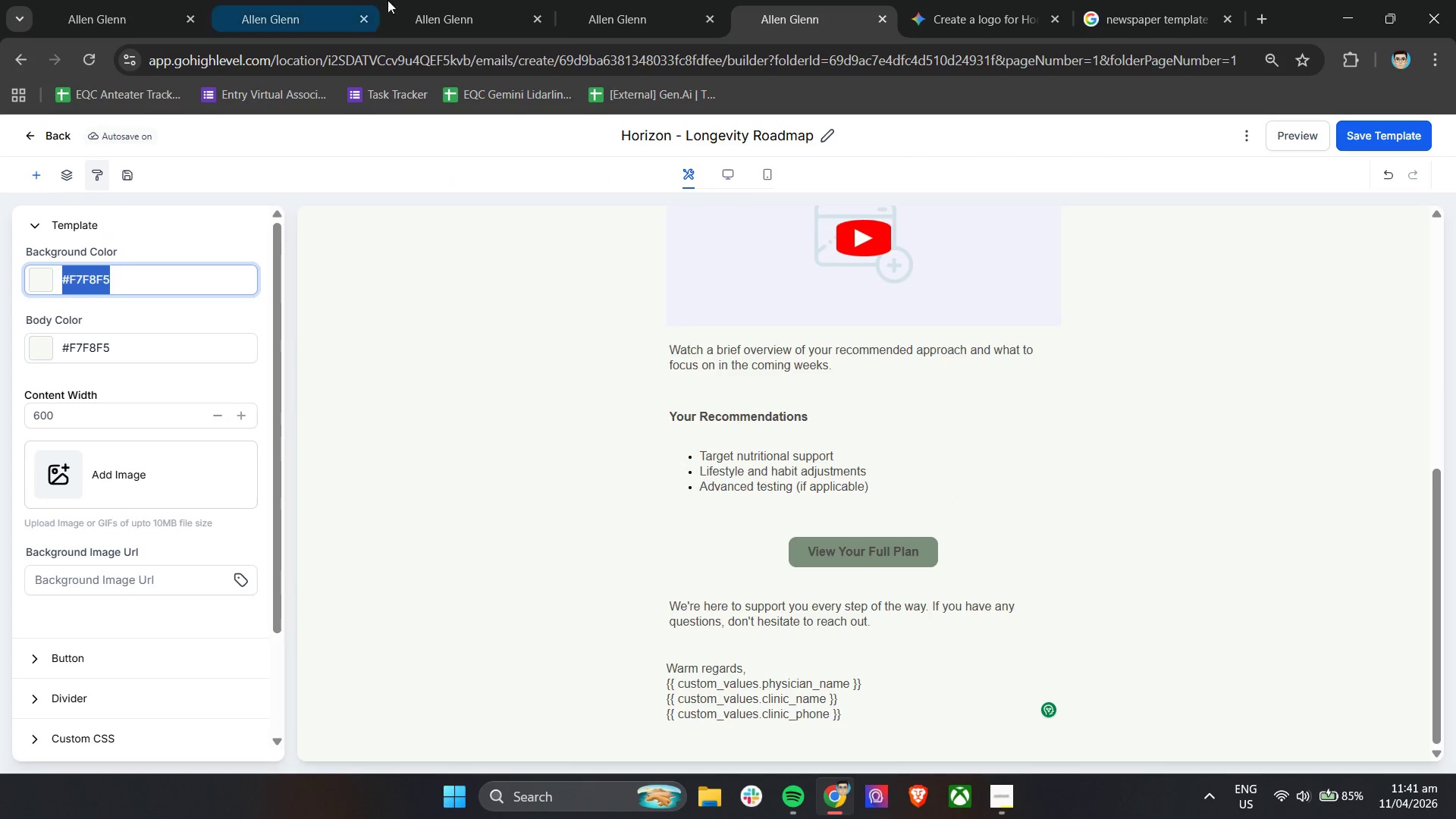 
key(Control+C)
 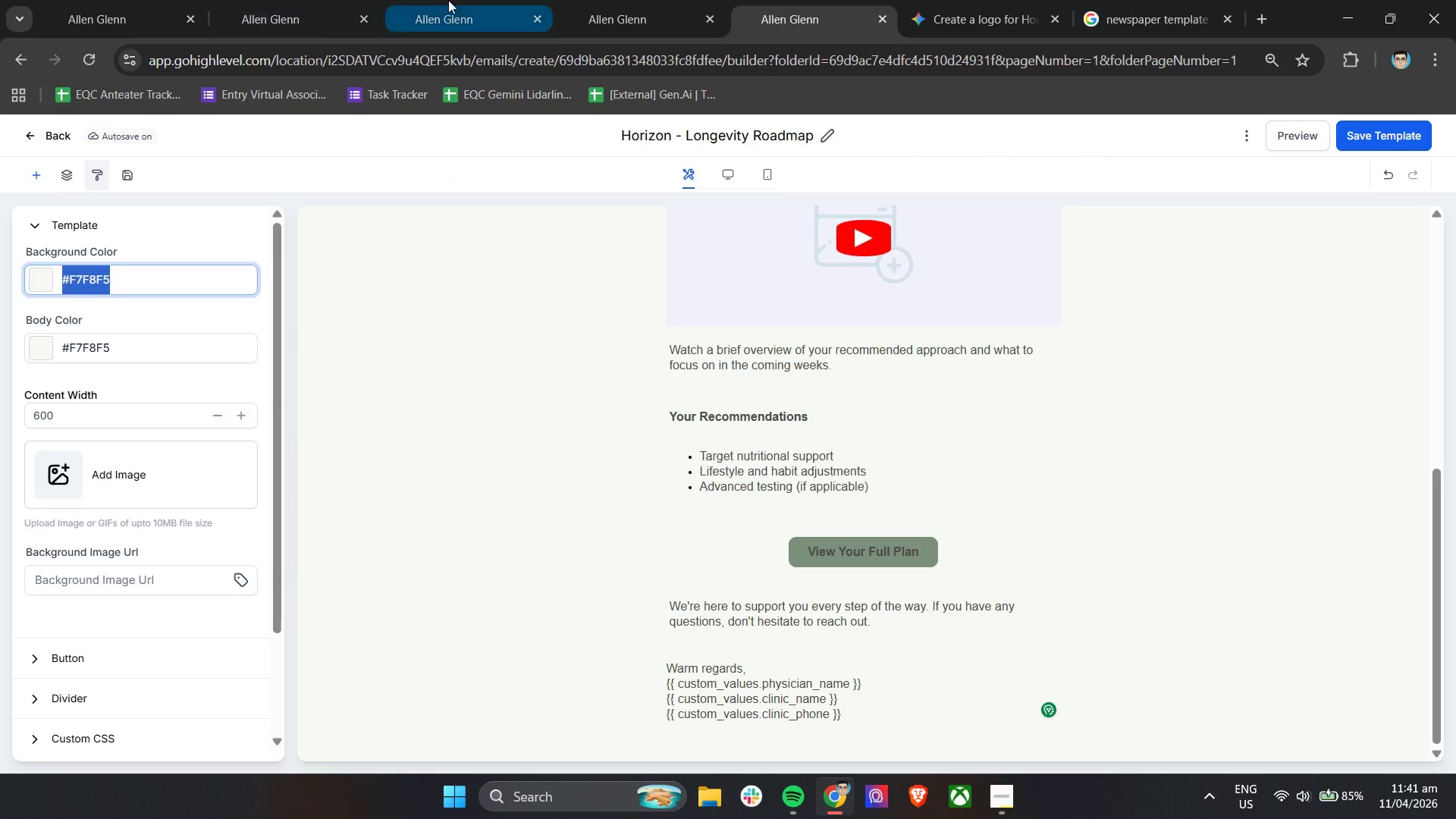 
left_click([448, 0])
 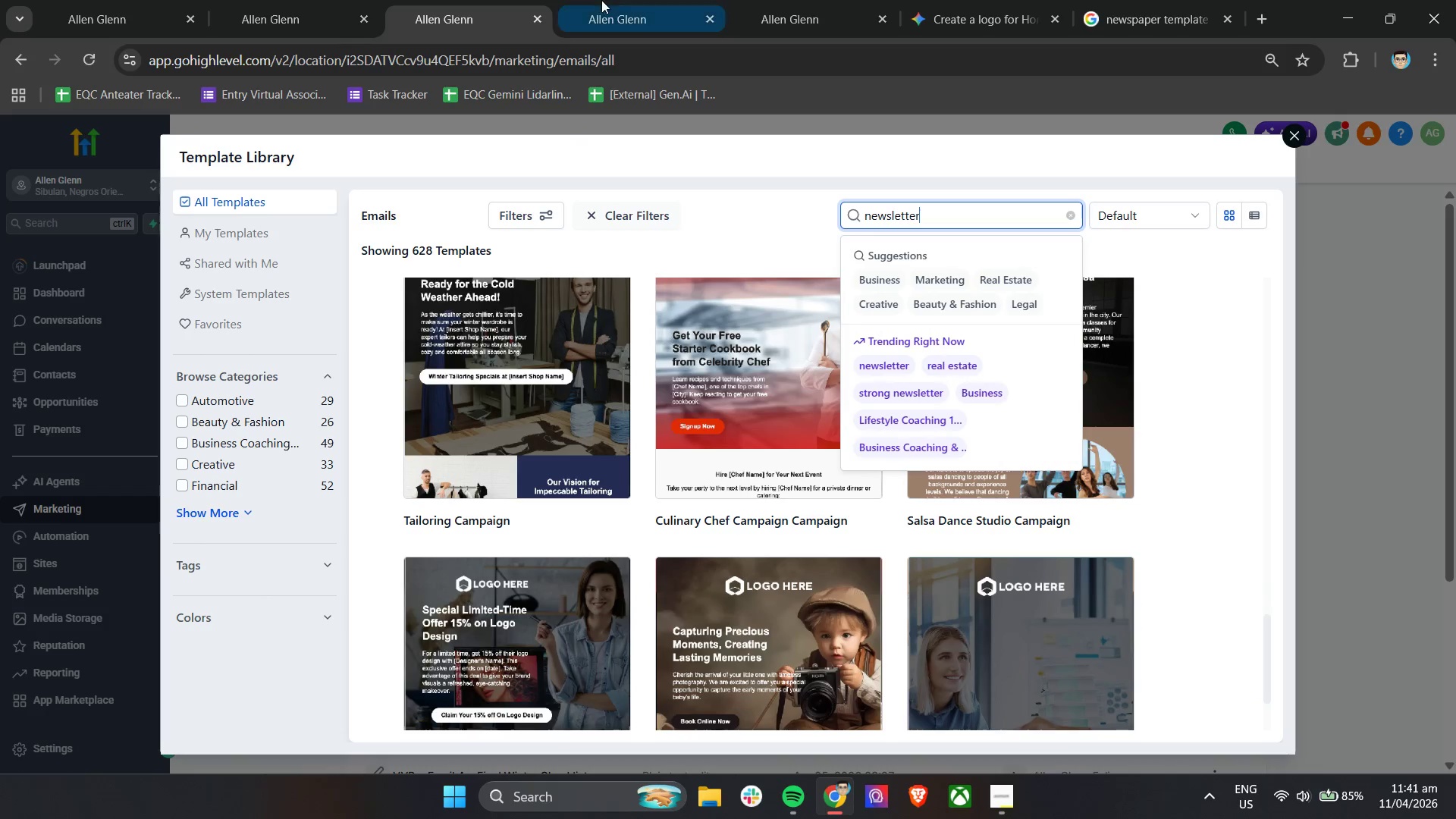 
left_click([601, 0])
 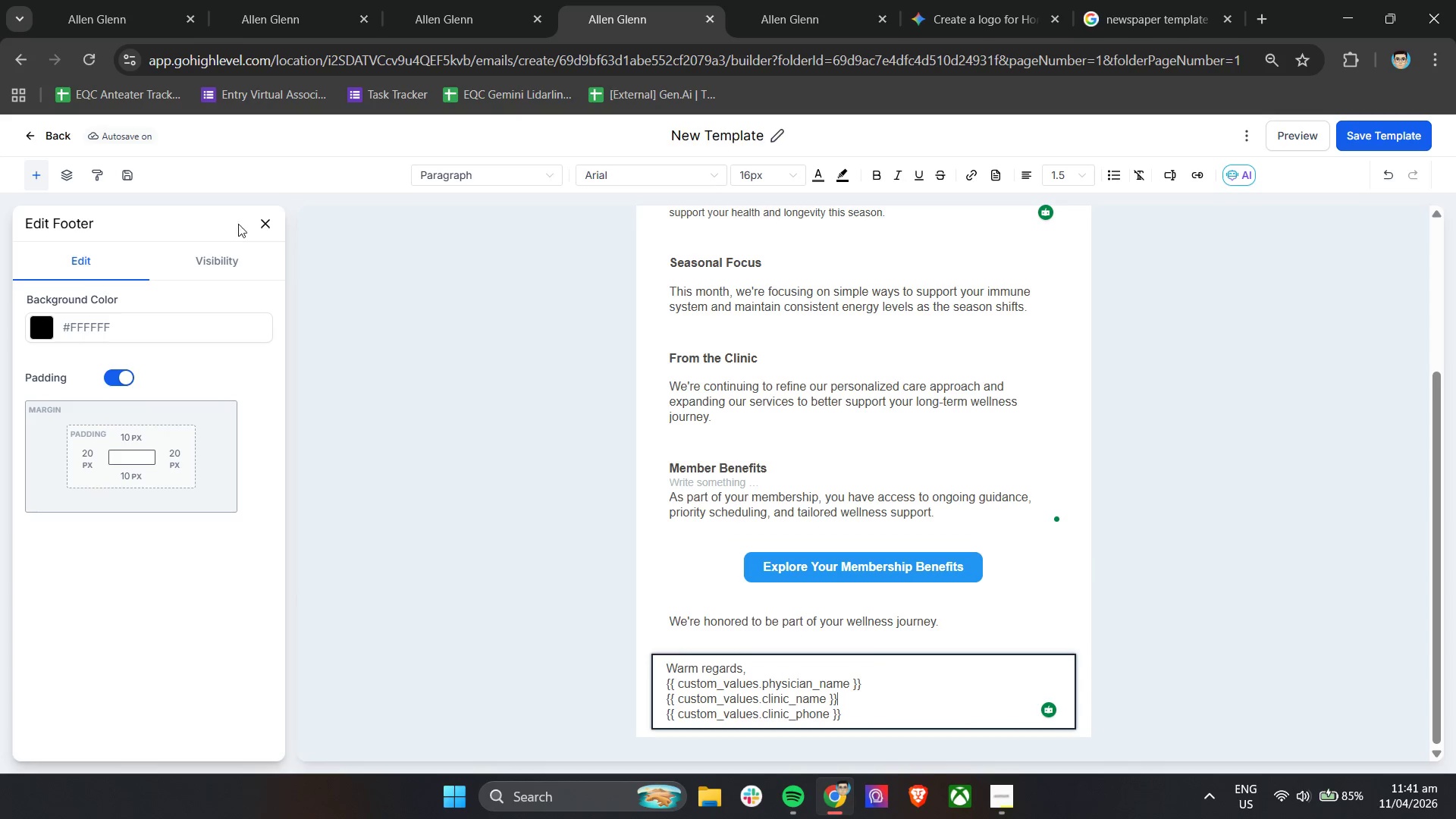 
left_click([97, 179])
 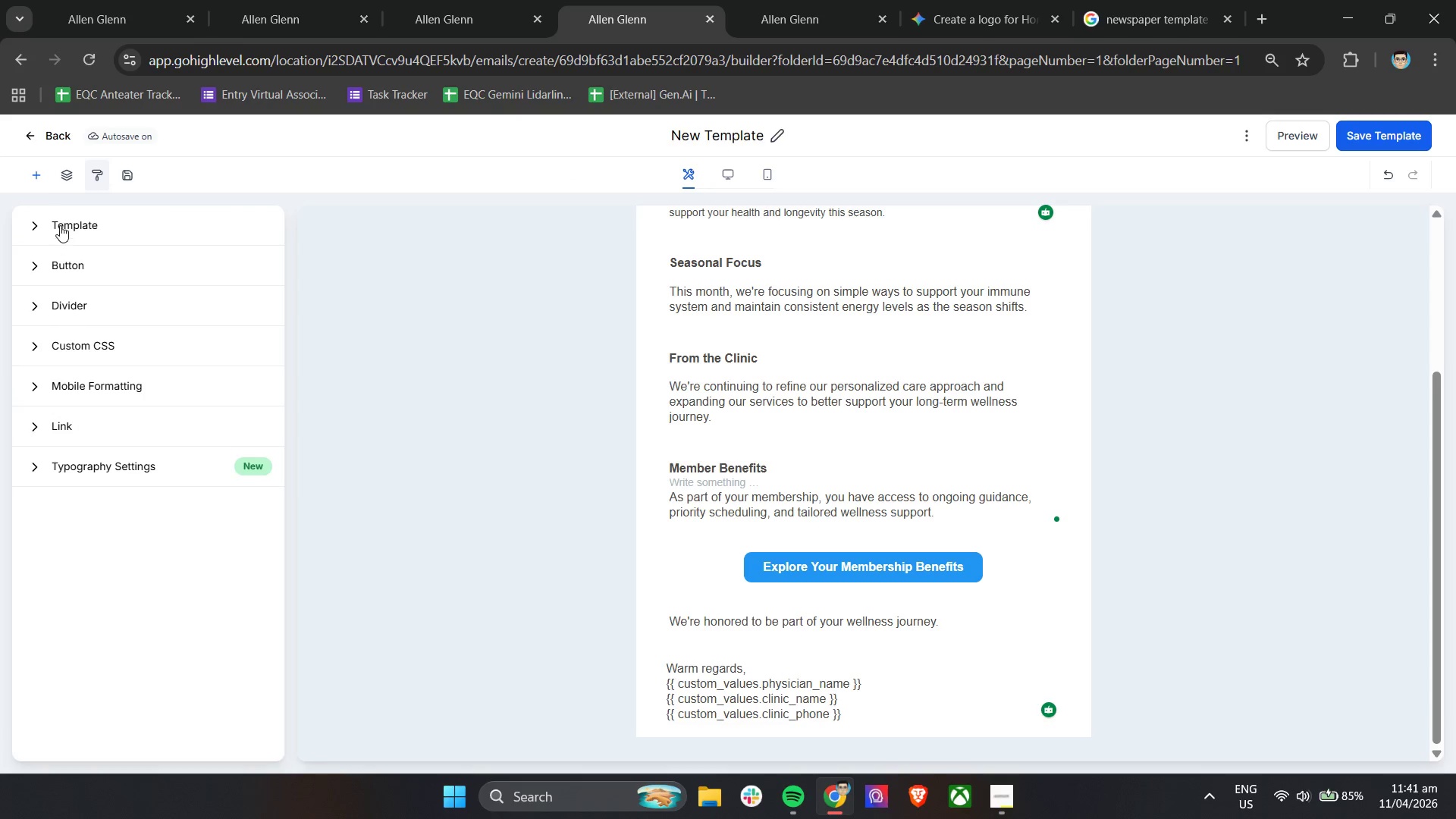 
left_click([46, 220])
 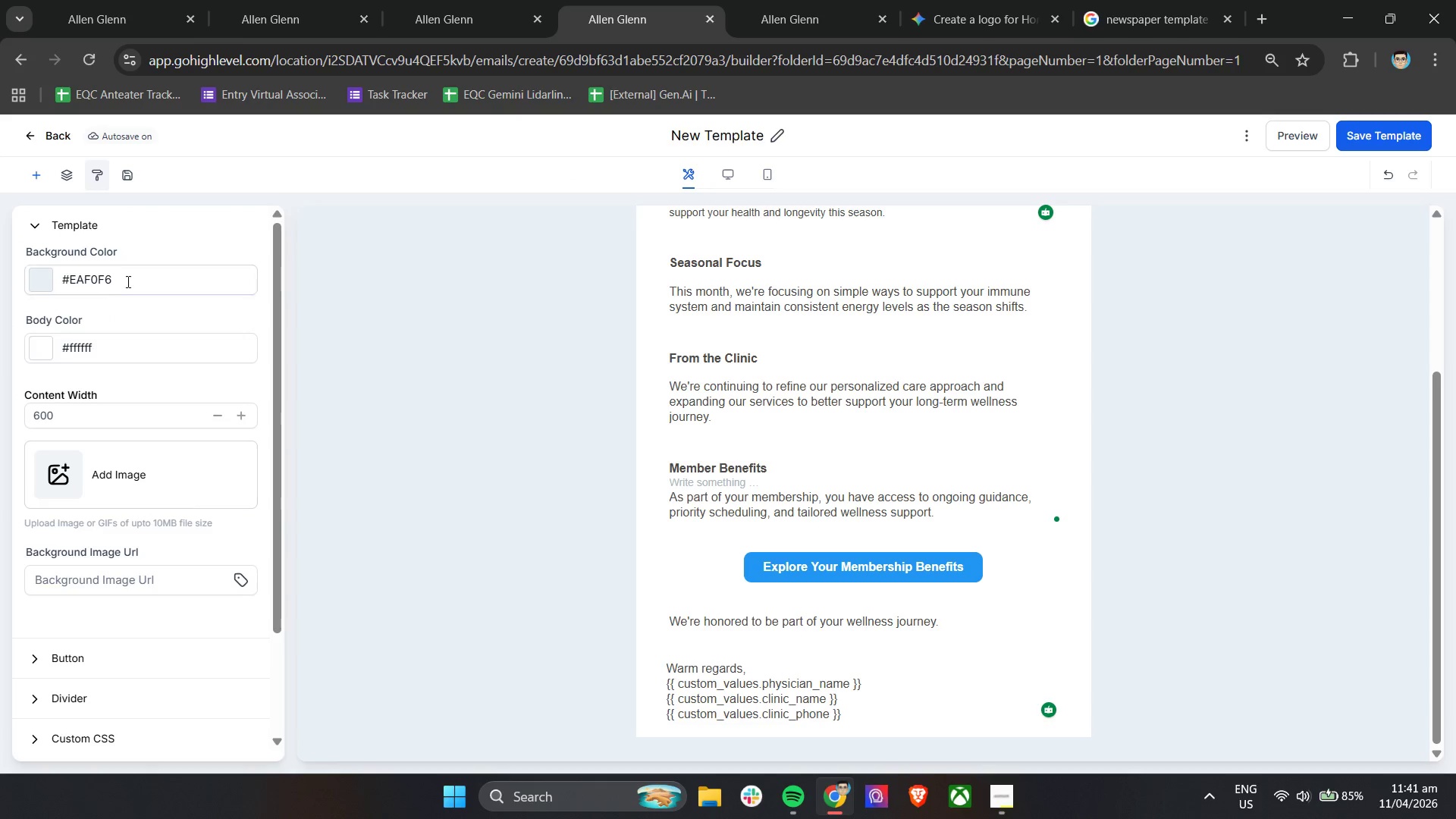 
left_click_drag(start_coordinate=[127, 281], to_coordinate=[52, 284])
 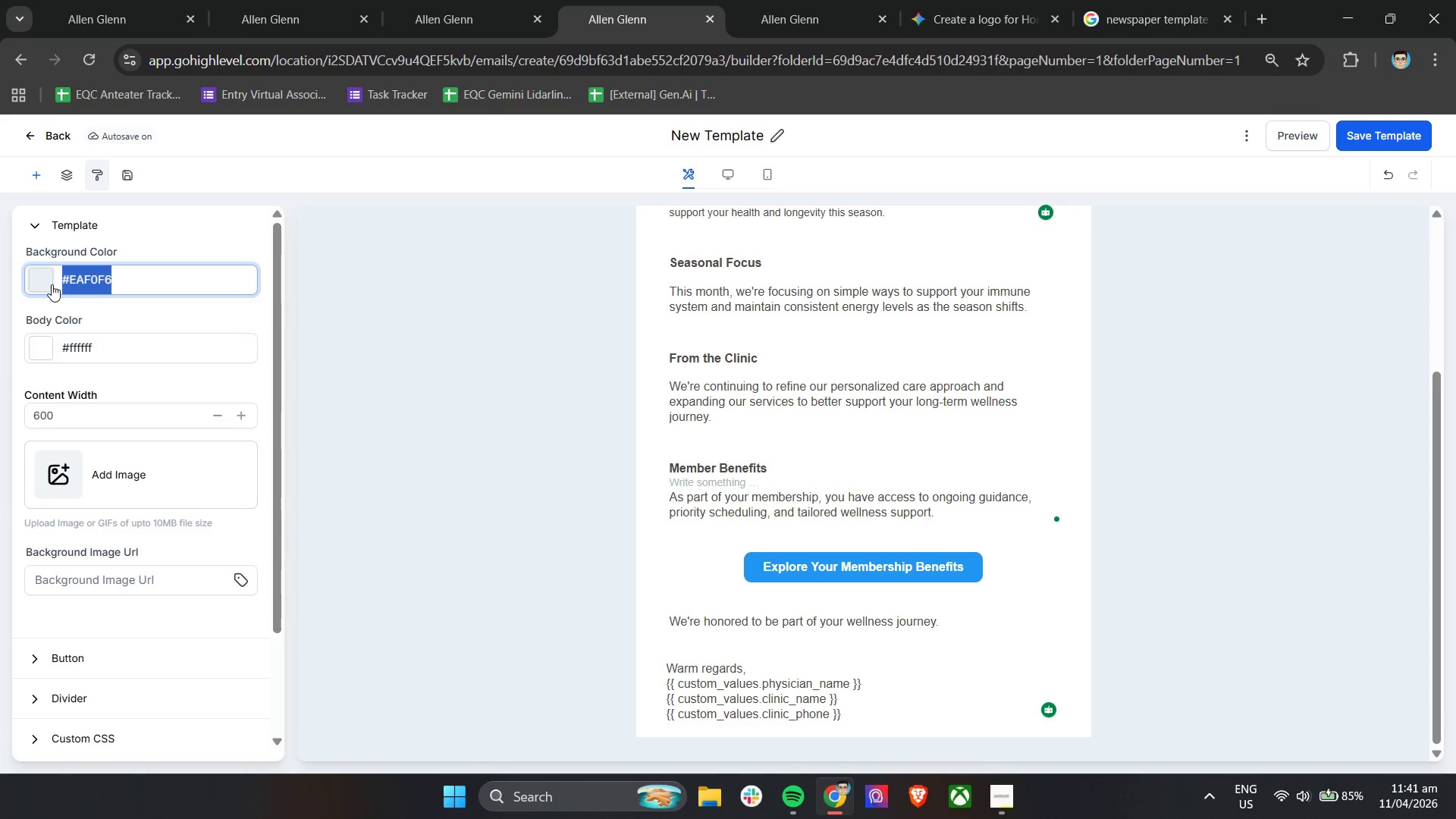 
key(Control+V)
 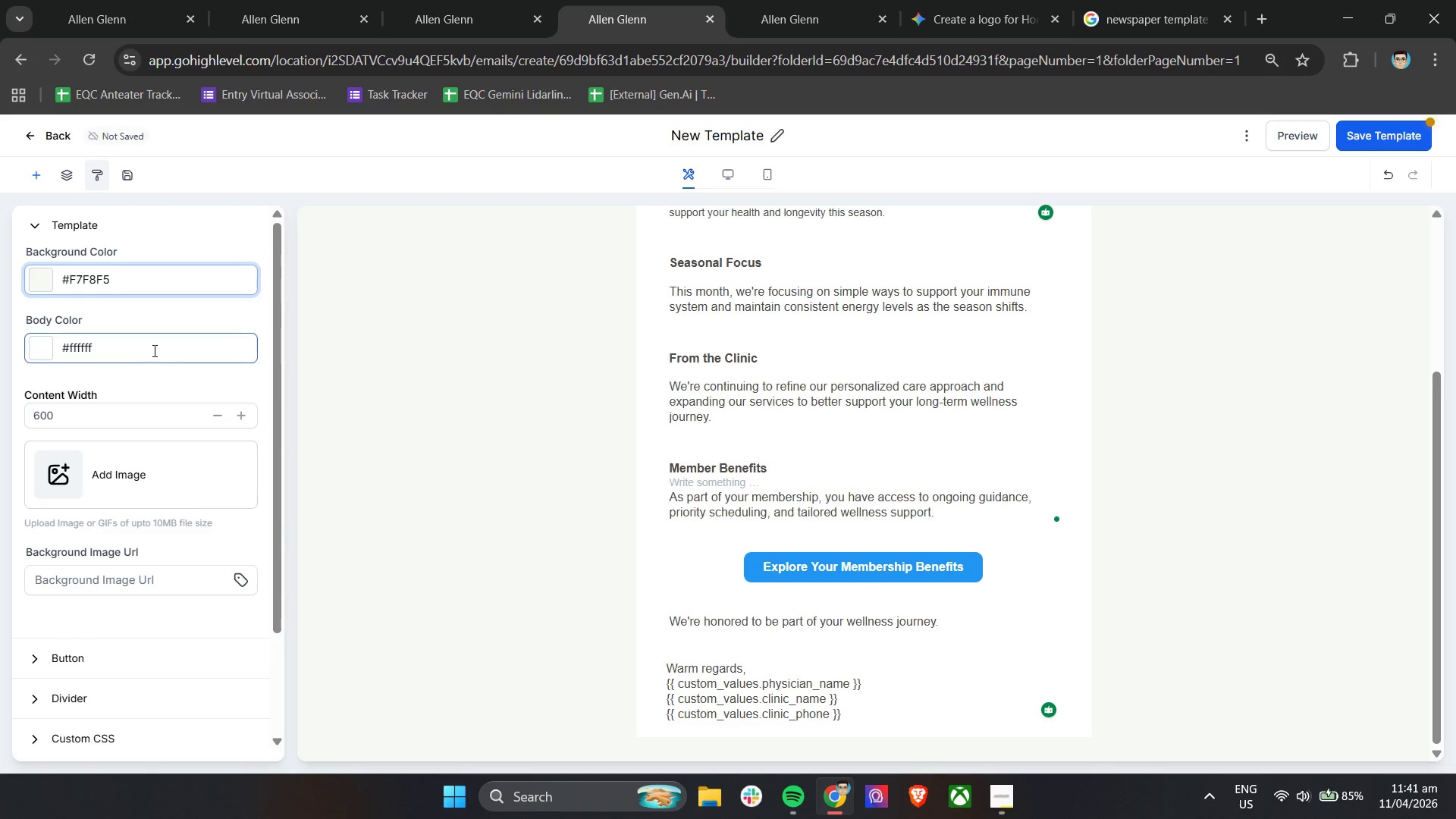 
left_click_drag(start_coordinate=[142, 359], to_coordinate=[54, 353])
 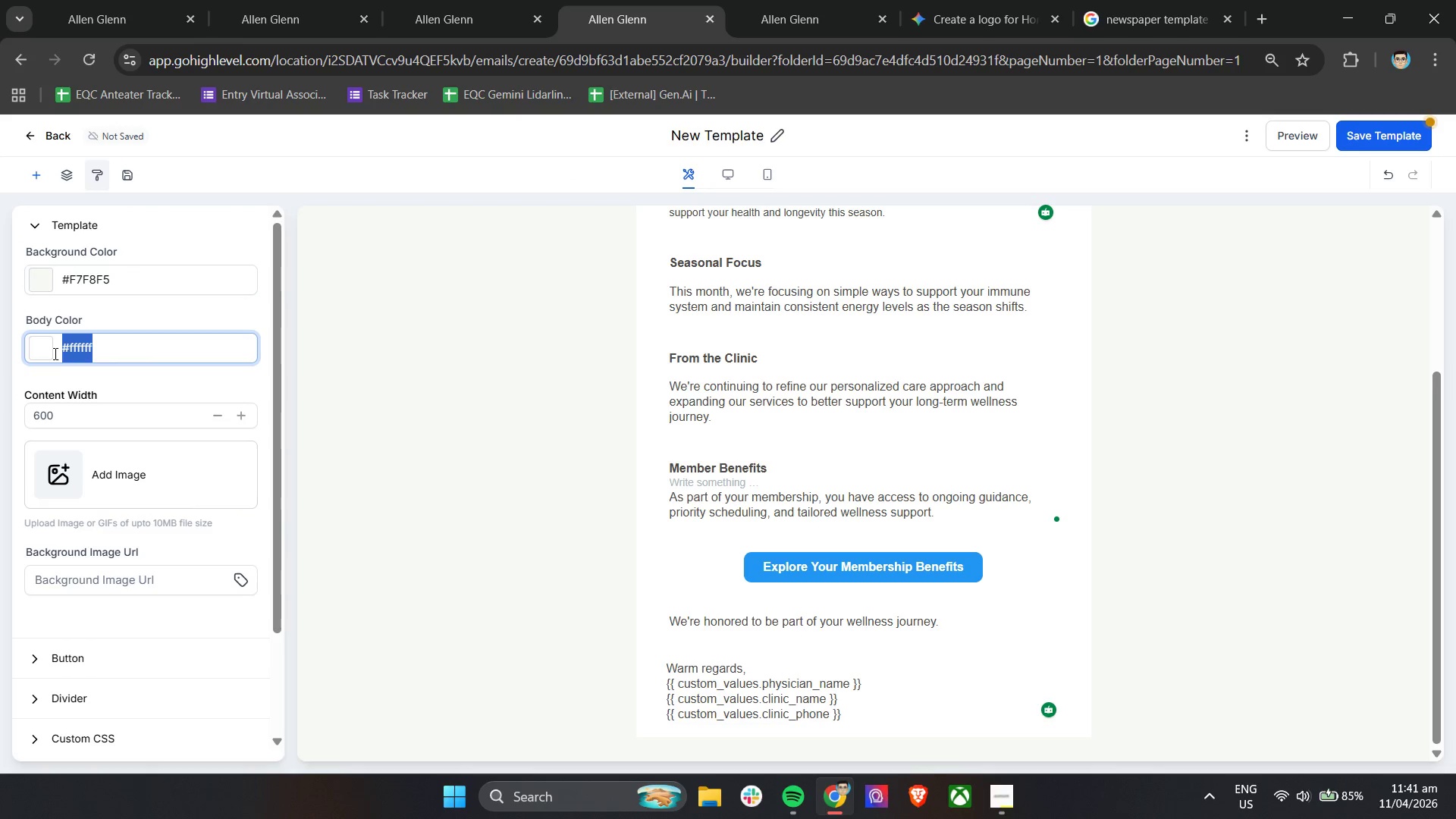 
key(Control+V)
 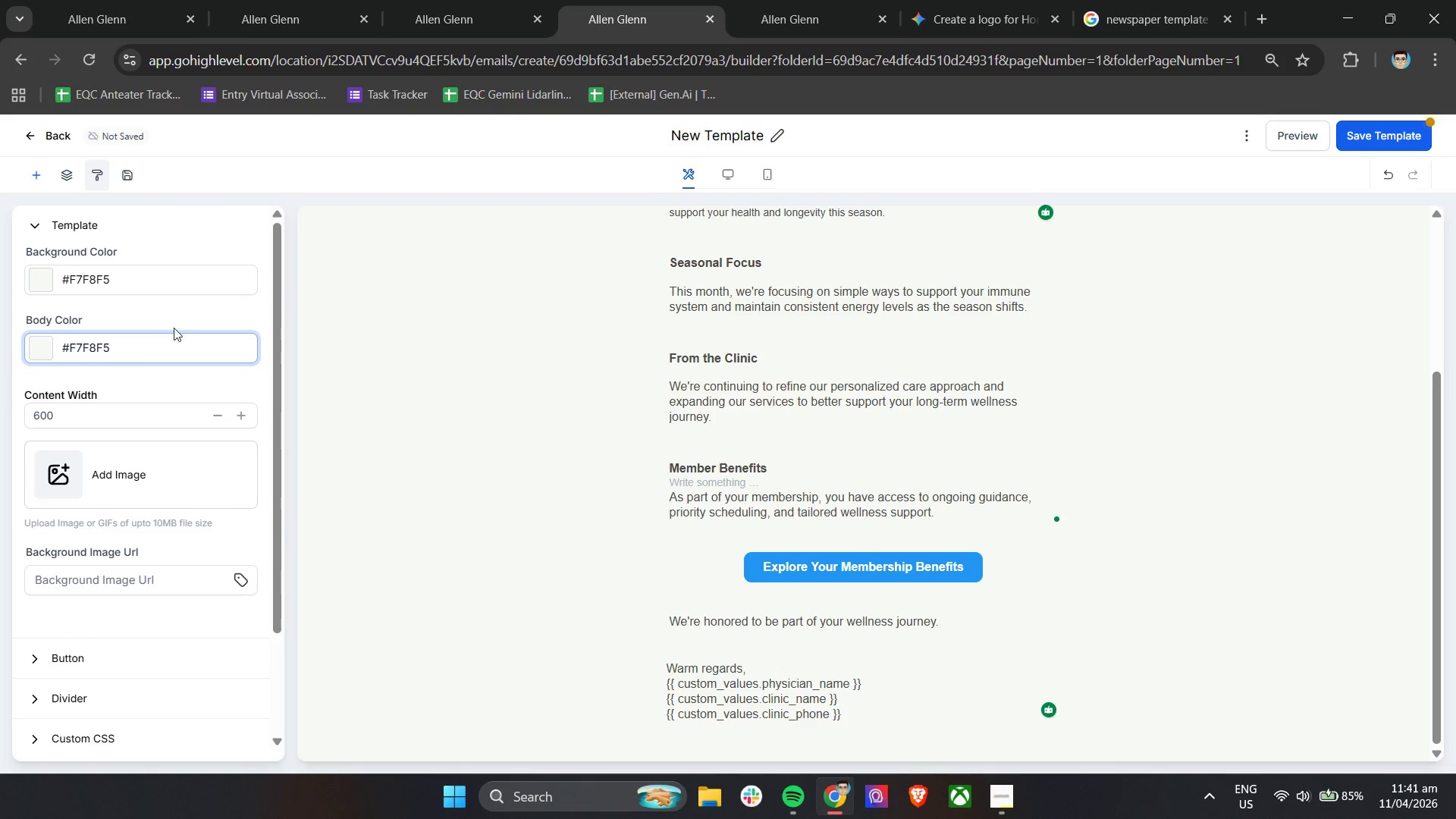 
left_click([165, 321])
 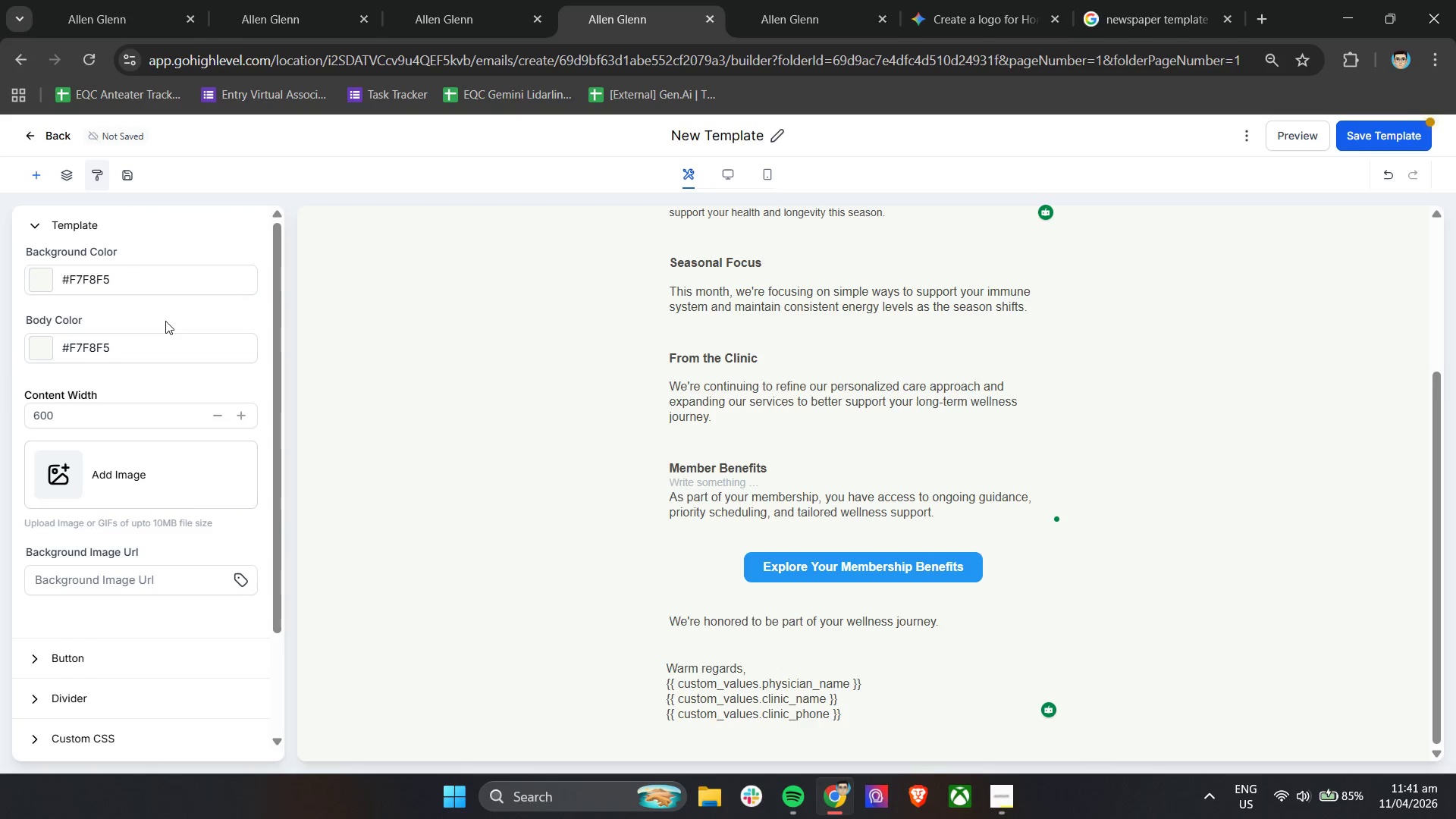 
scroll: coordinate [165, 321], scroll_direction: down, amount: 4.0
 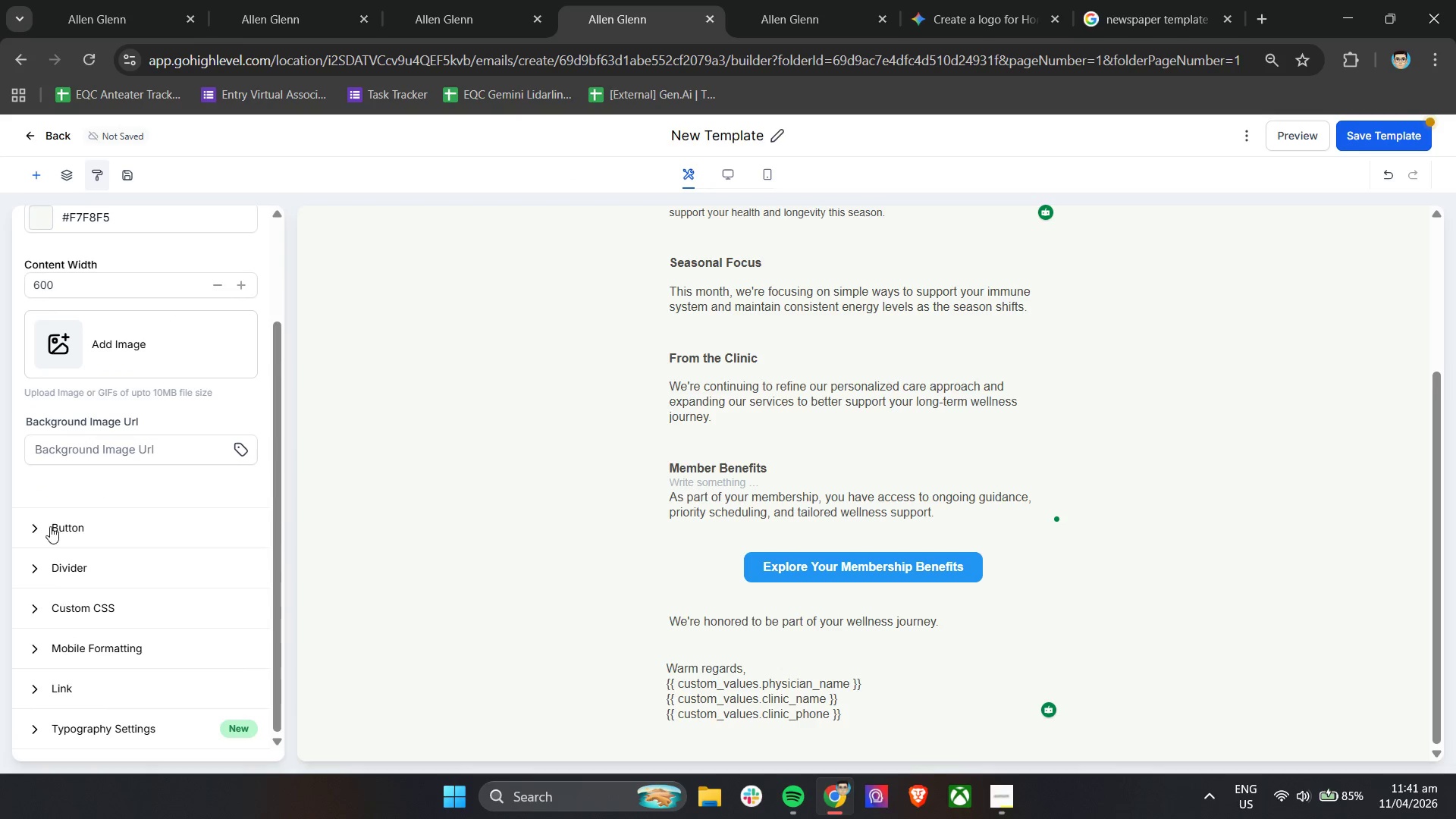 
left_click([35, 523])
 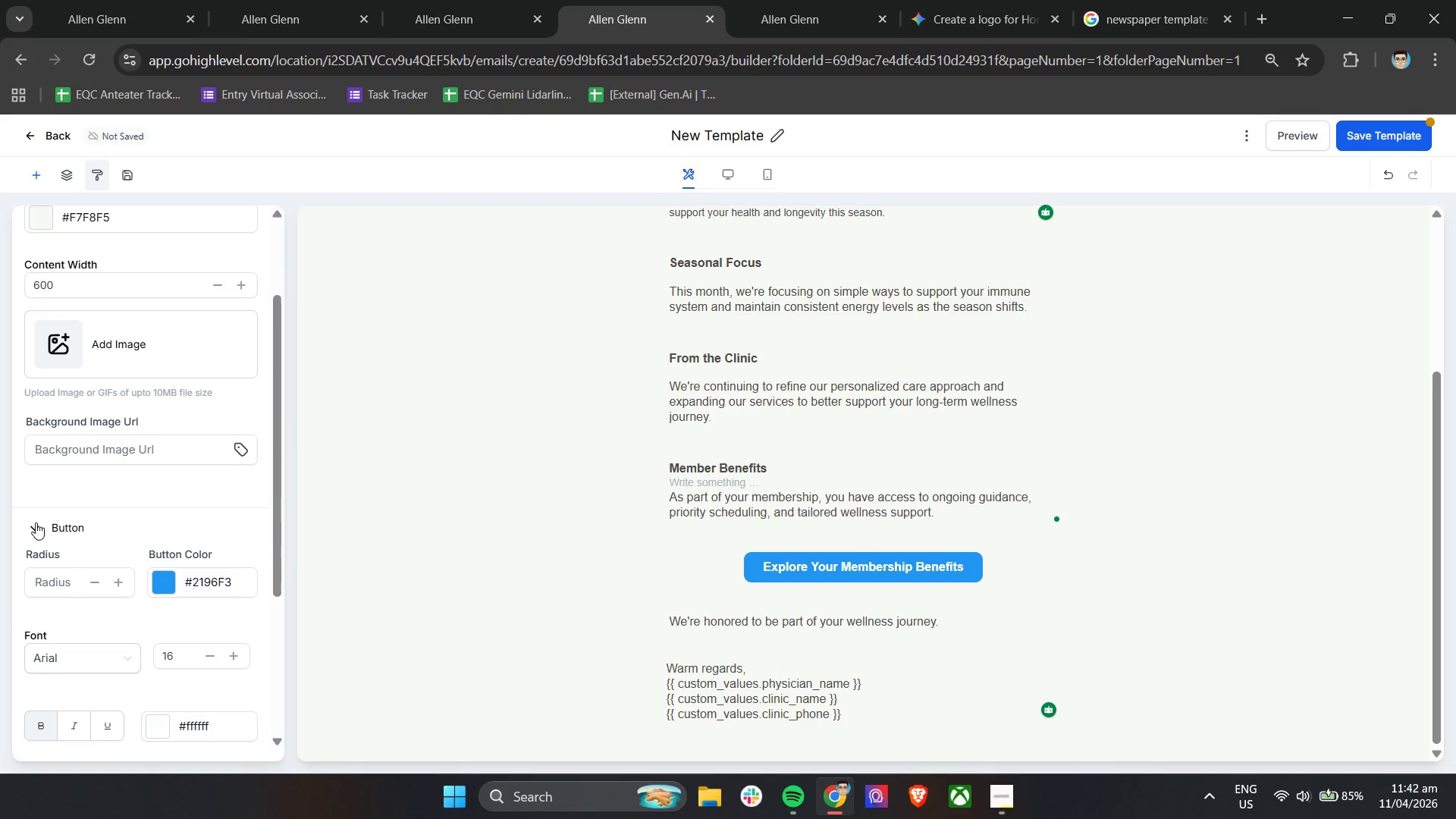 
left_click([36, 522])
 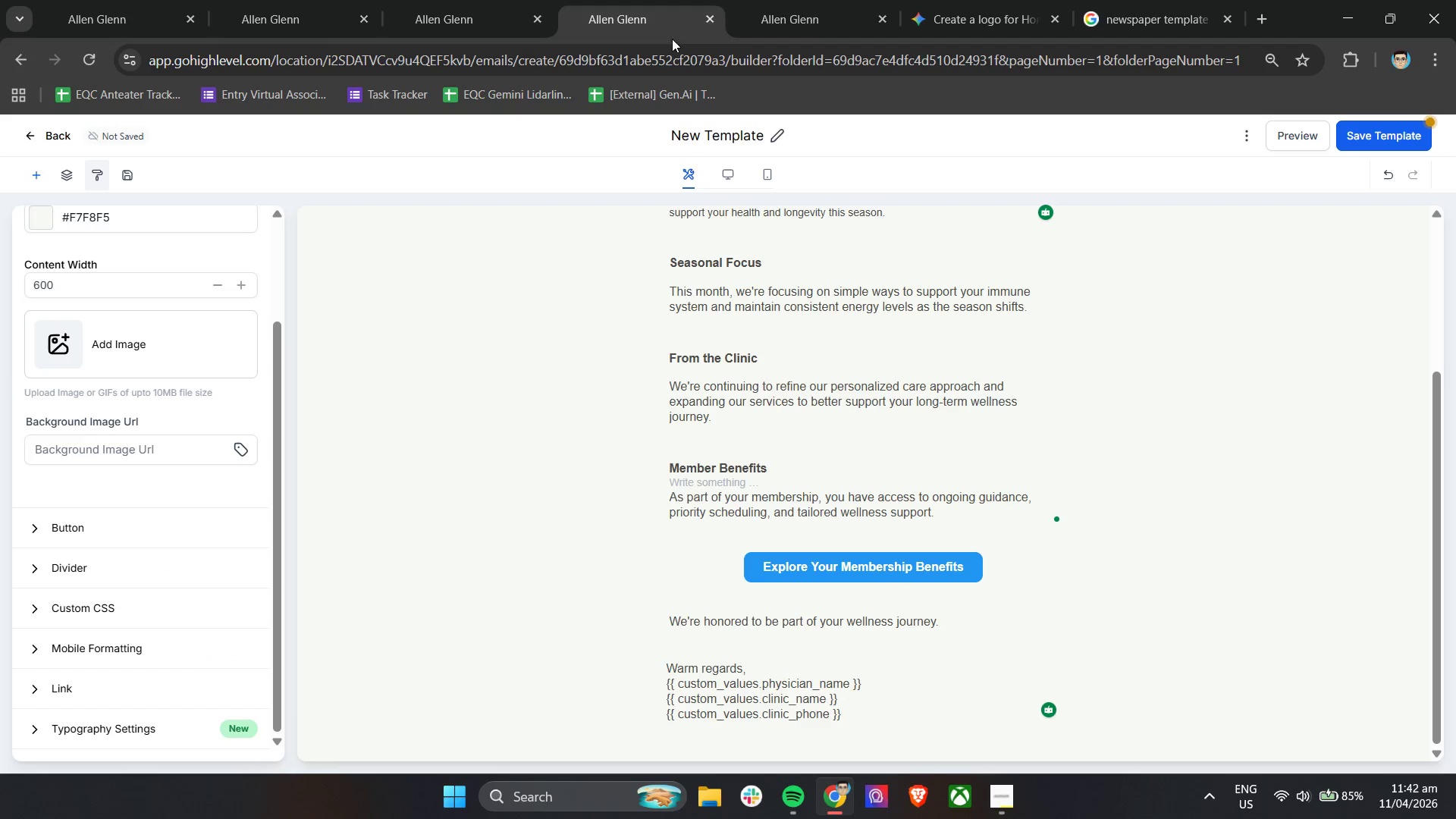 
left_click([781, 0])
 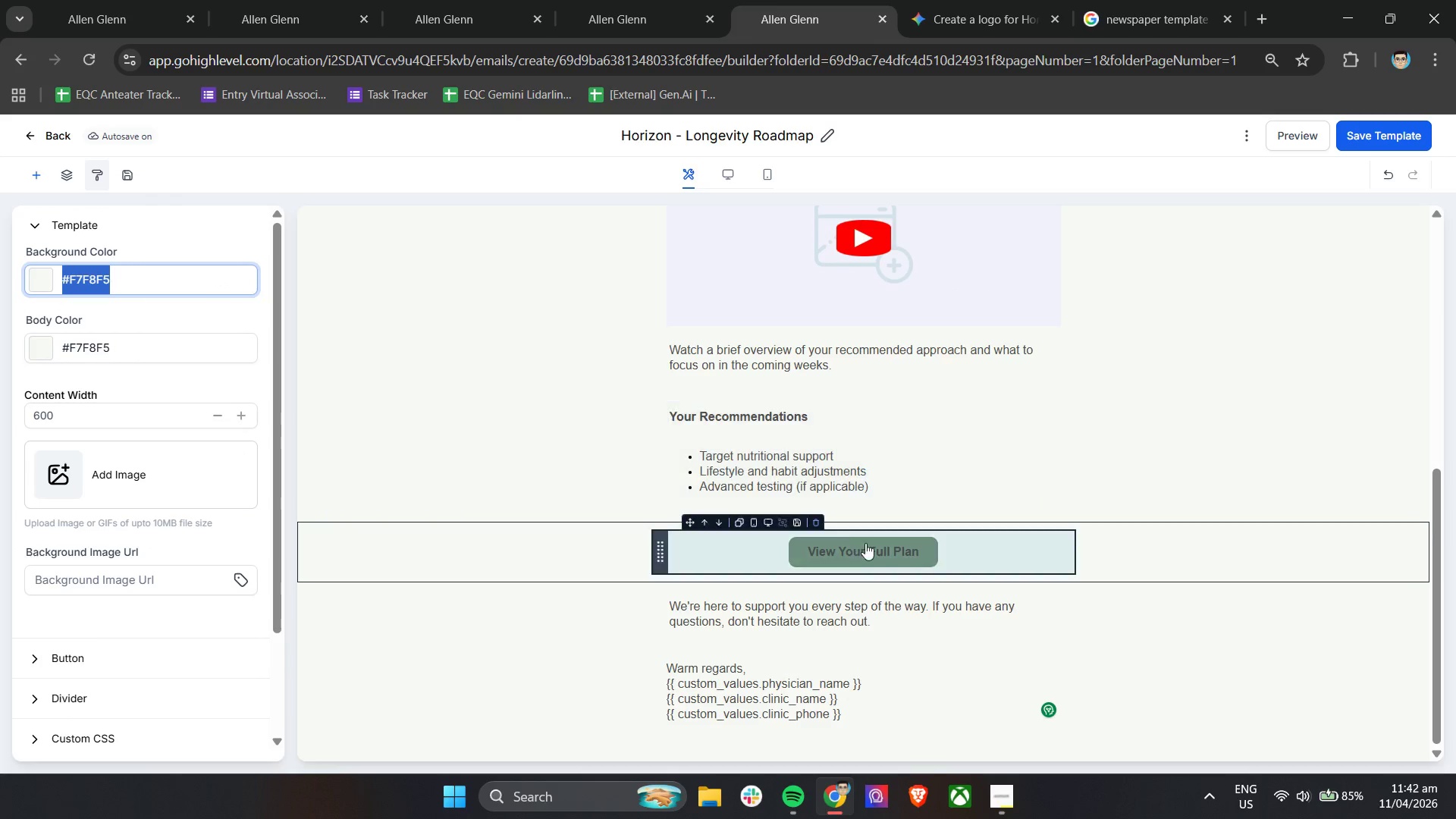 
left_click([868, 551])
 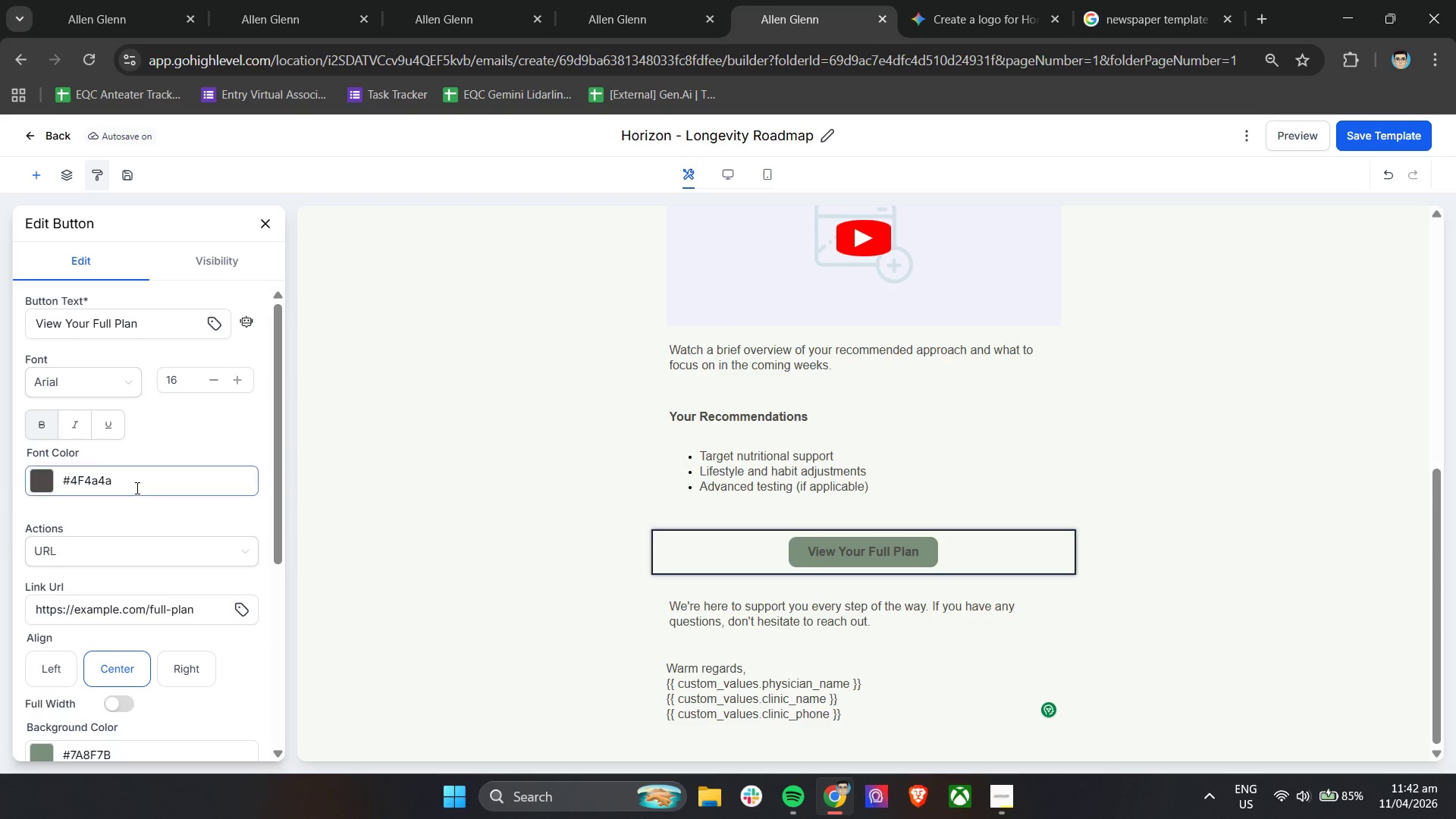 
left_click_drag(start_coordinate=[143, 485], to_coordinate=[84, 483])
 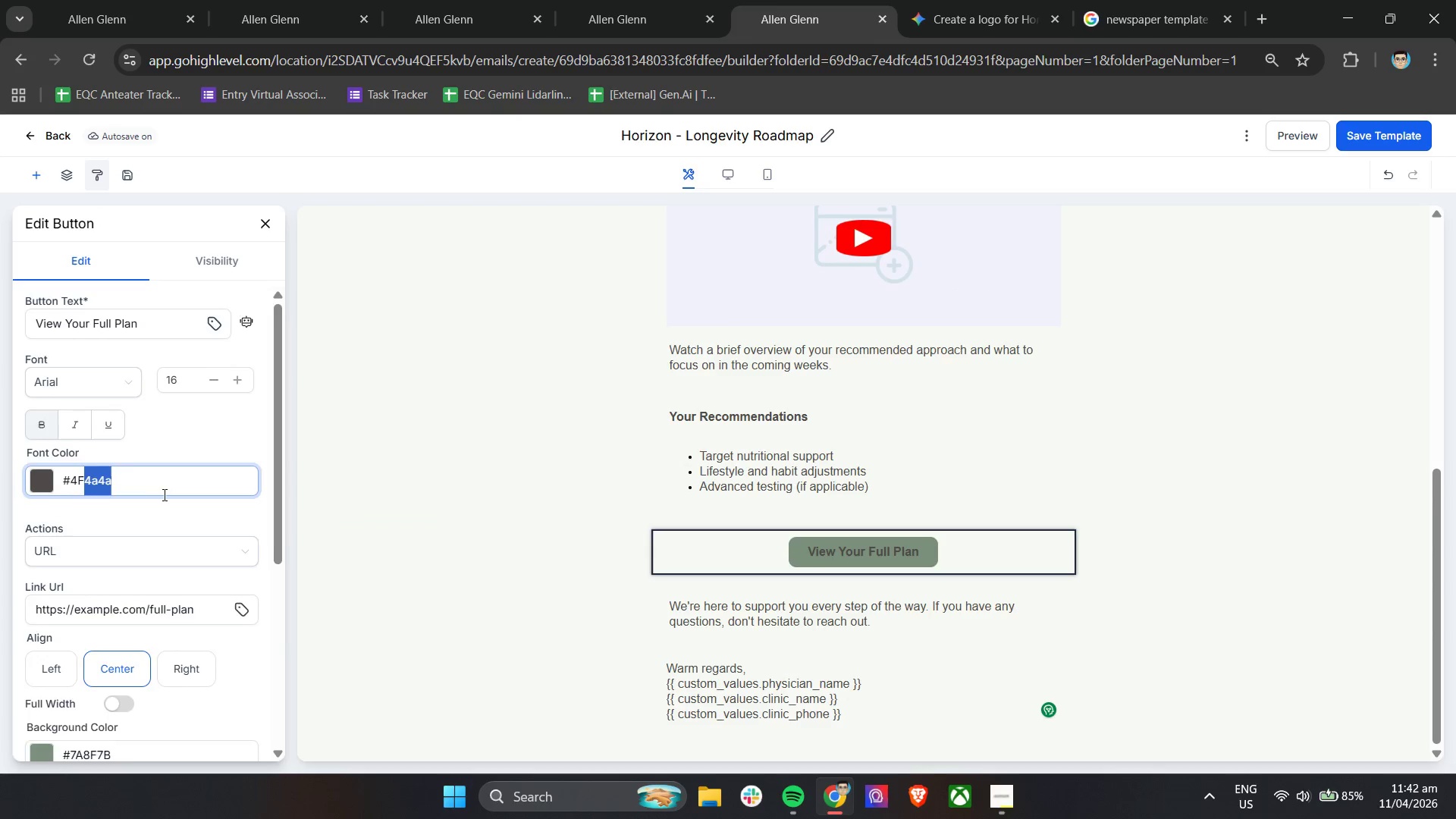 
scroll: coordinate [164, 494], scroll_direction: down, amount: 2.0
 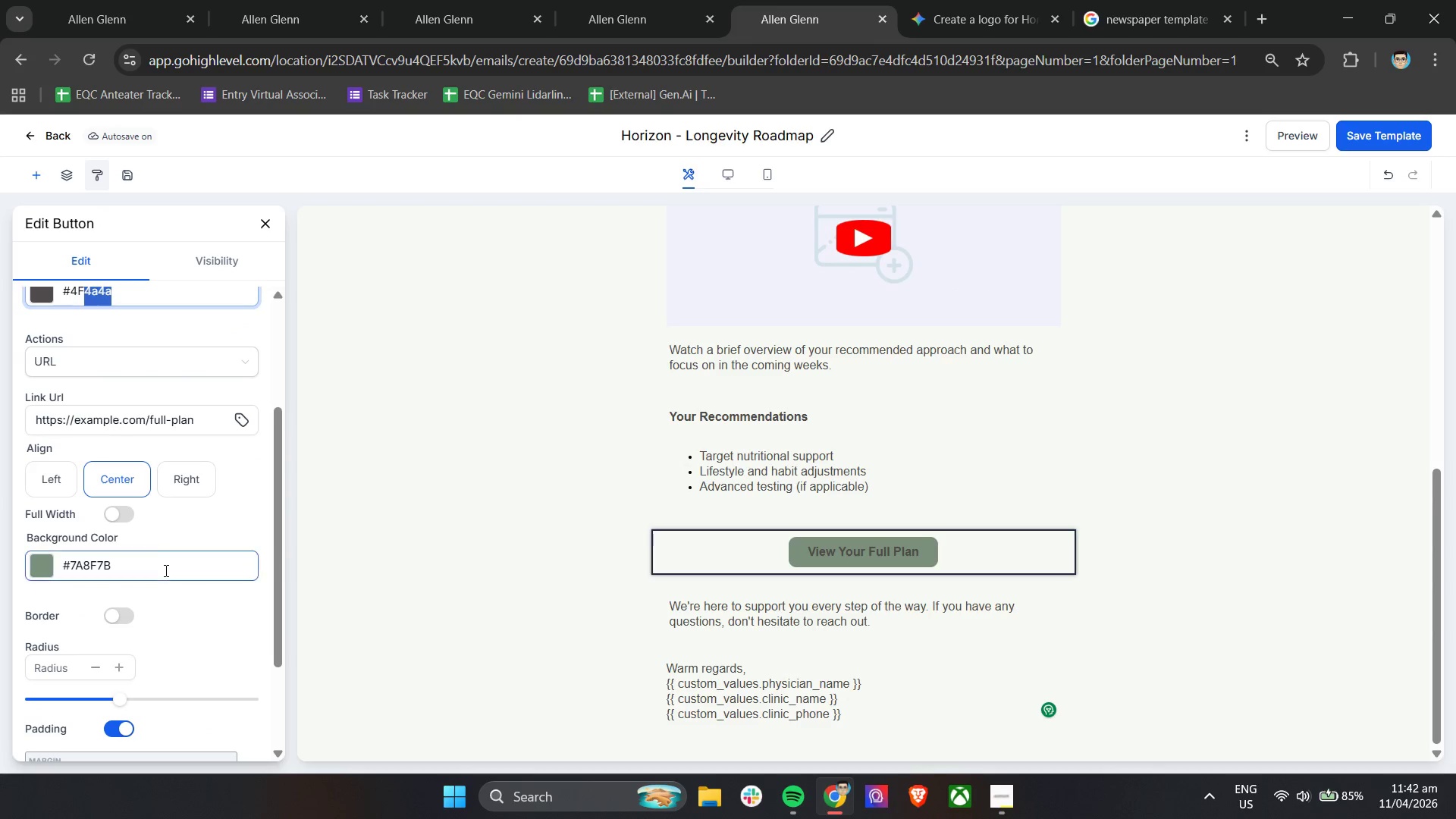 
left_click([165, 571])
 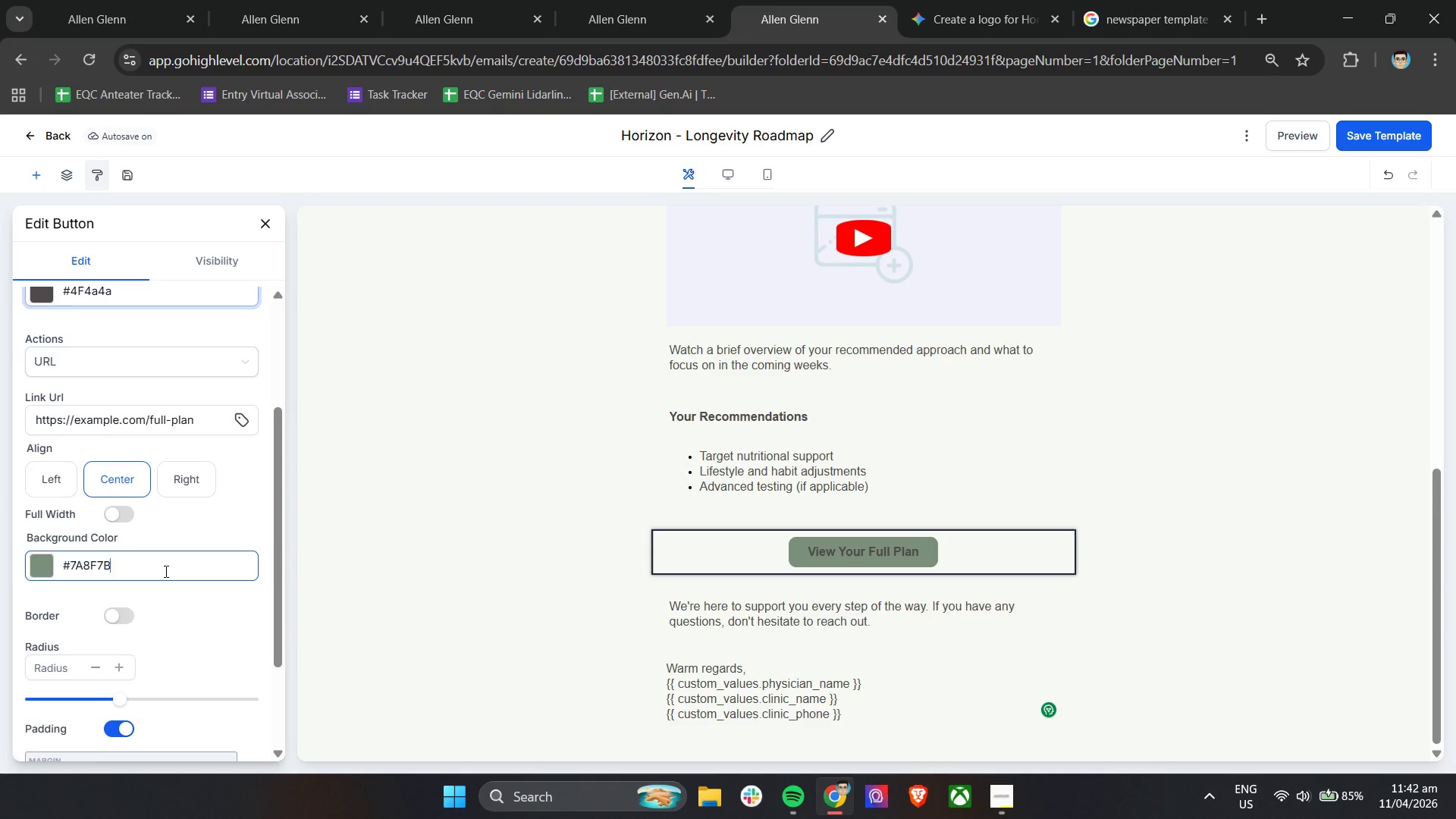 
key(Control+A)
 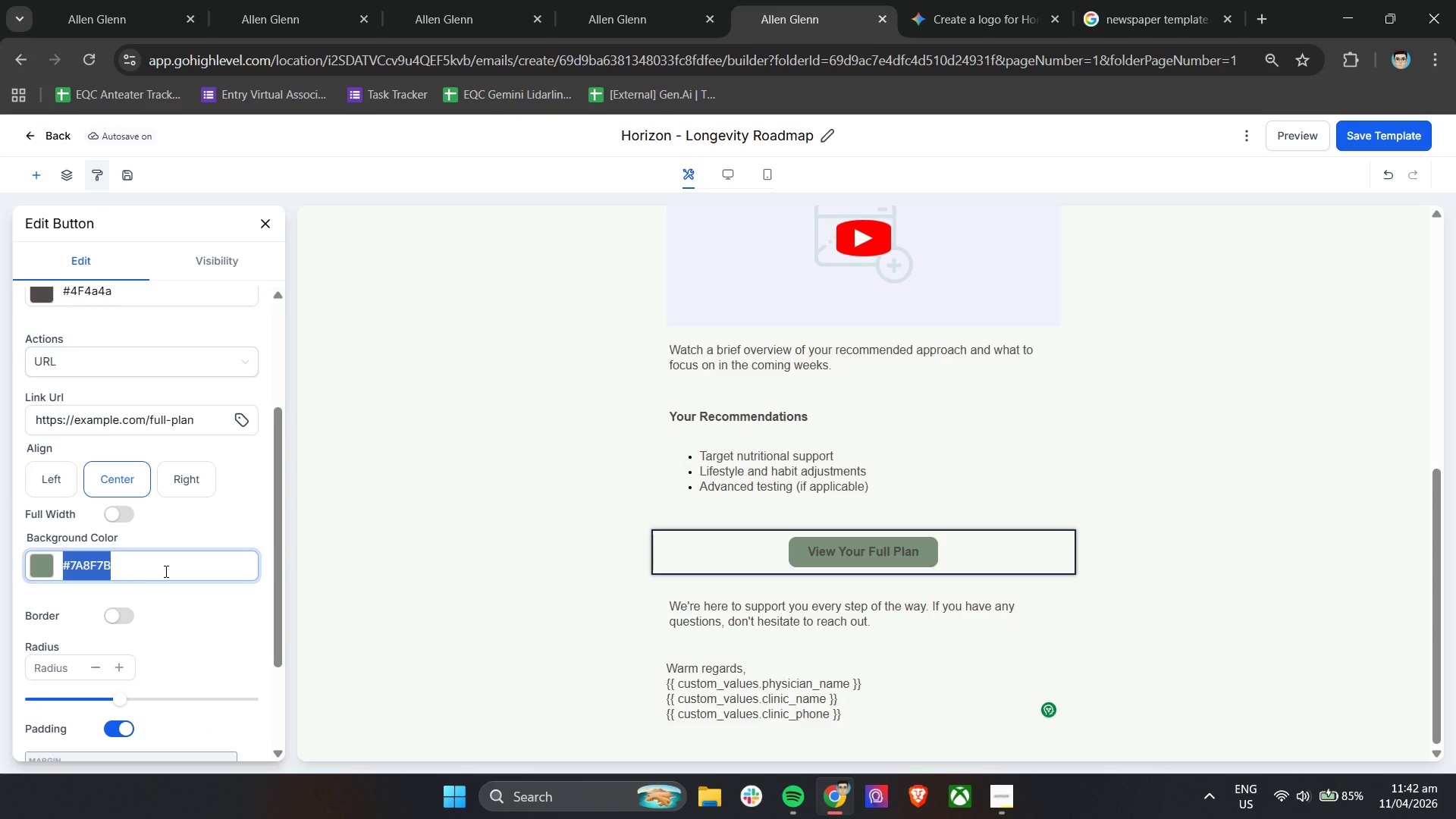 
key(Control+C)
 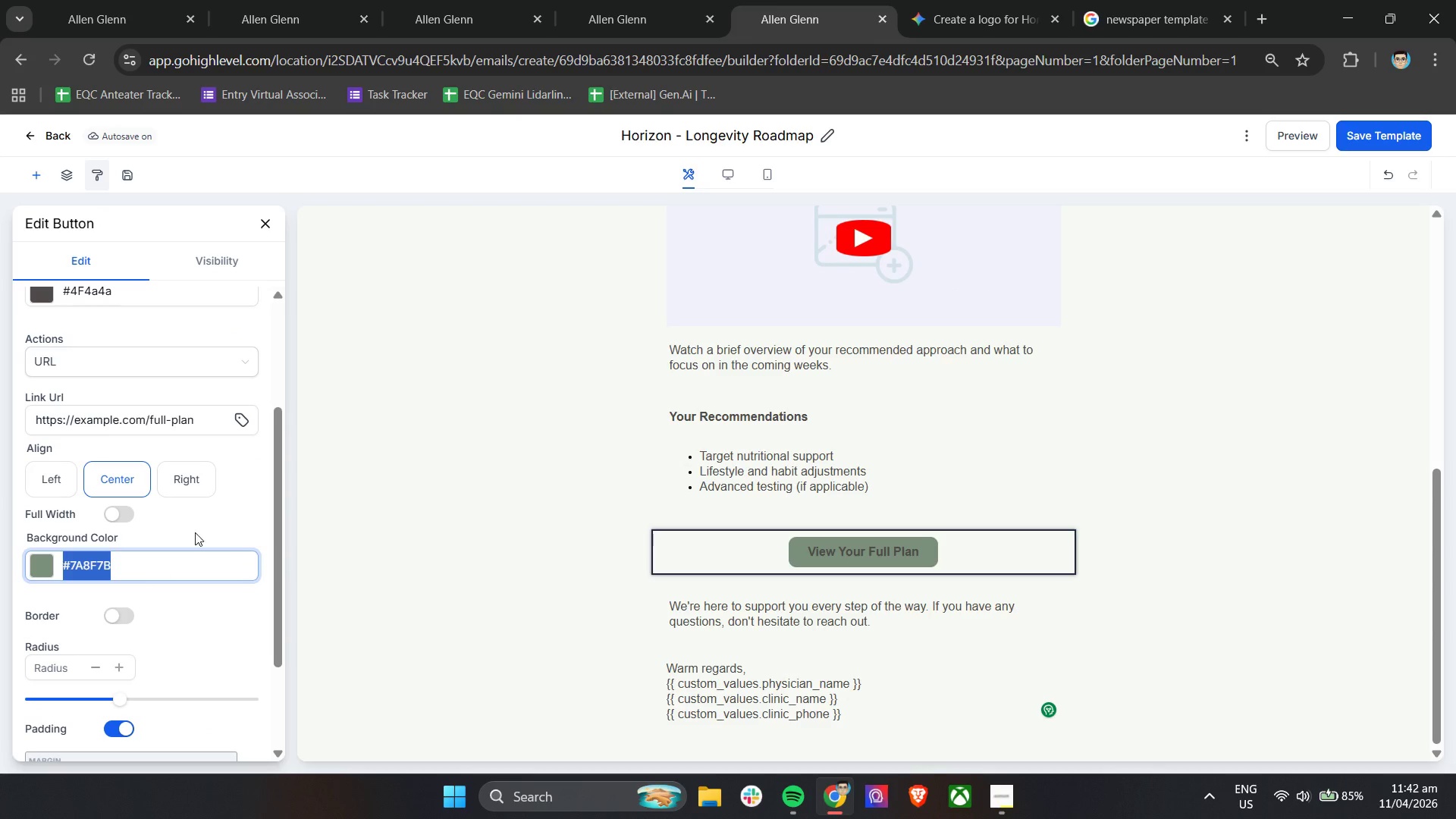 
key(Control+C)
 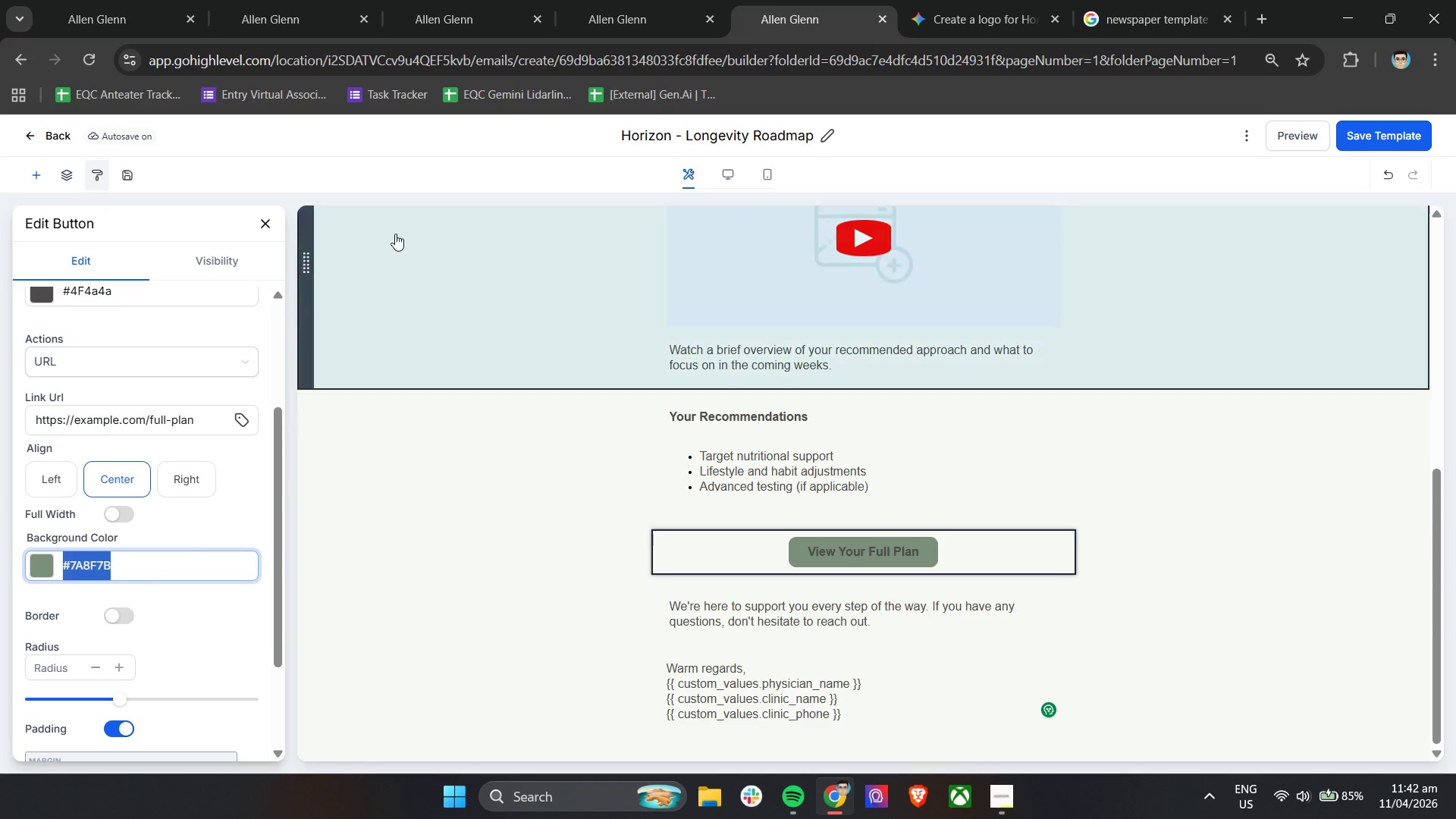 
key(Control+C)
 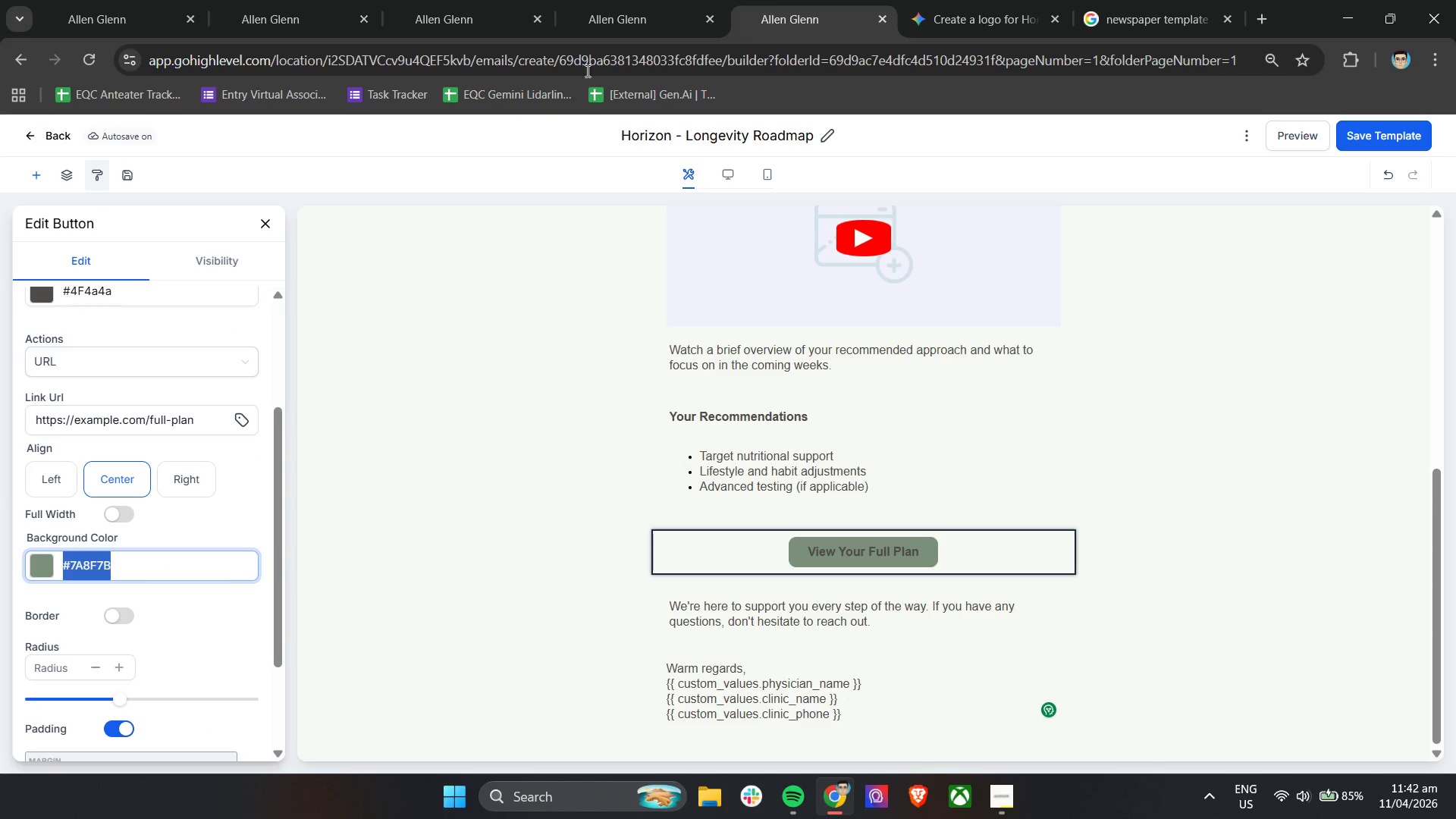 
key(Control+C)
 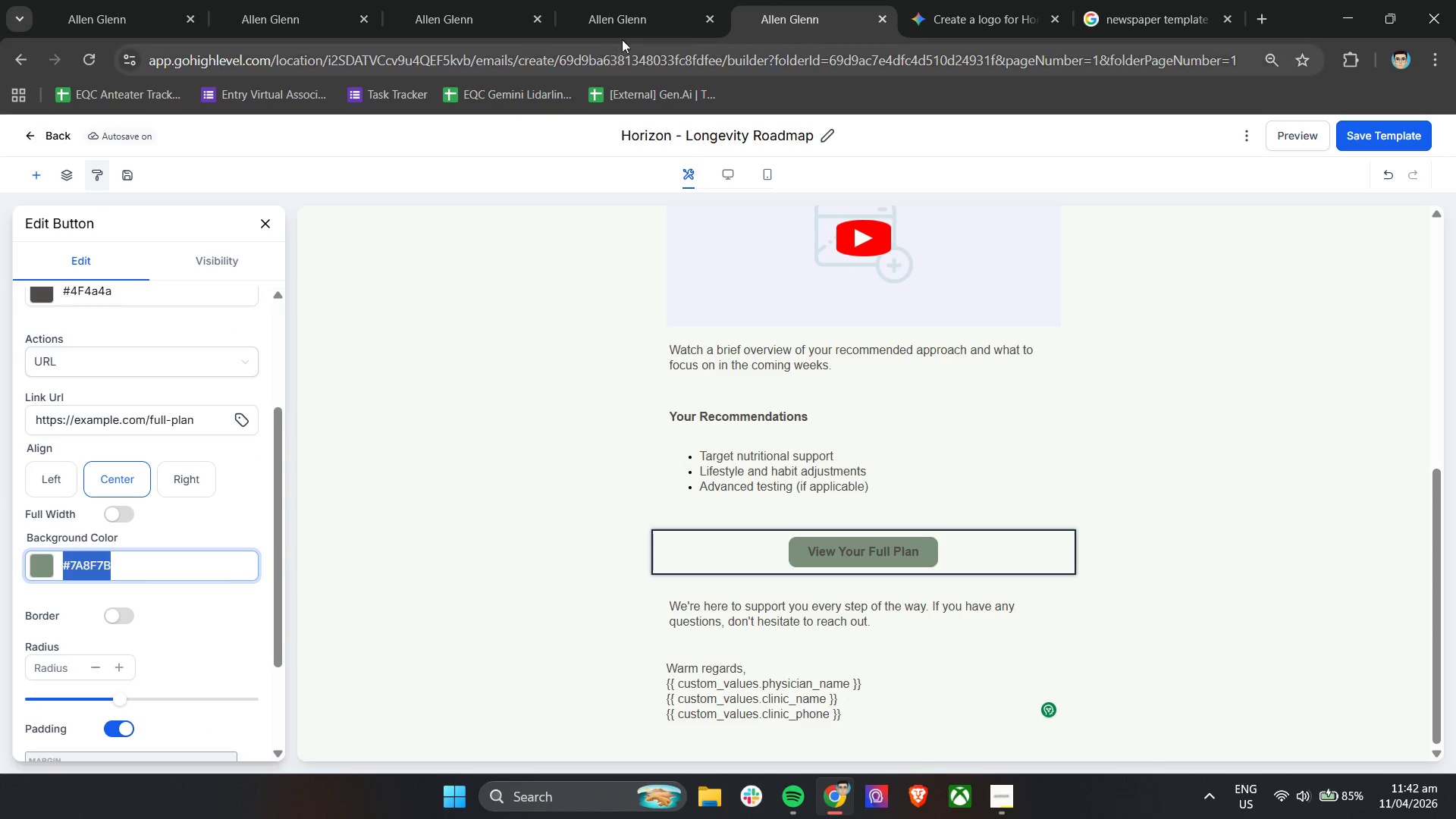 
key(Control+C)
 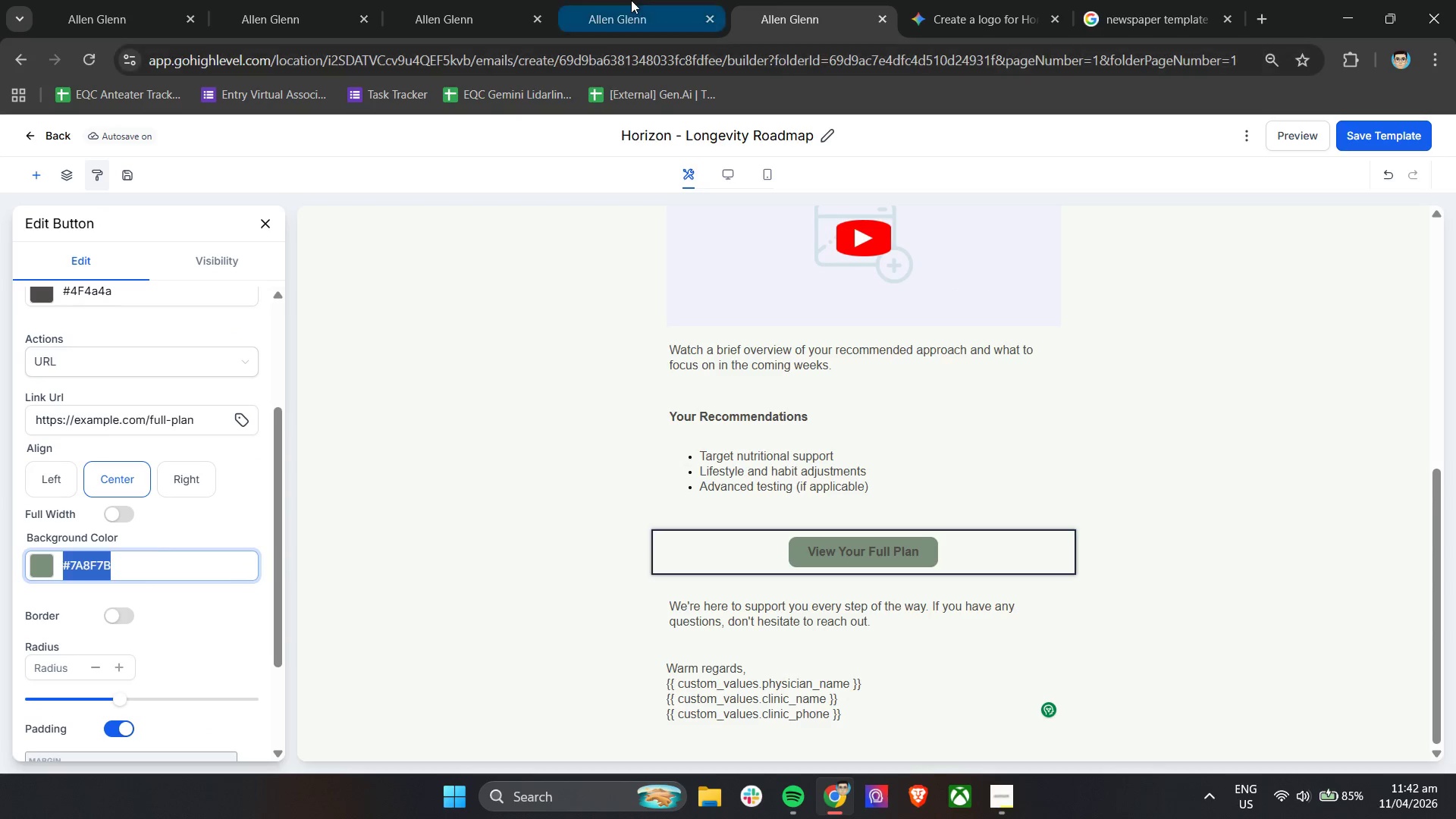 
left_click([631, 0])
 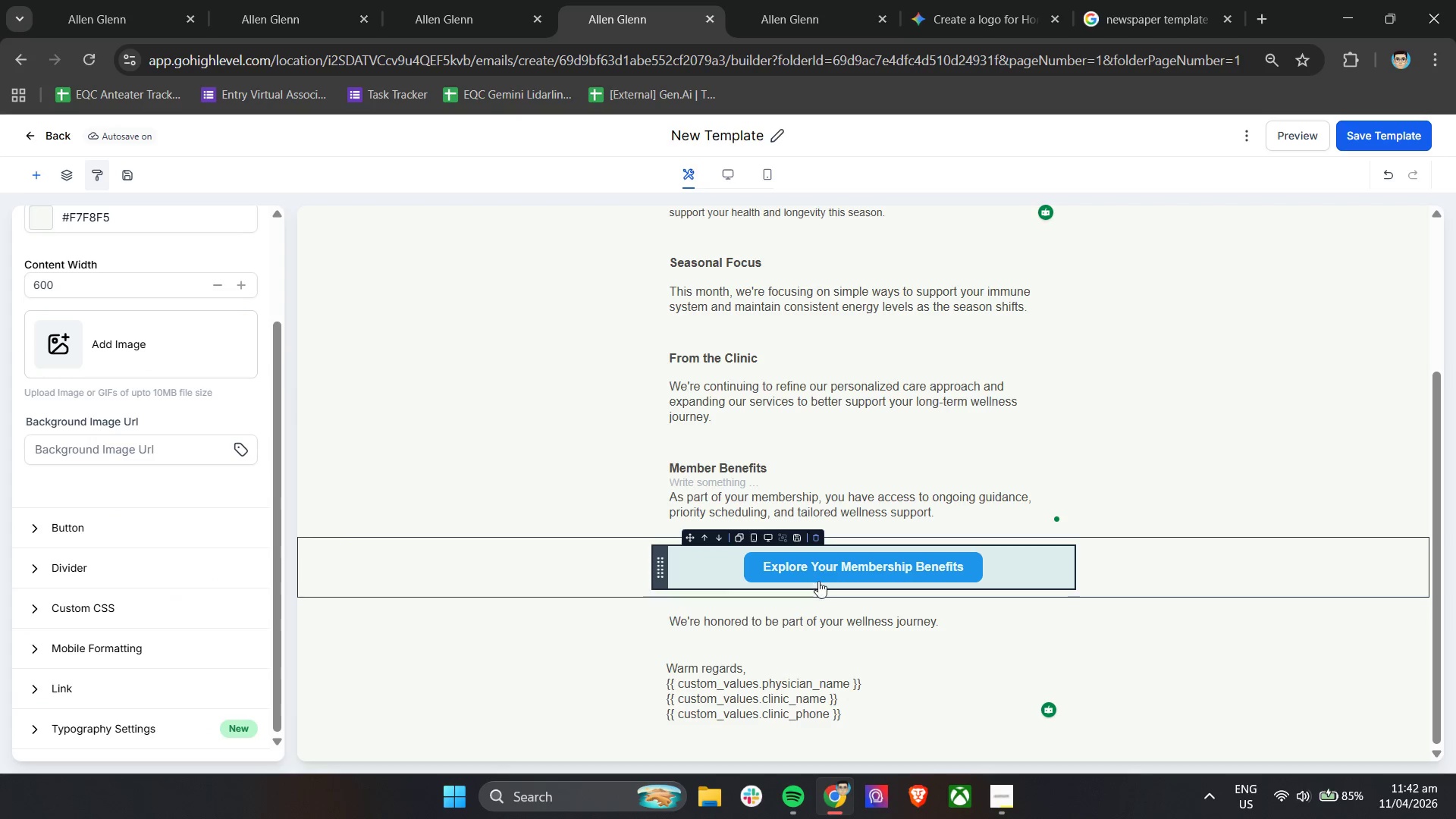 
left_click([821, 567])
 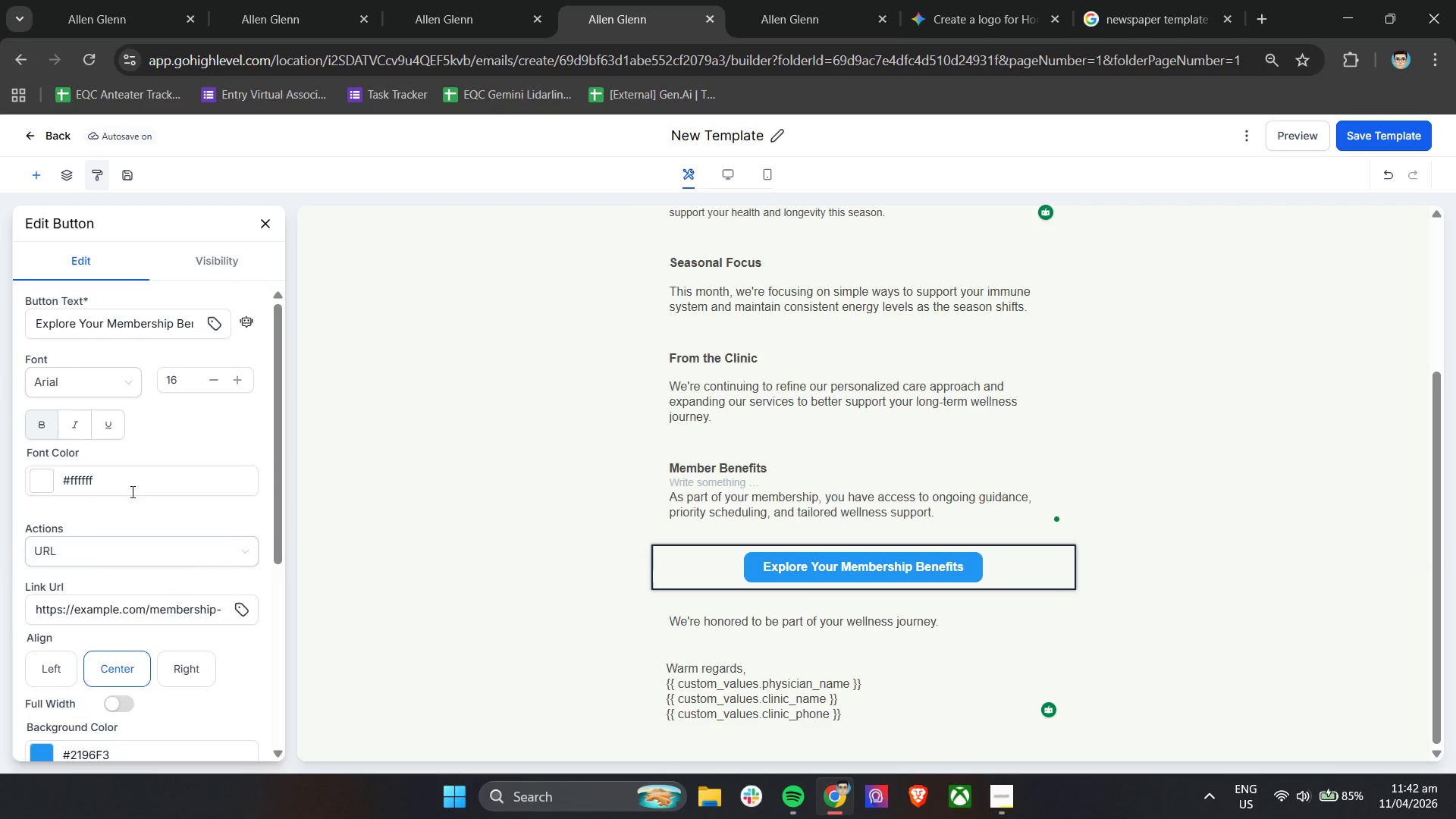 
scroll: coordinate [133, 485], scroll_direction: down, amount: 3.0
 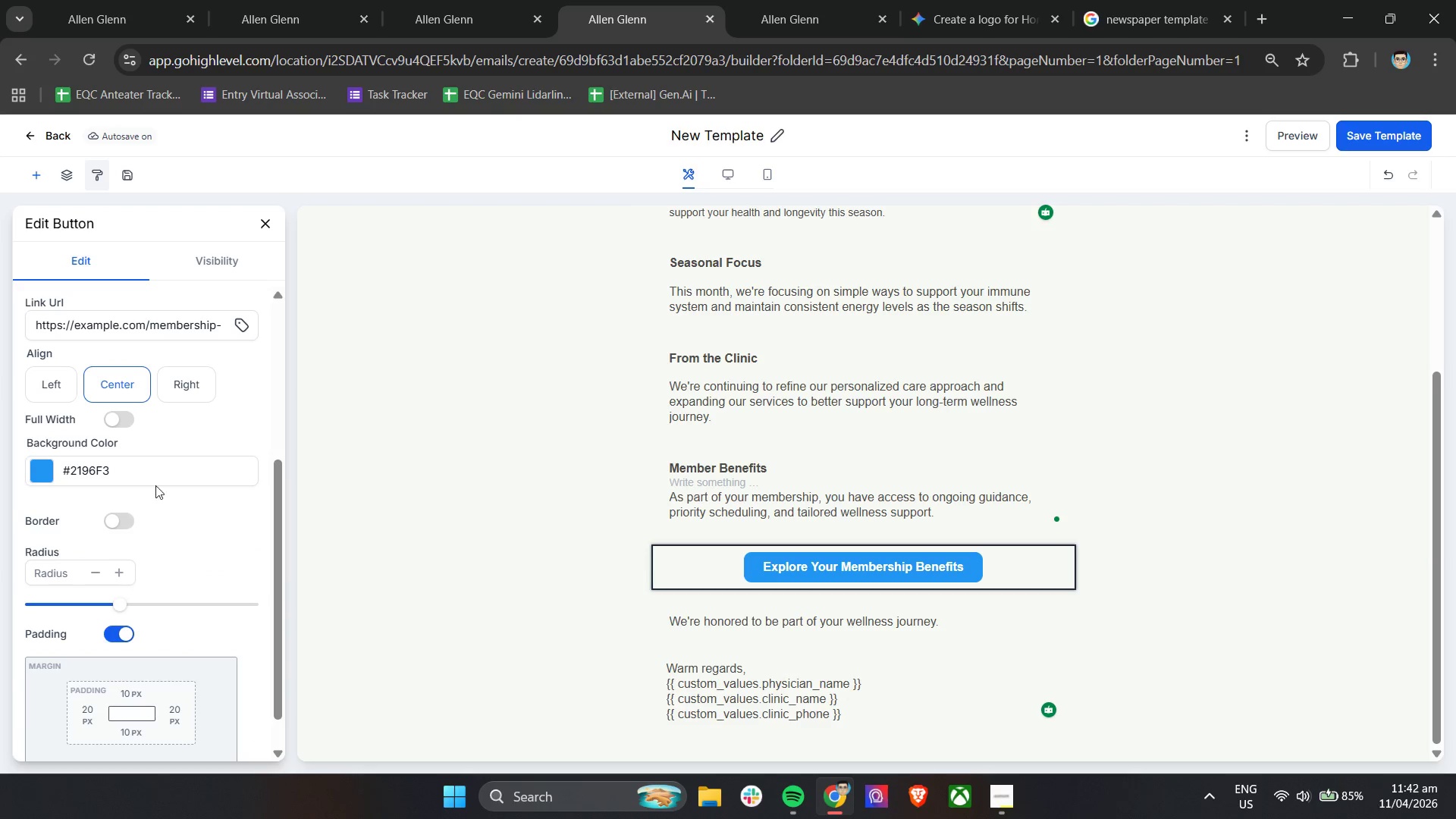 
left_click_drag(start_coordinate=[160, 478], to_coordinate=[61, 474])
 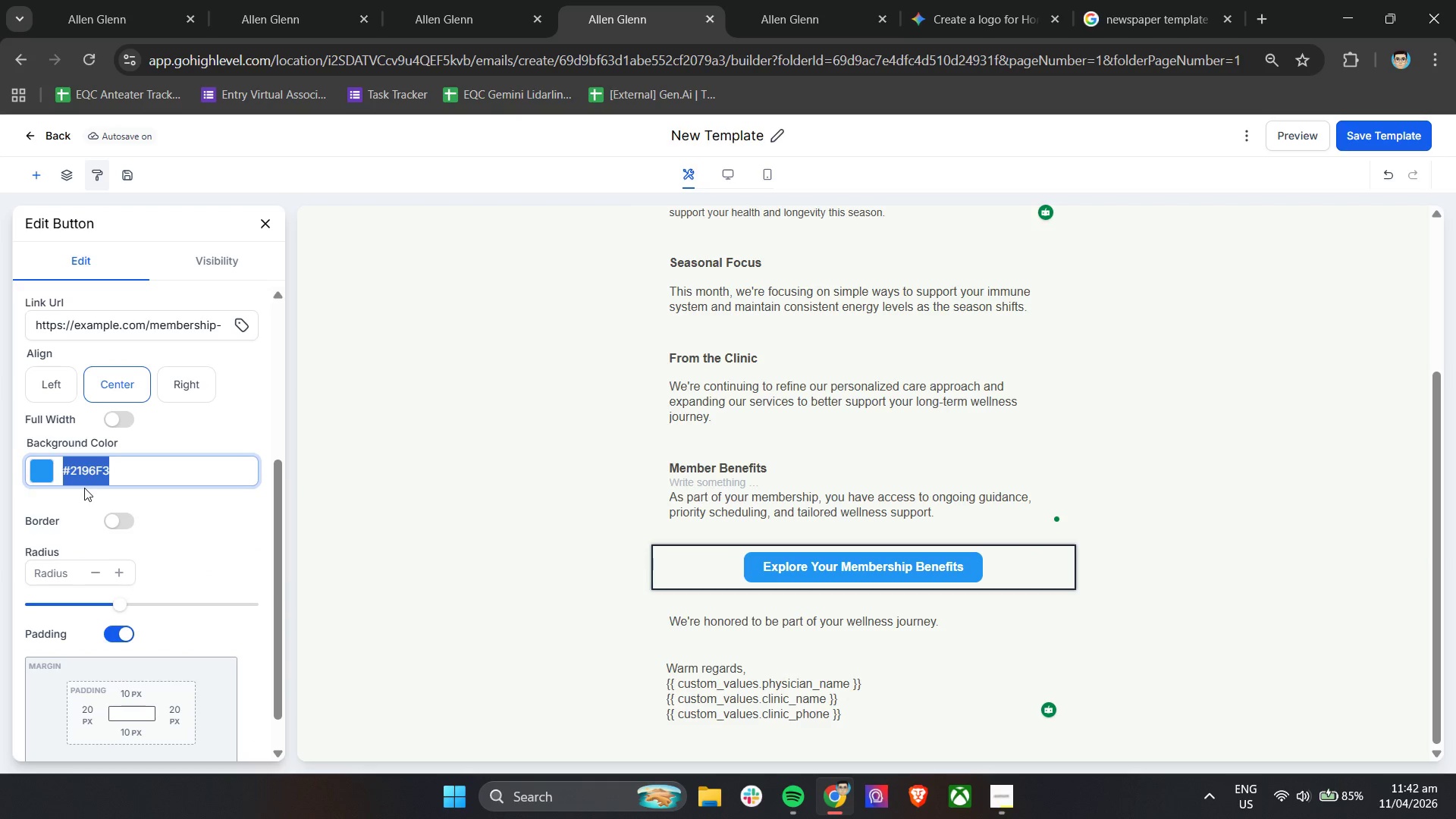 
key(Control+V)
 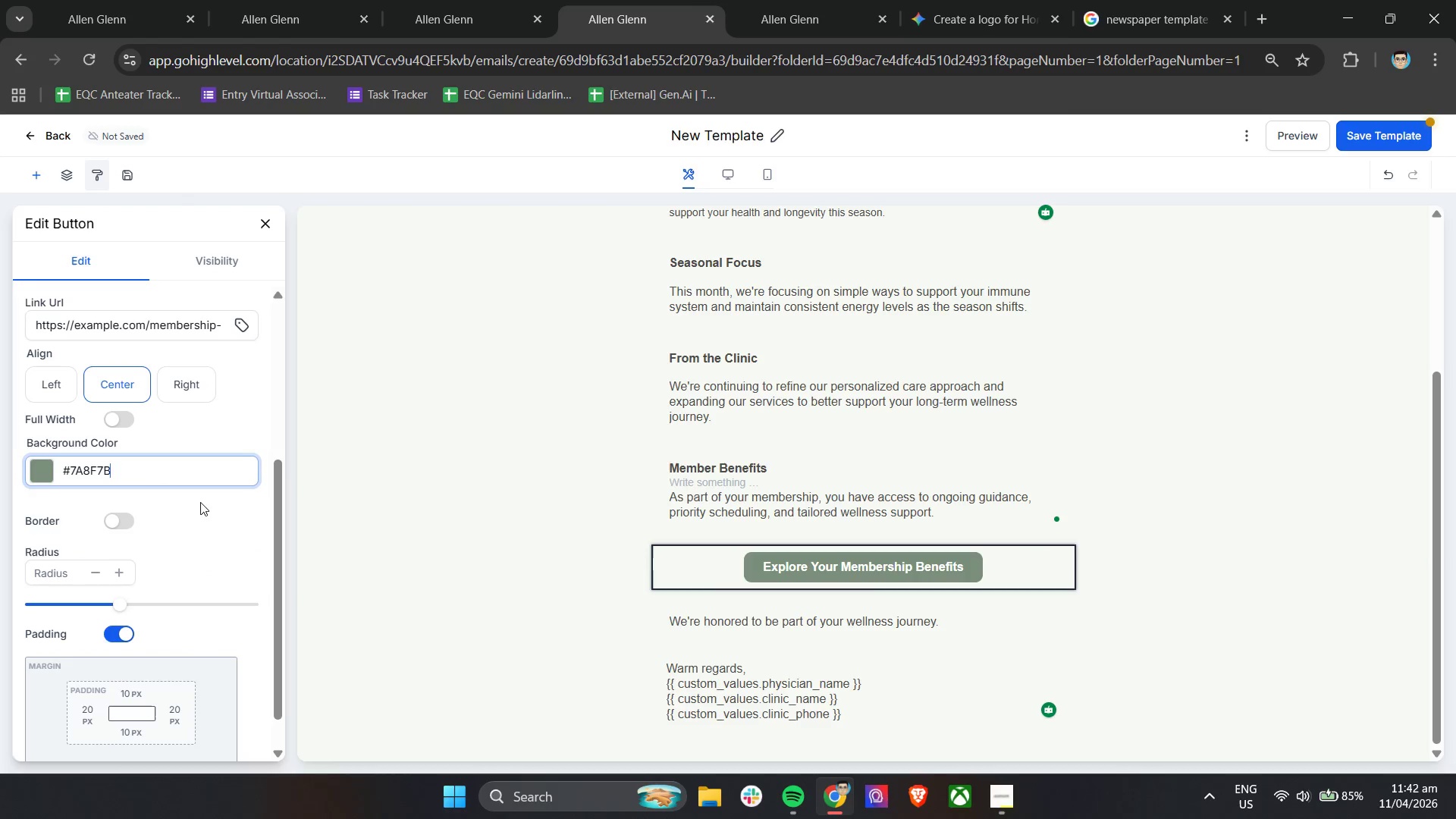 
left_click([200, 502])
 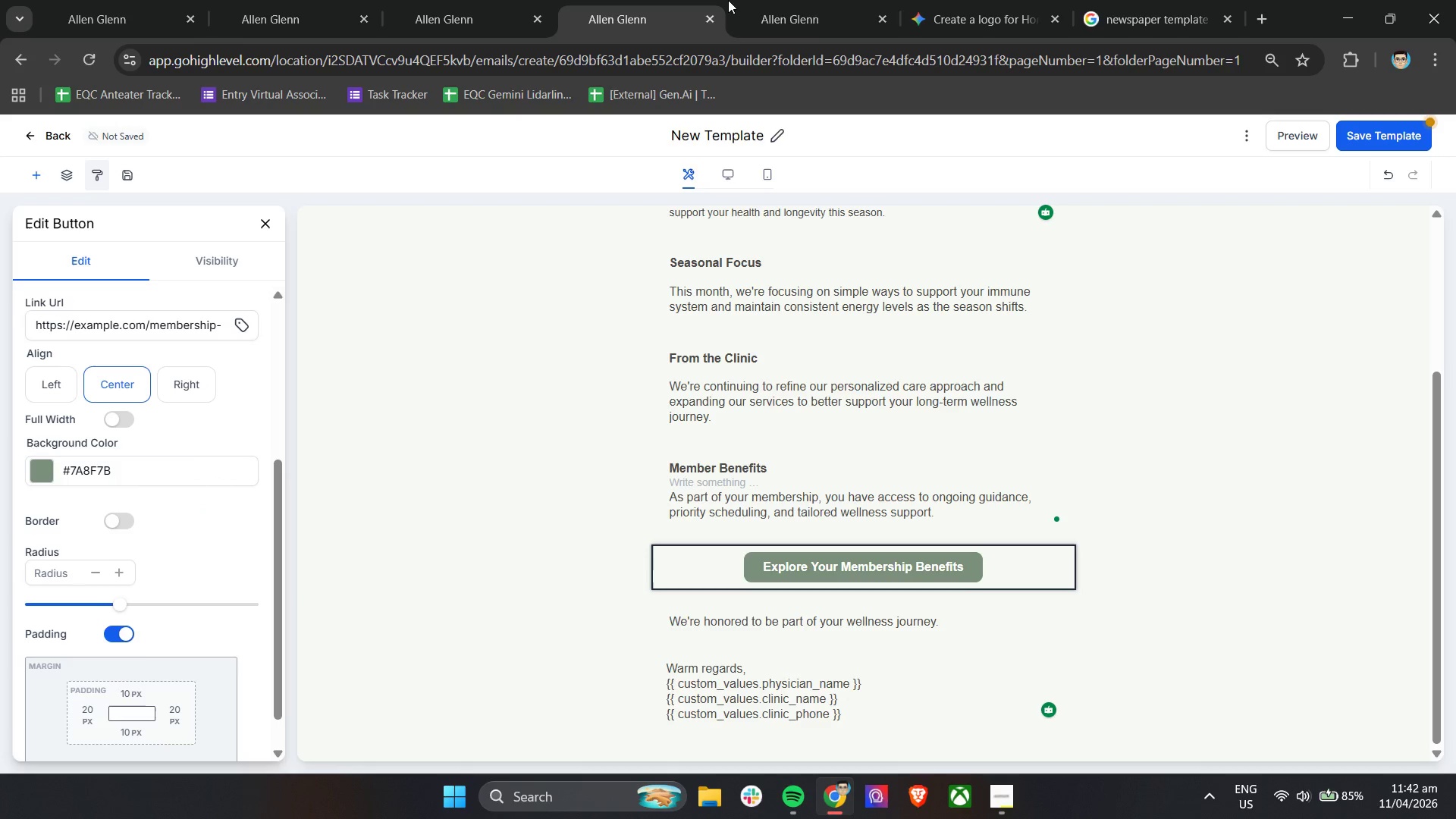 
left_click([786, 0])
 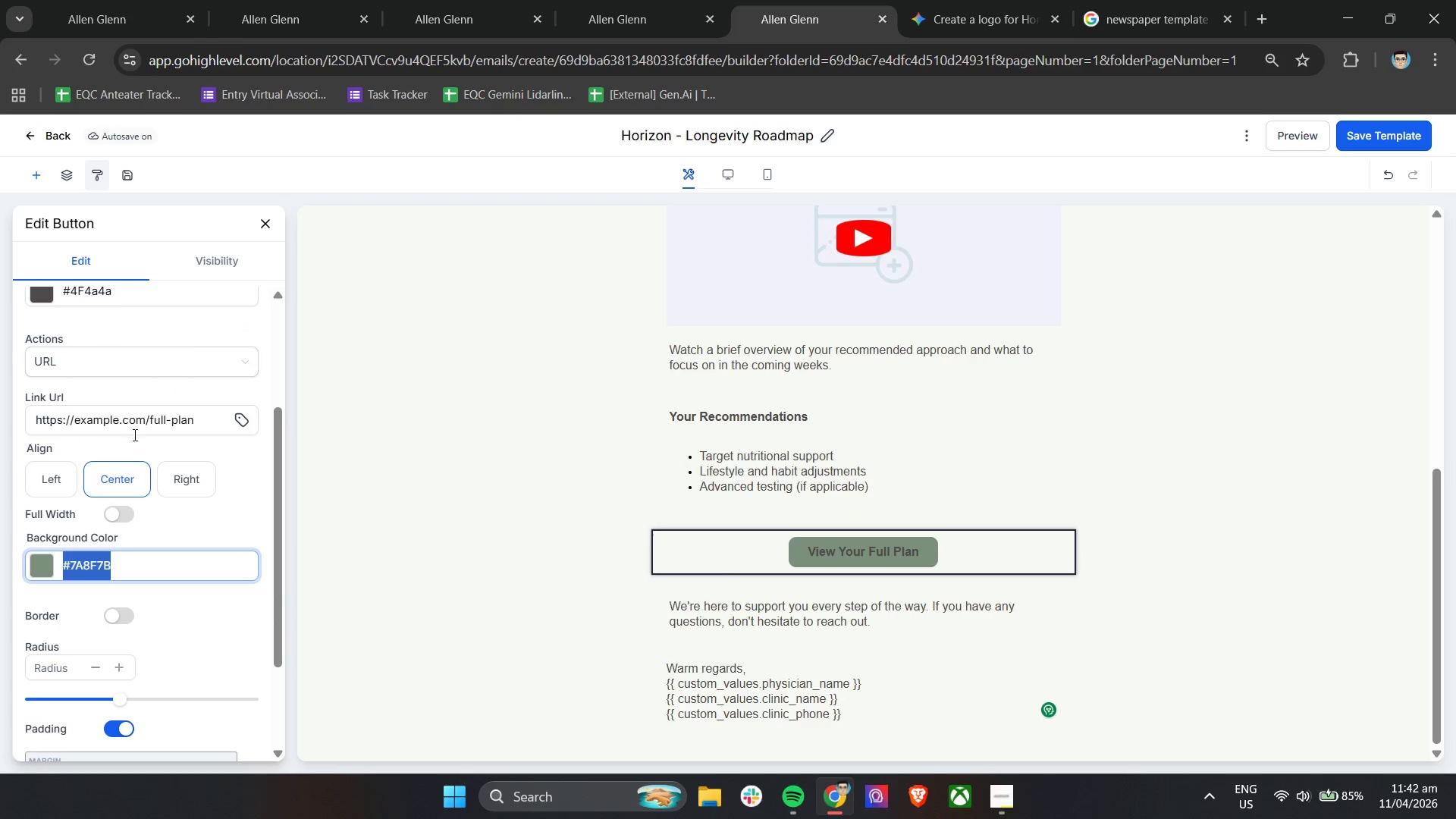 
scroll: coordinate [130, 376], scroll_direction: up, amount: 3.0
 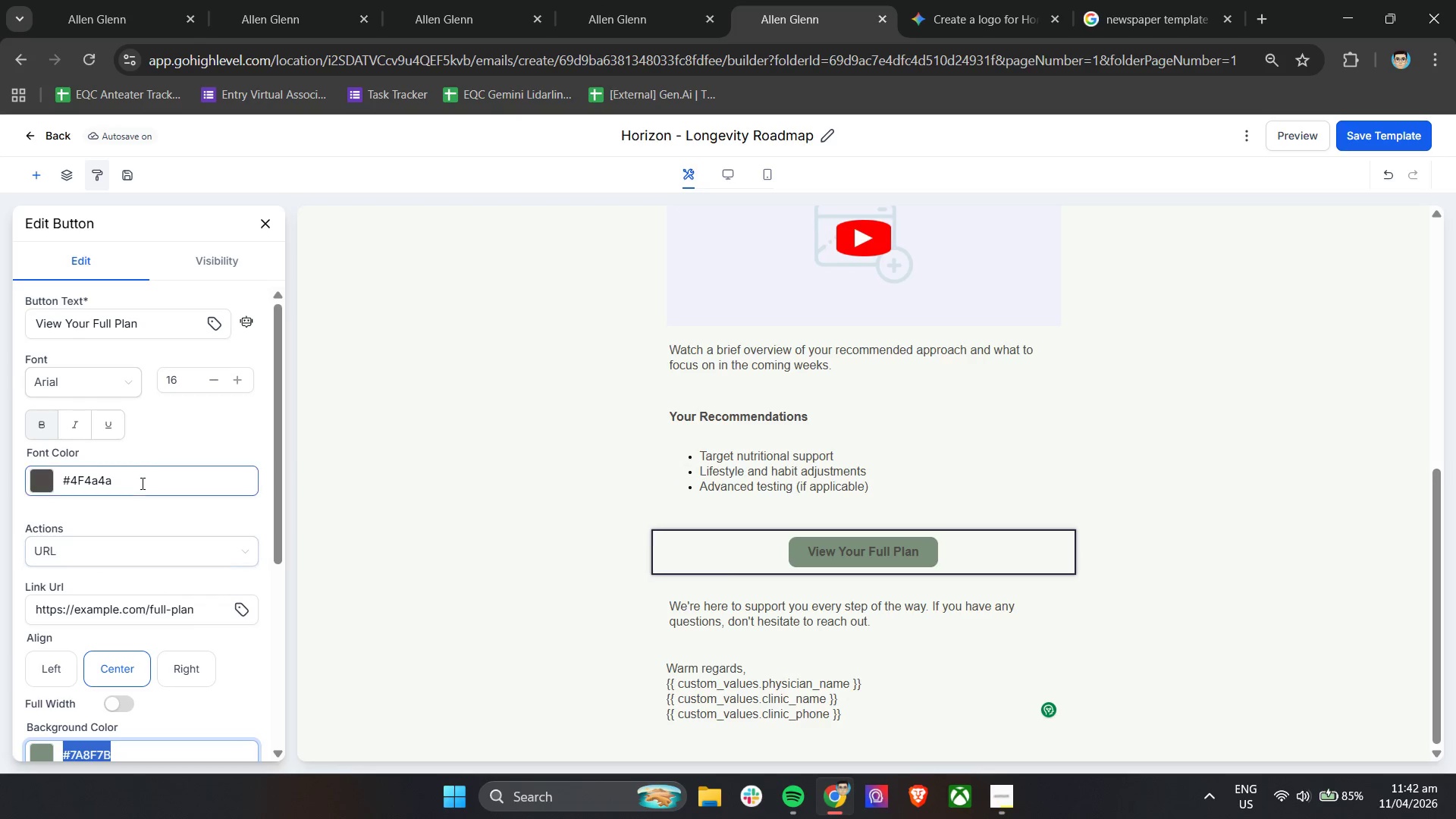 
left_click_drag(start_coordinate=[141, 483], to_coordinate=[47, 475])
 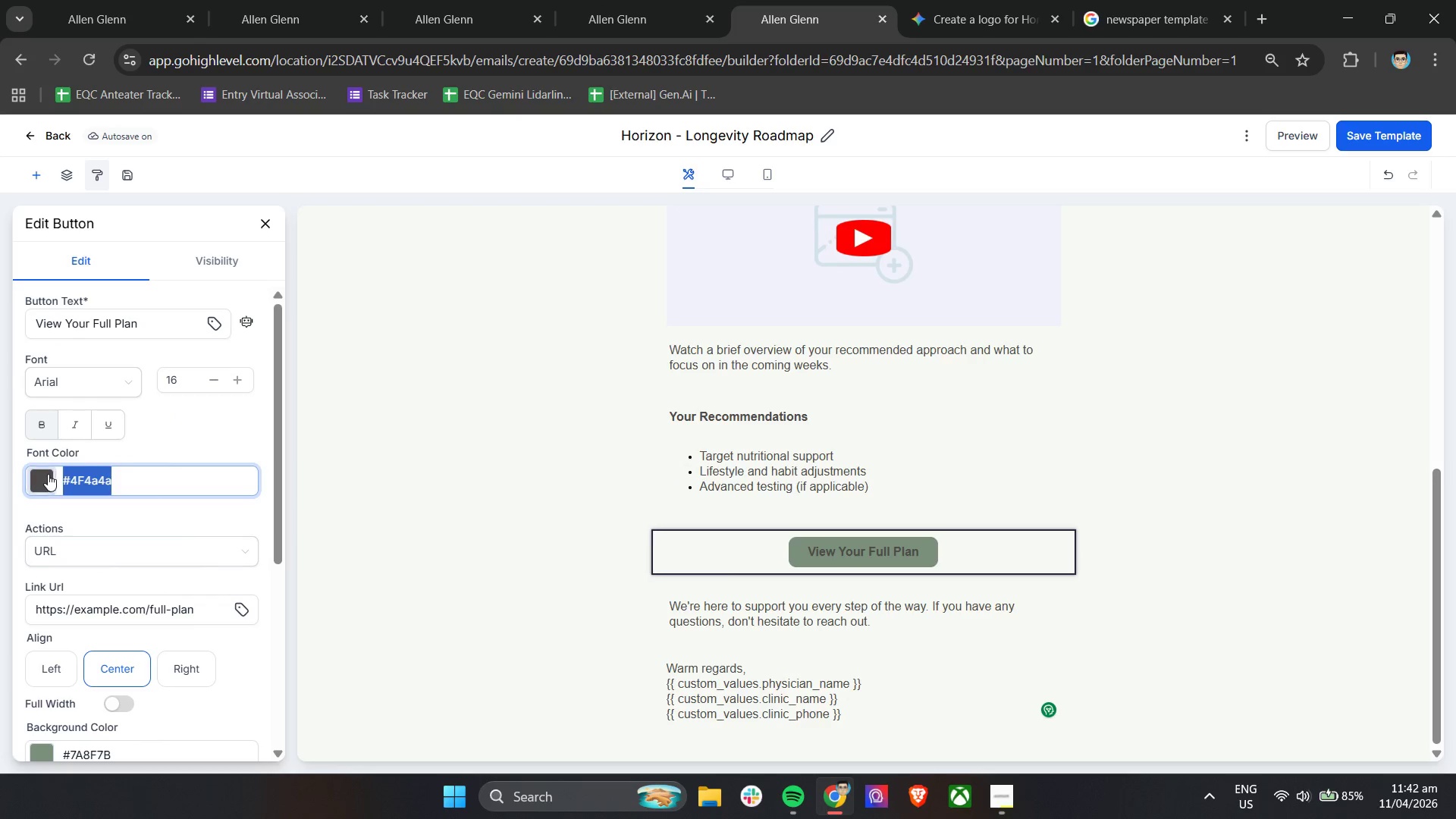 
key(Control+C)
 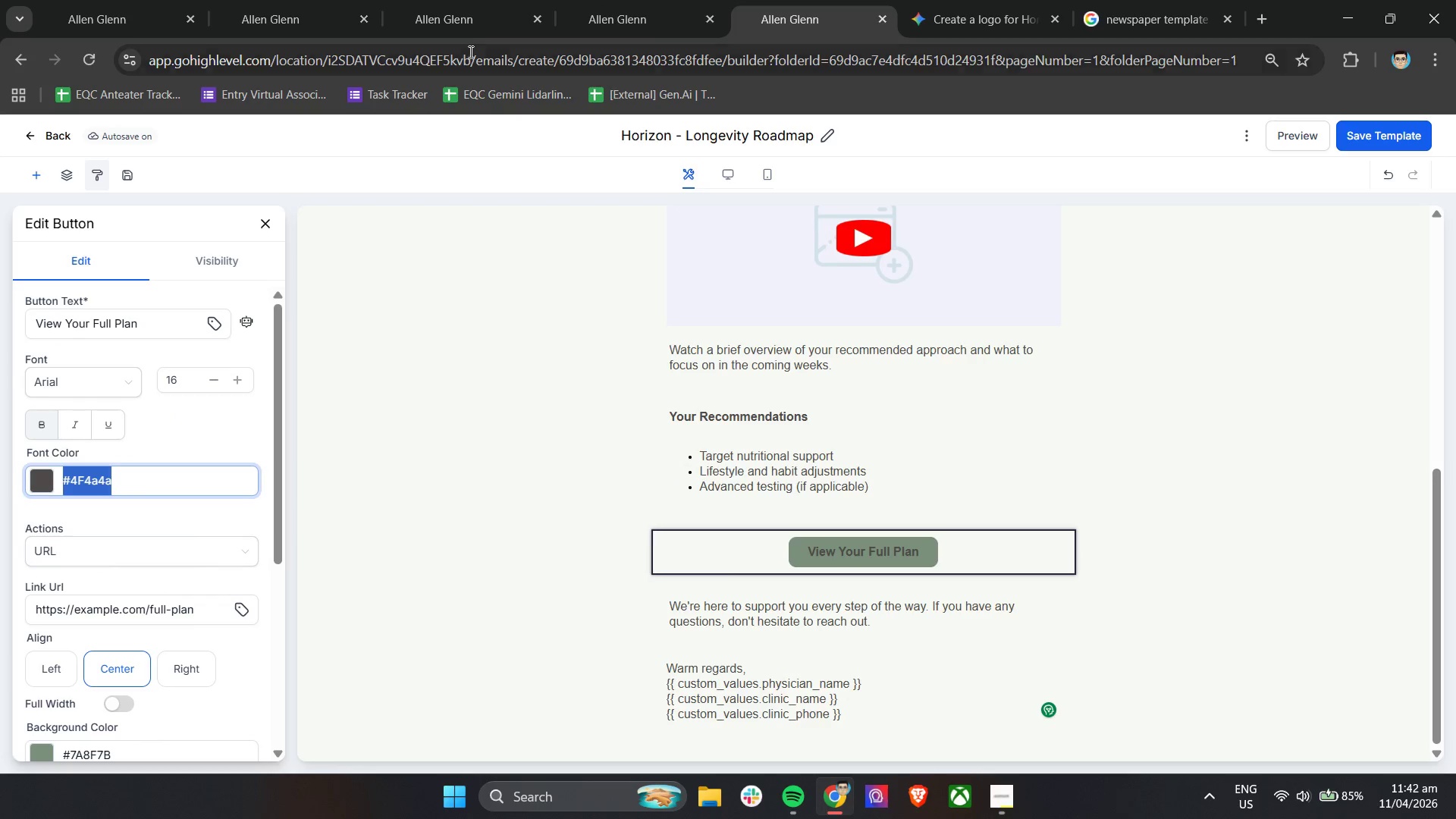 
key(Control+C)
 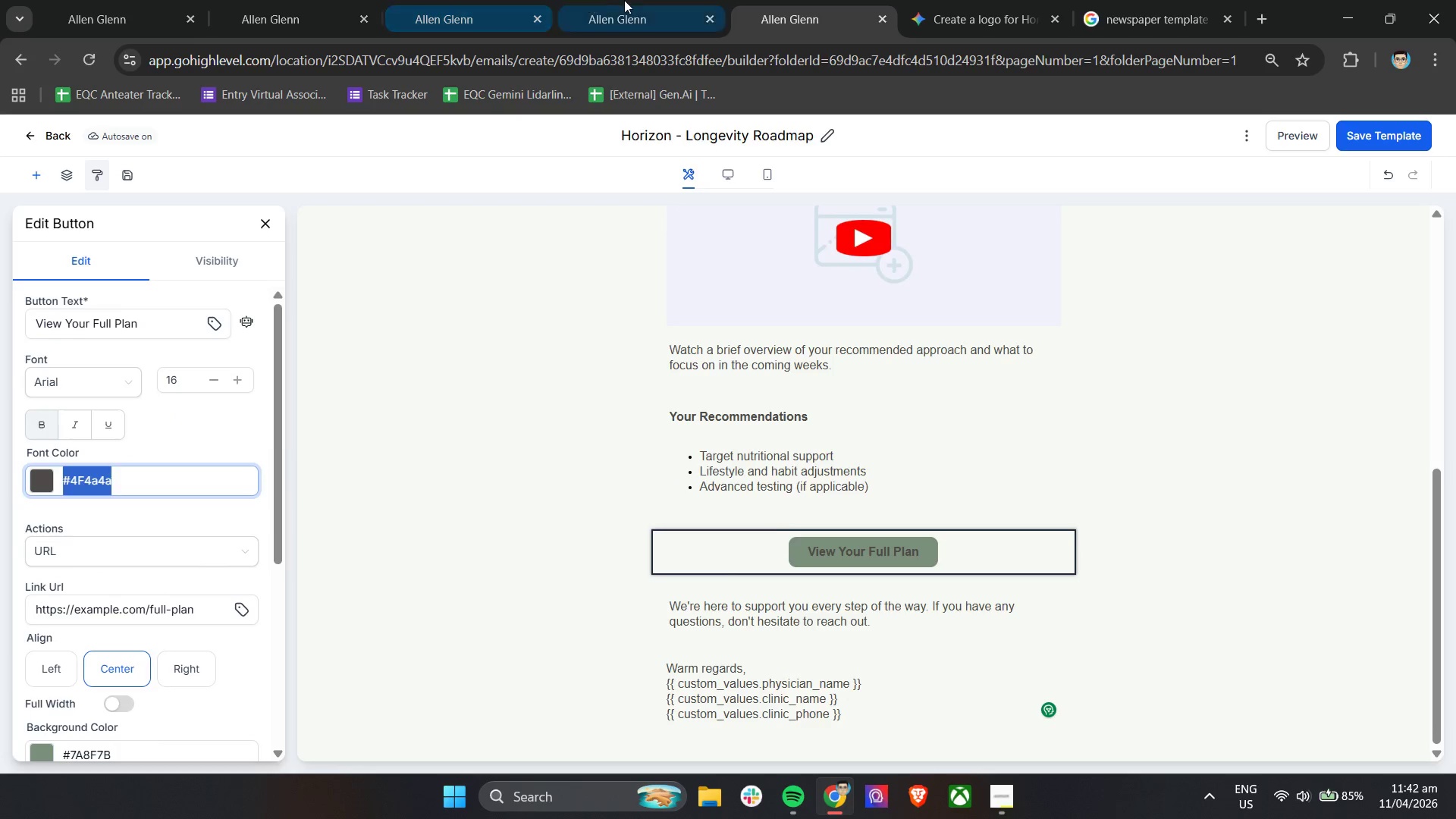 
left_click([629, 0])
 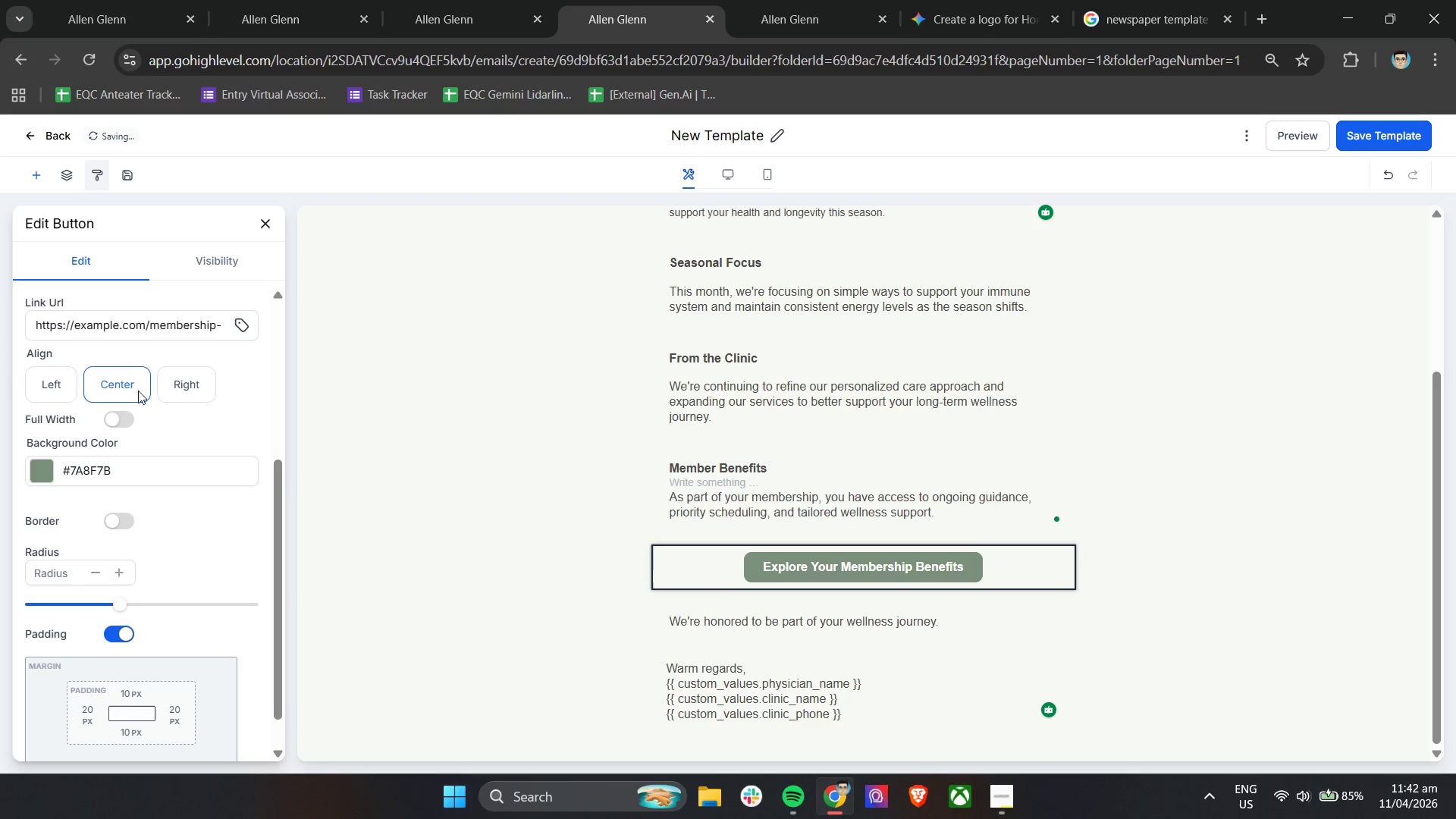 
scroll: coordinate [113, 436], scroll_direction: up, amount: 3.0
 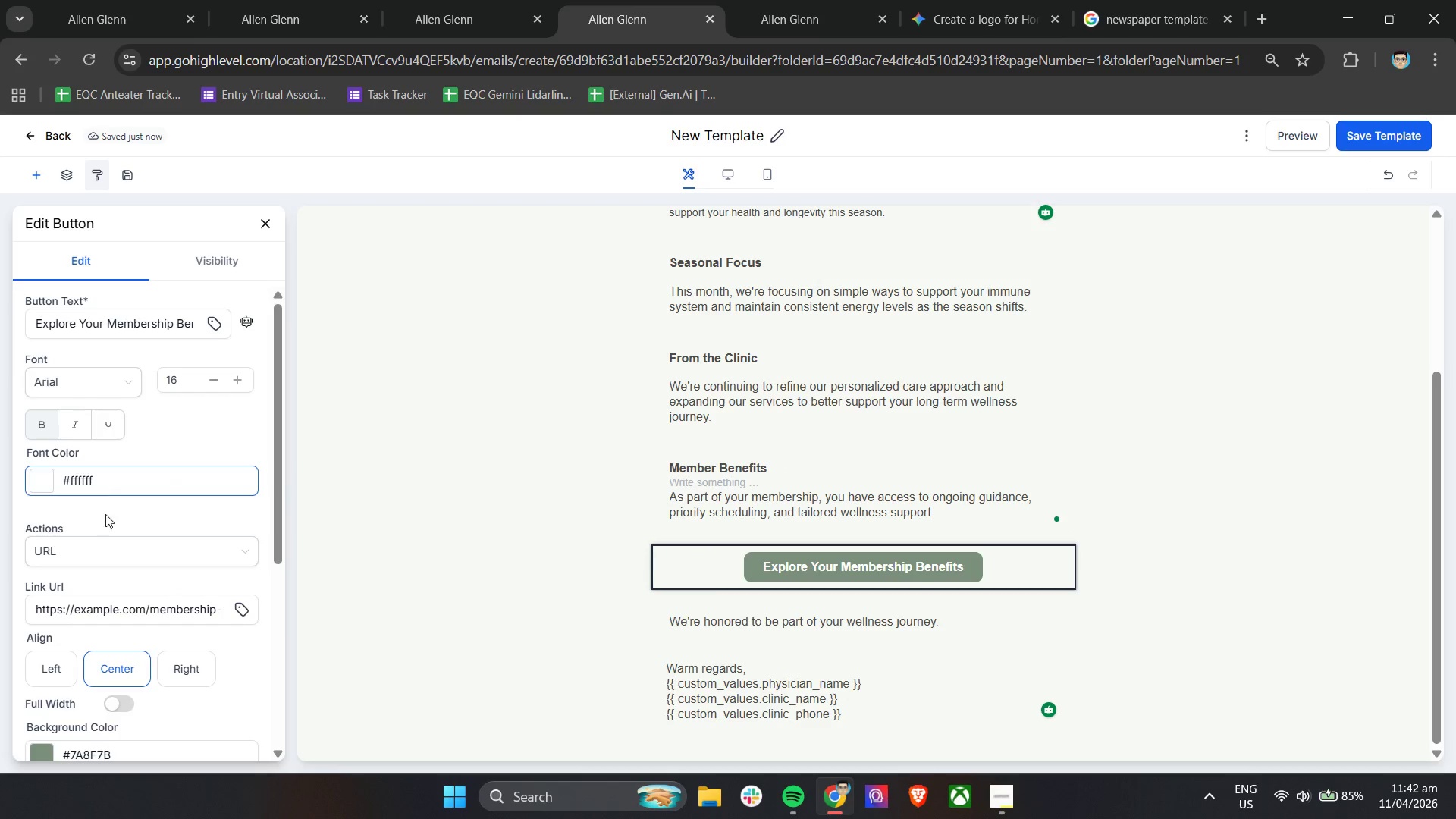 
left_click_drag(start_coordinate=[120, 484], to_coordinate=[48, 475])
 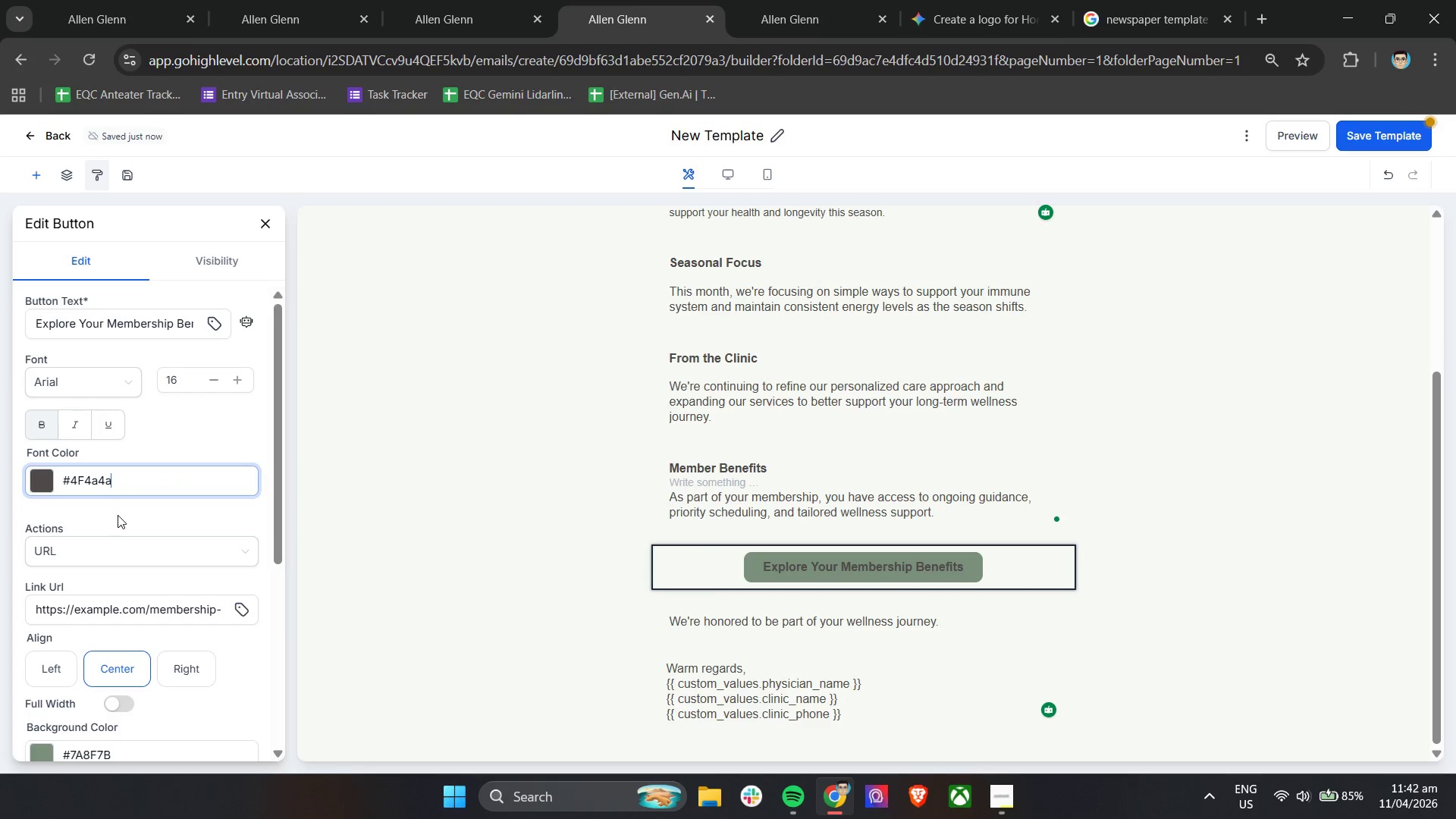 
key(Control+V)
 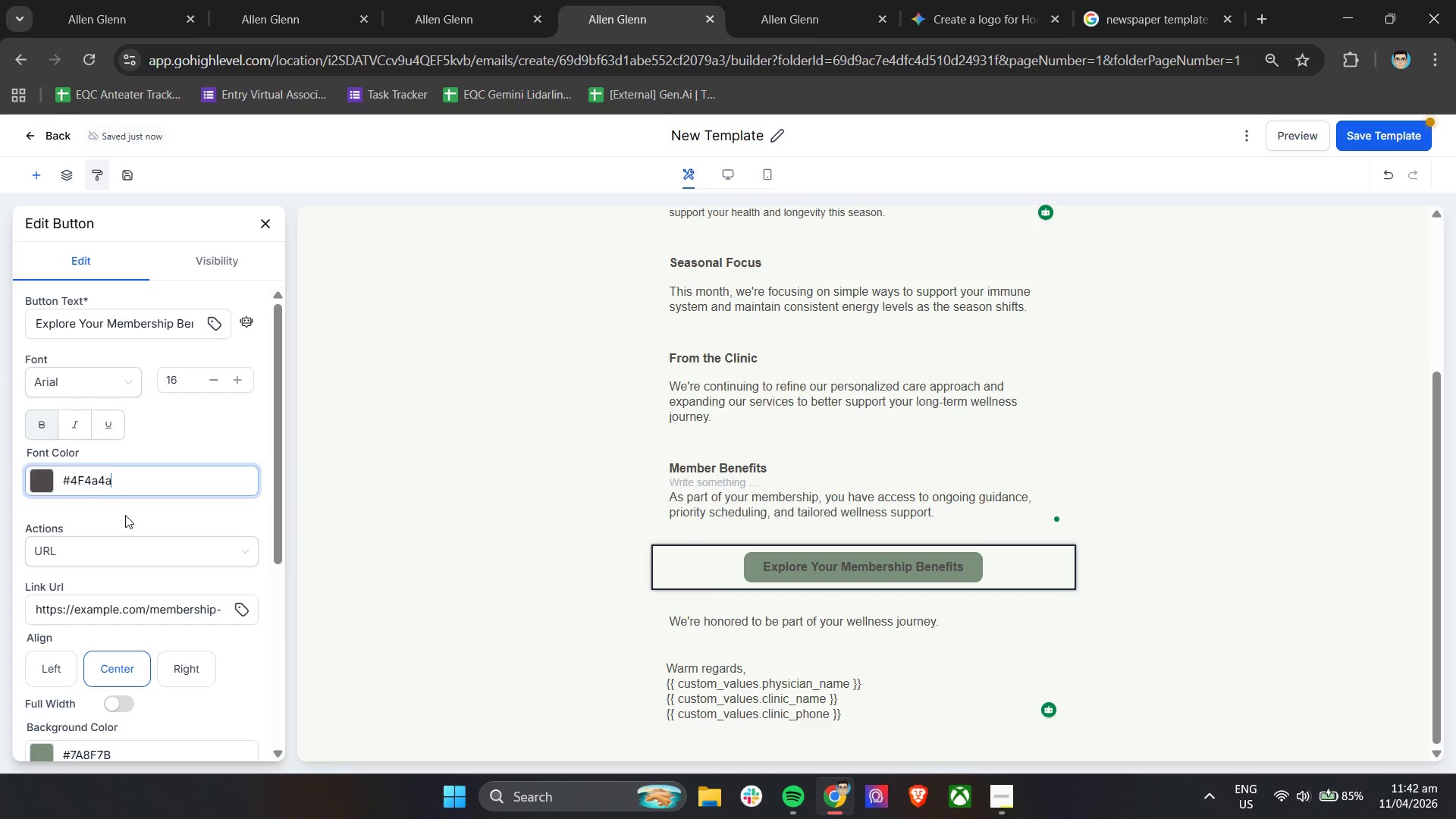 
left_click([125, 515])
 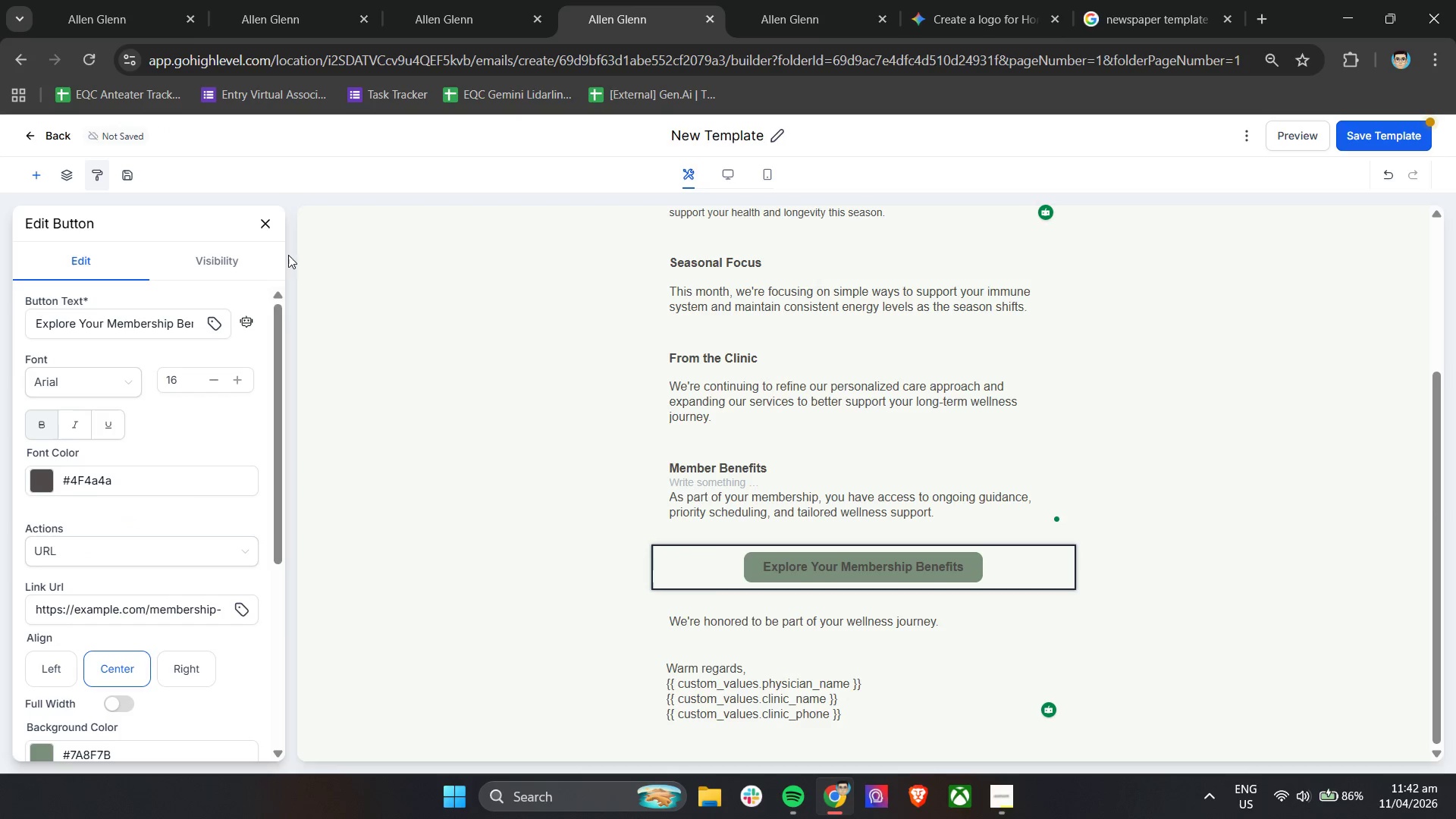 
left_click([297, 193])
 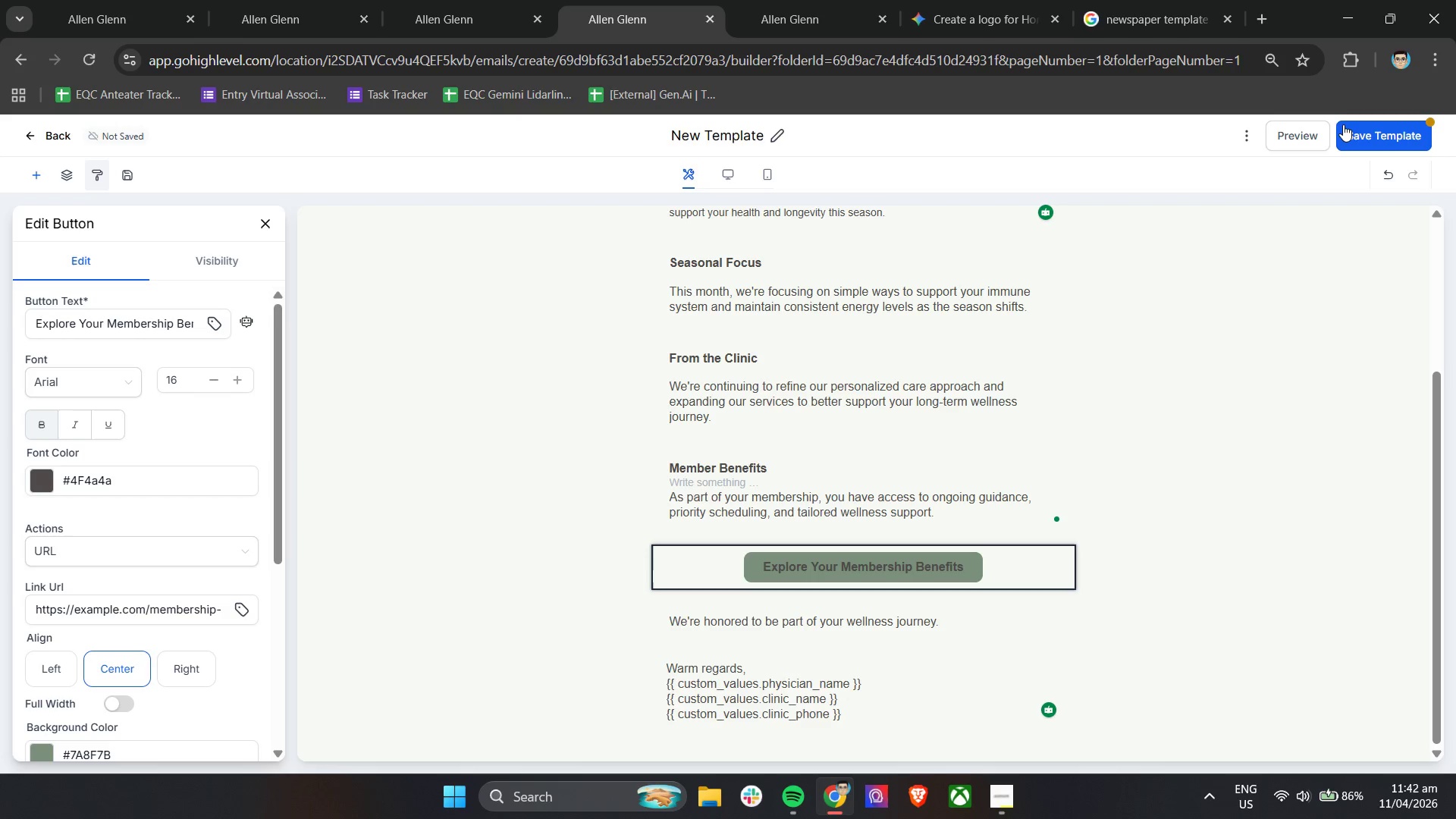 
left_click([1343, 124])
 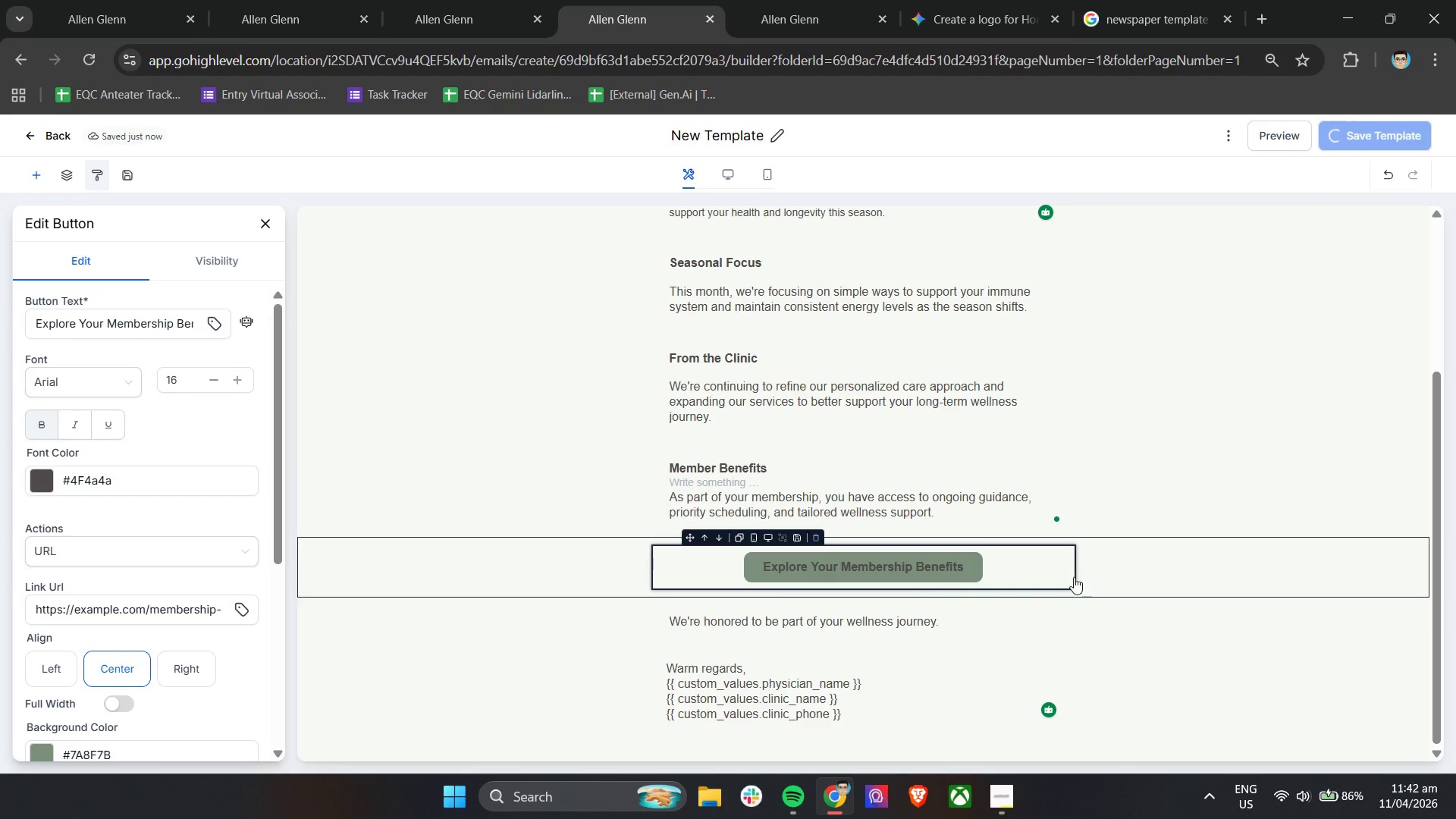 
scroll: coordinate [1196, 659], scroll_direction: down, amount: 4.0
 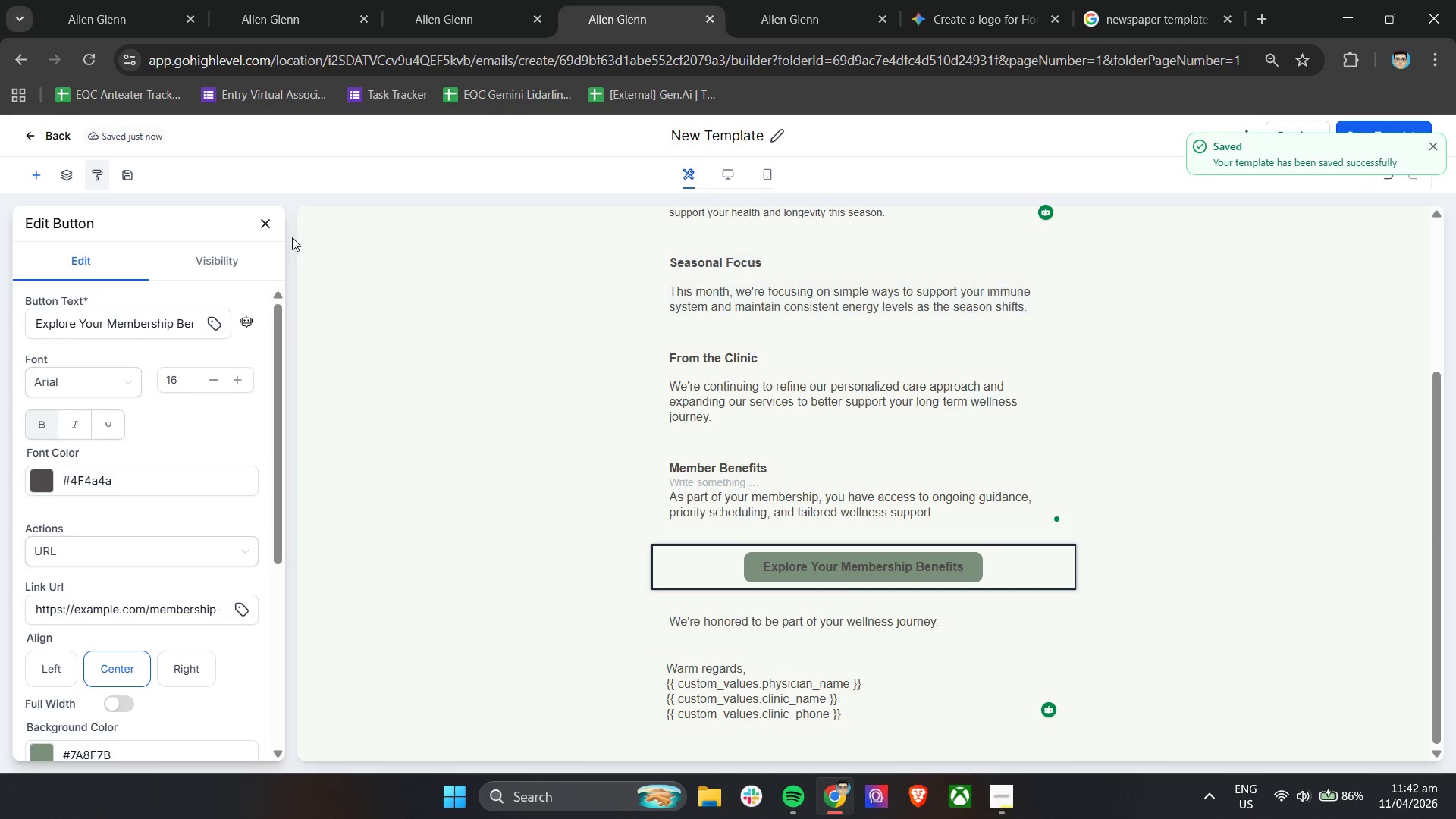 
left_click([267, 228])
 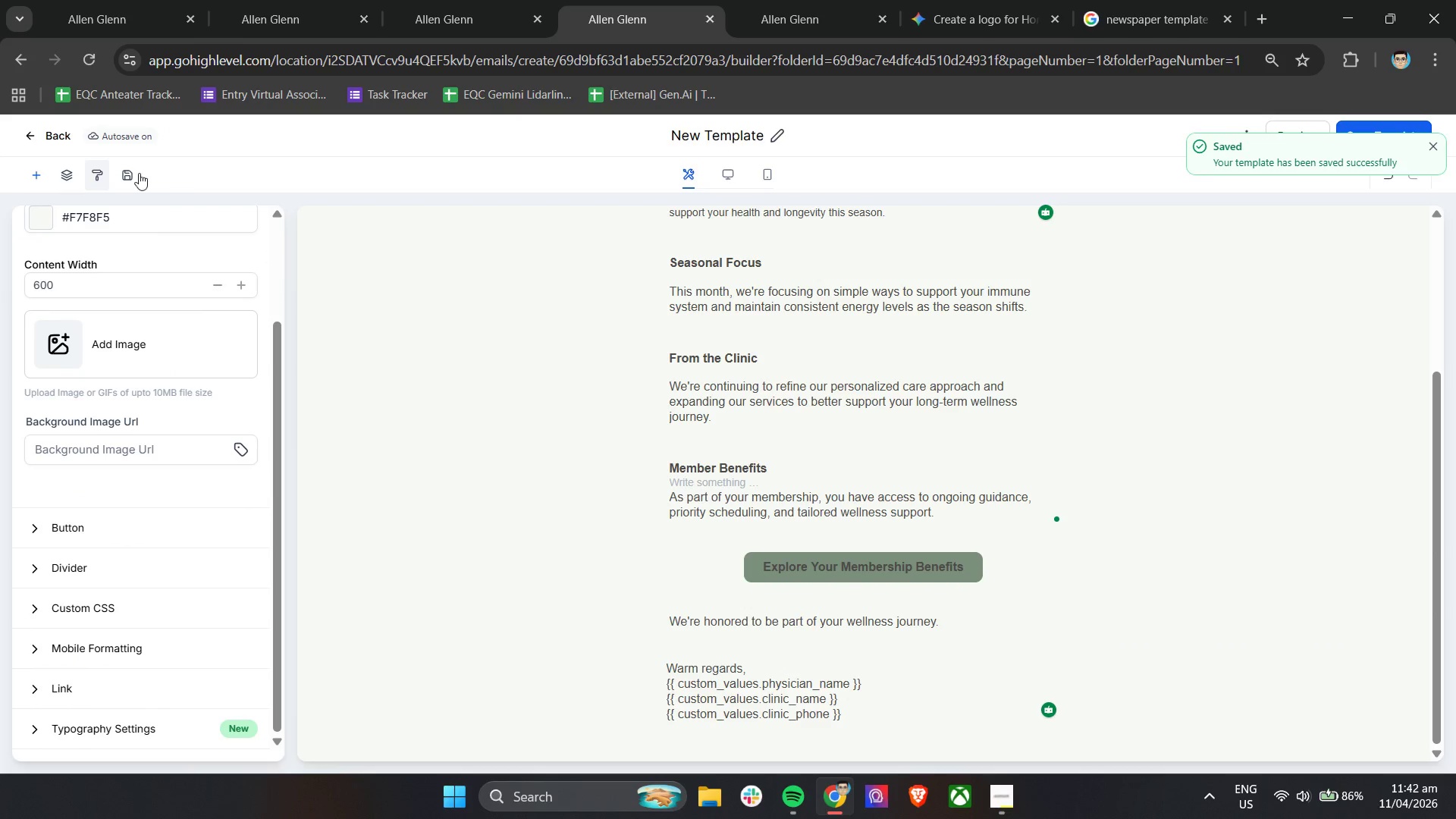 
left_click([204, 169])
 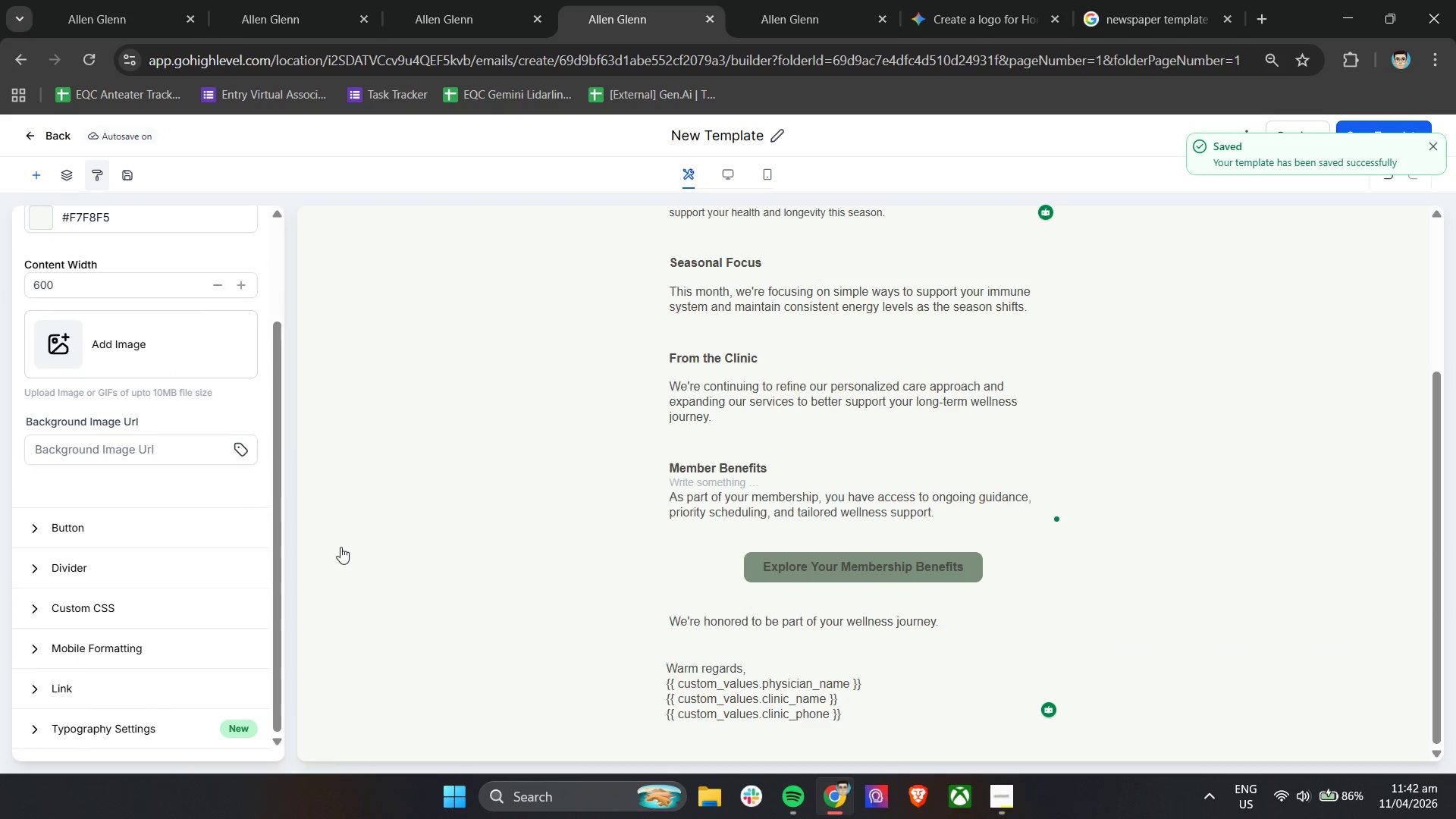 
scroll: coordinate [946, 509], scroll_direction: up, amount: 7.0
 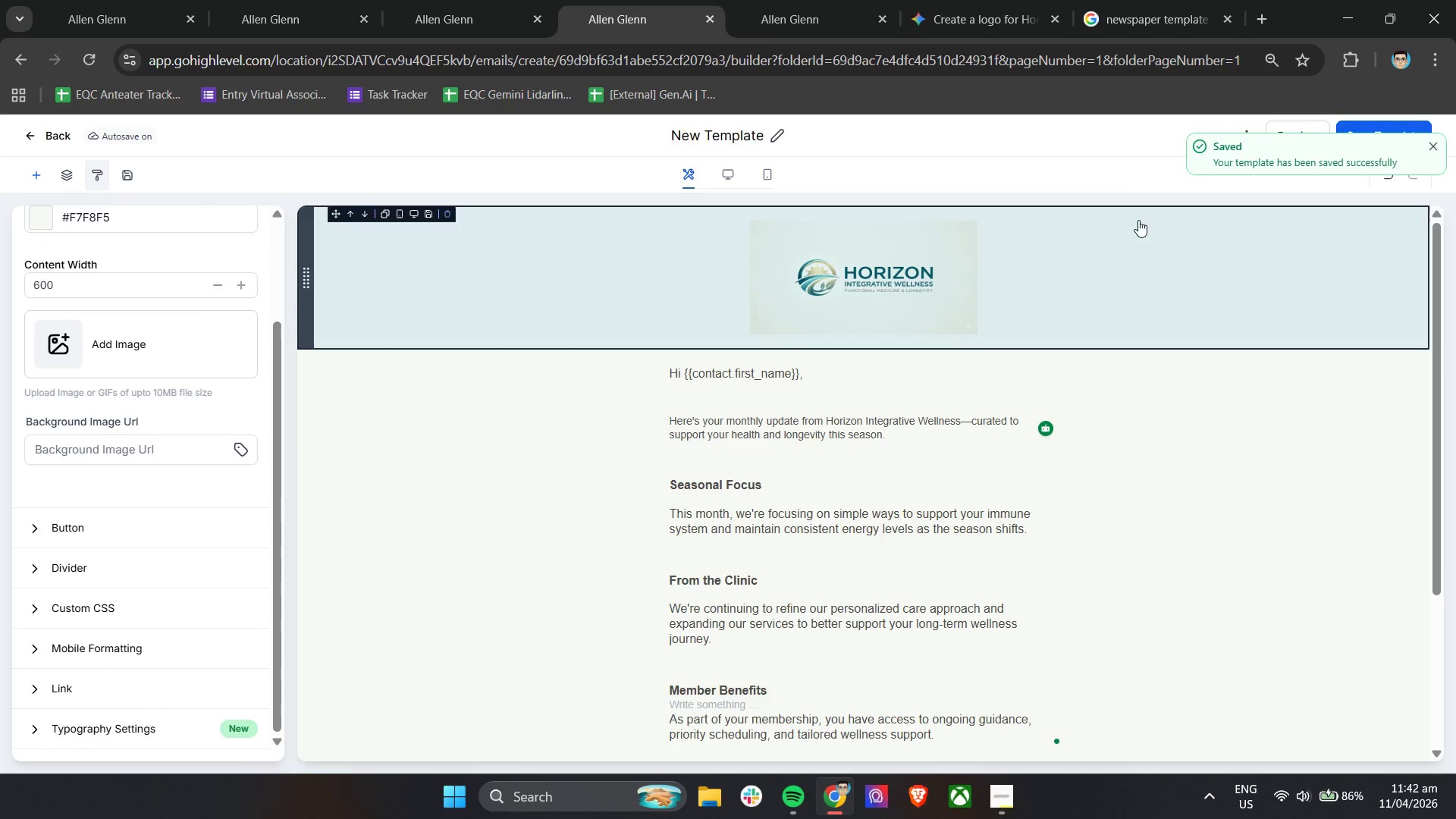 
left_click([1062, 130])
 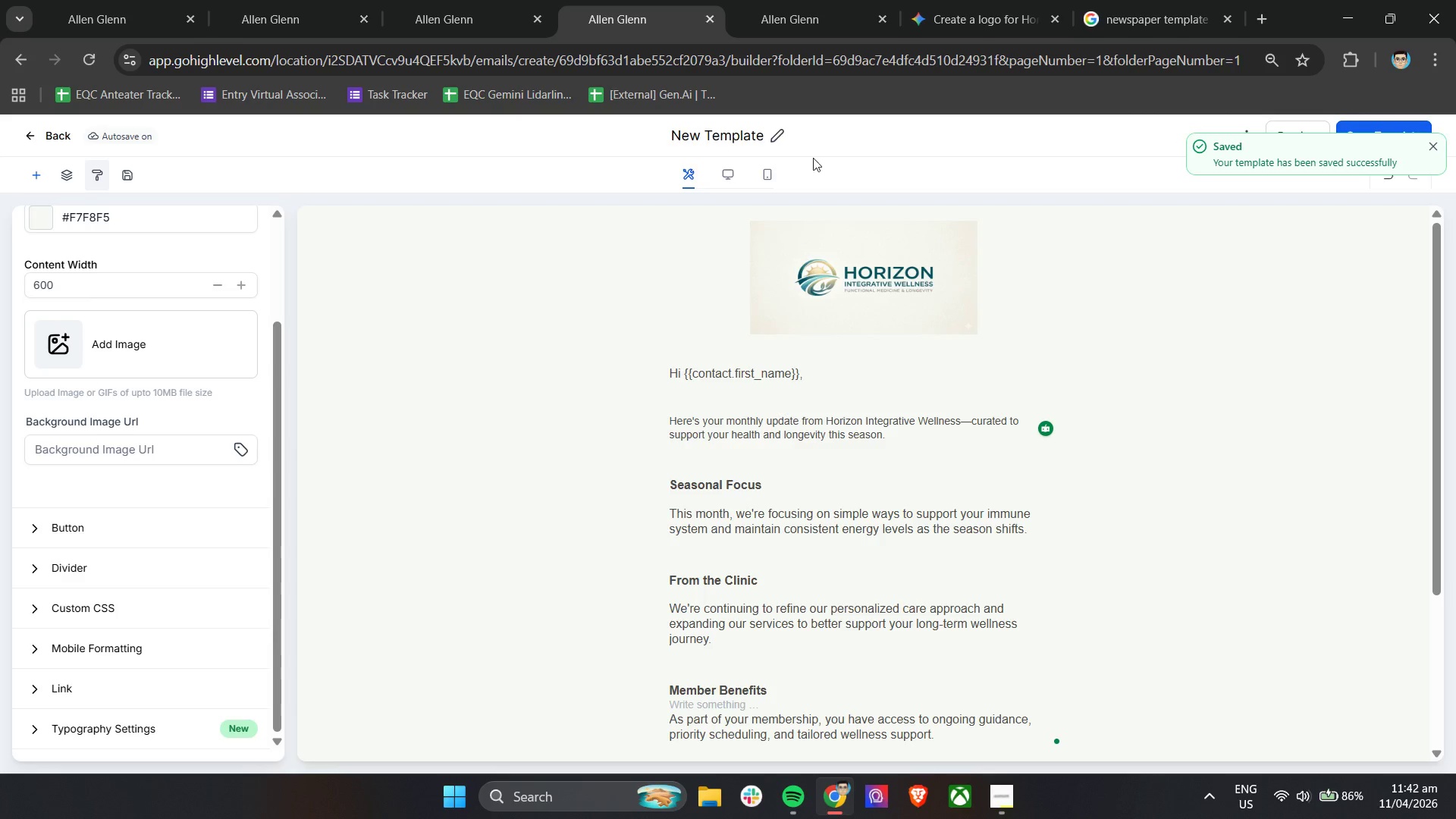 
left_click([728, 170])
 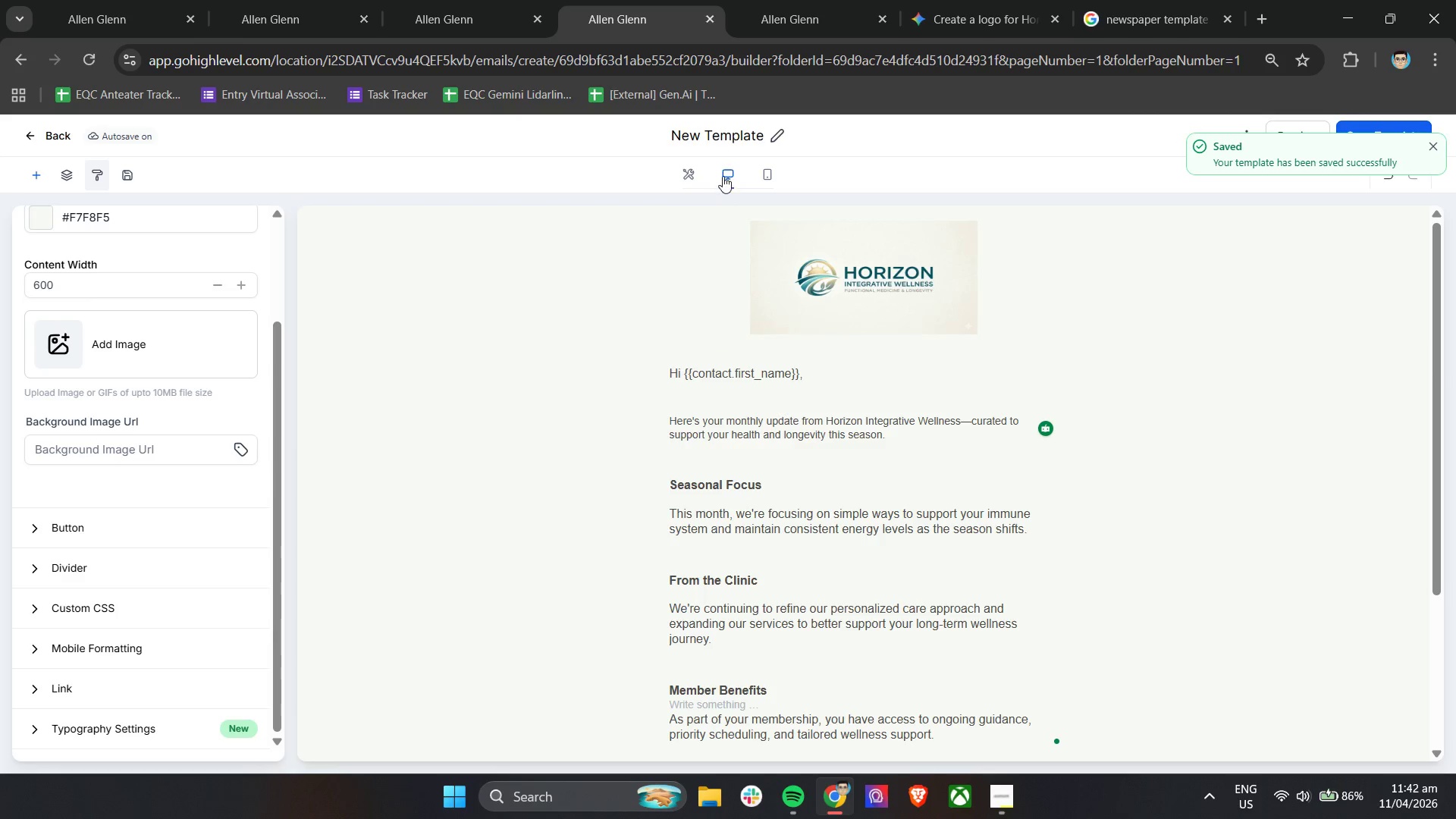 
left_click([682, 176])
 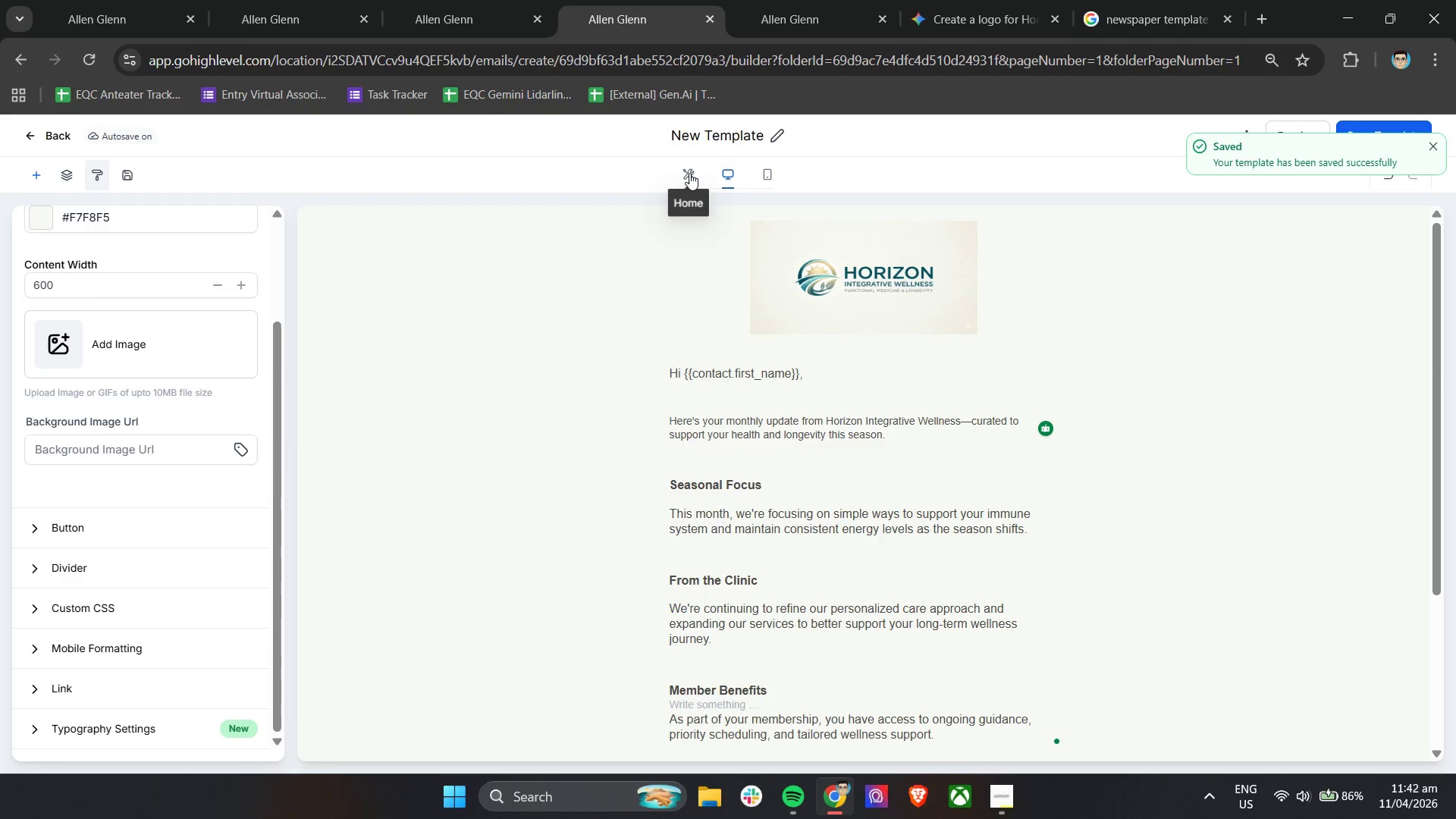 
left_click([689, 173])
 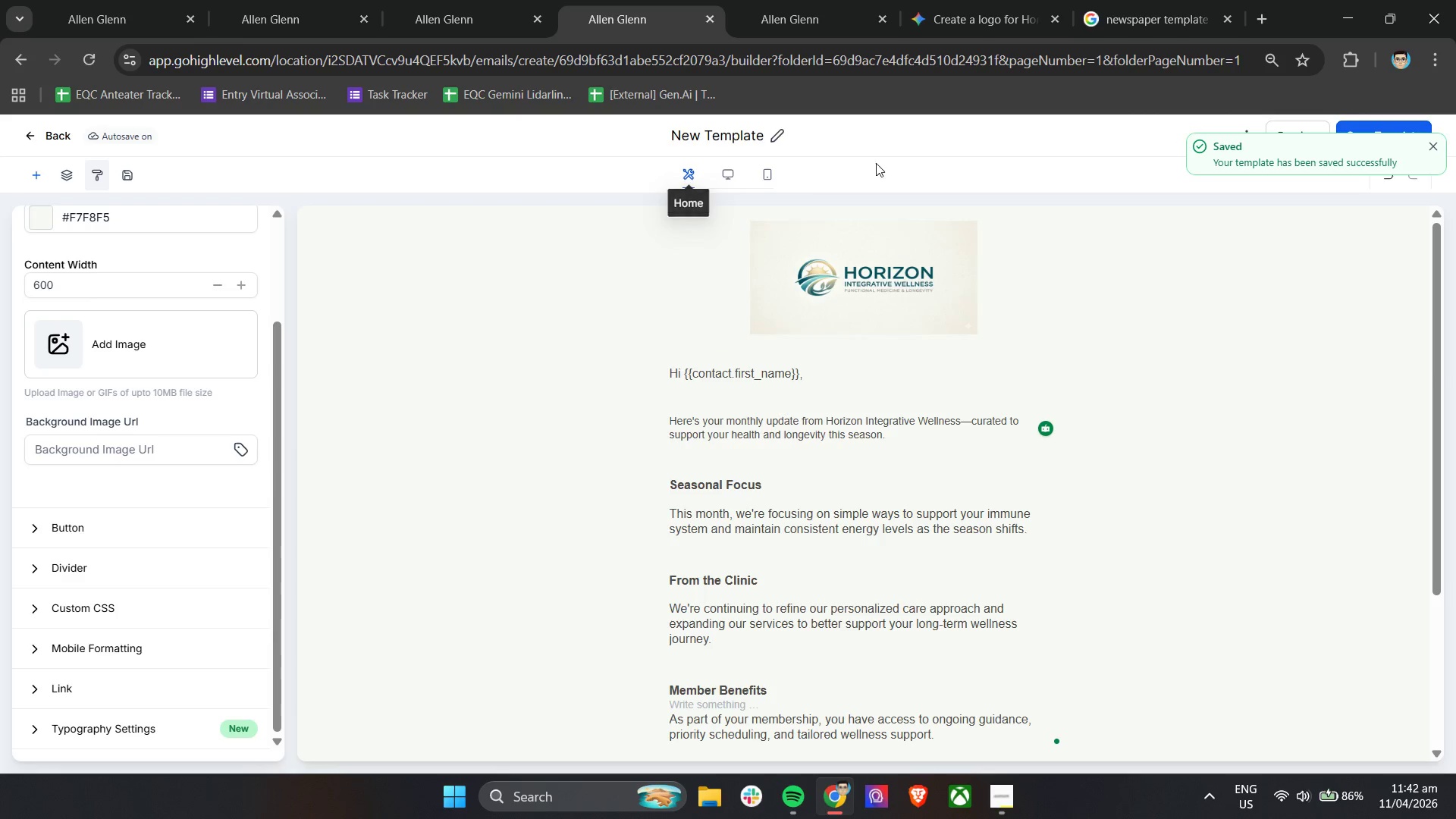 
left_click_drag(start_coordinate=[909, 155], to_coordinate=[929, 152])
 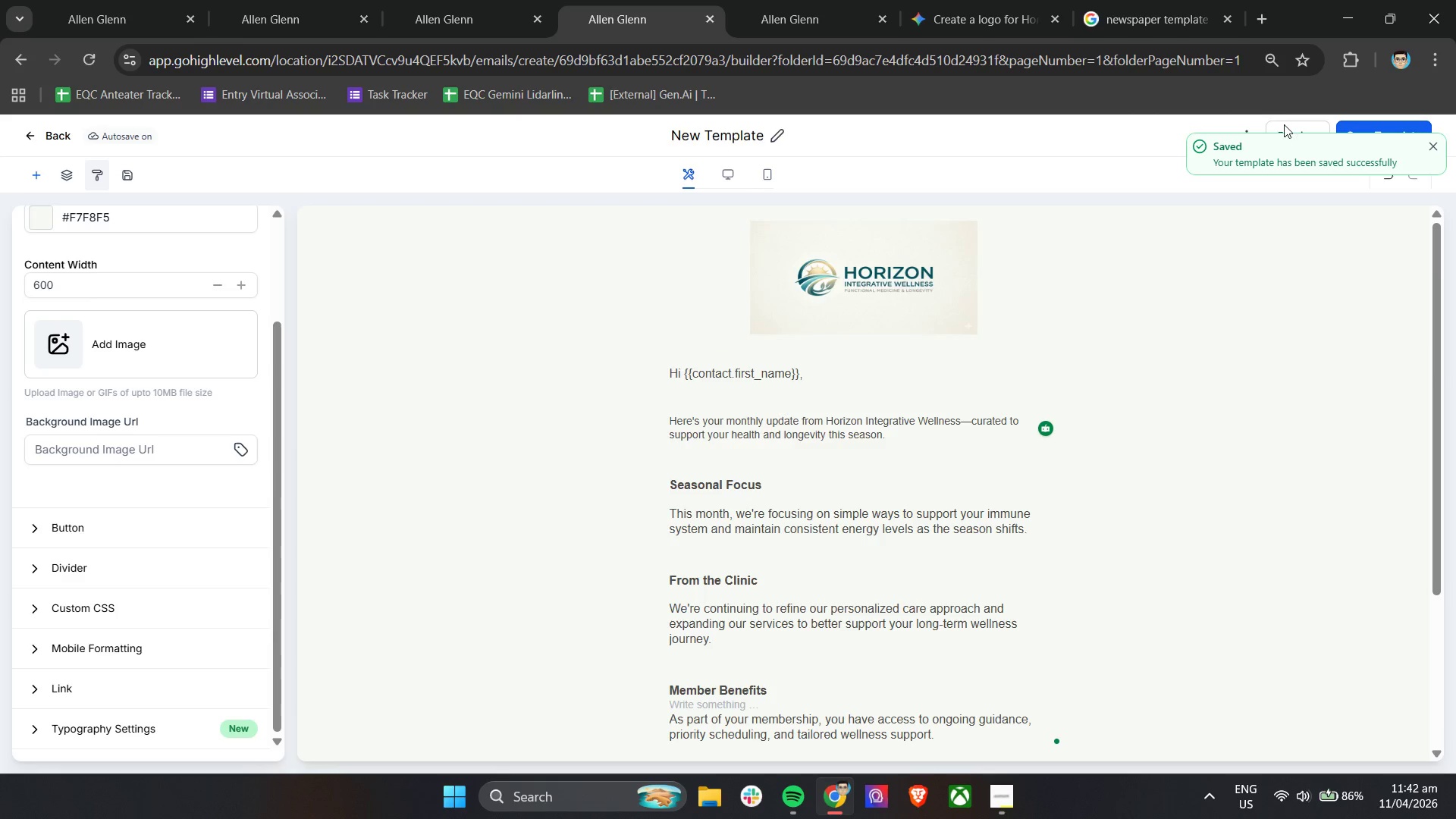 
left_click([1291, 128])
 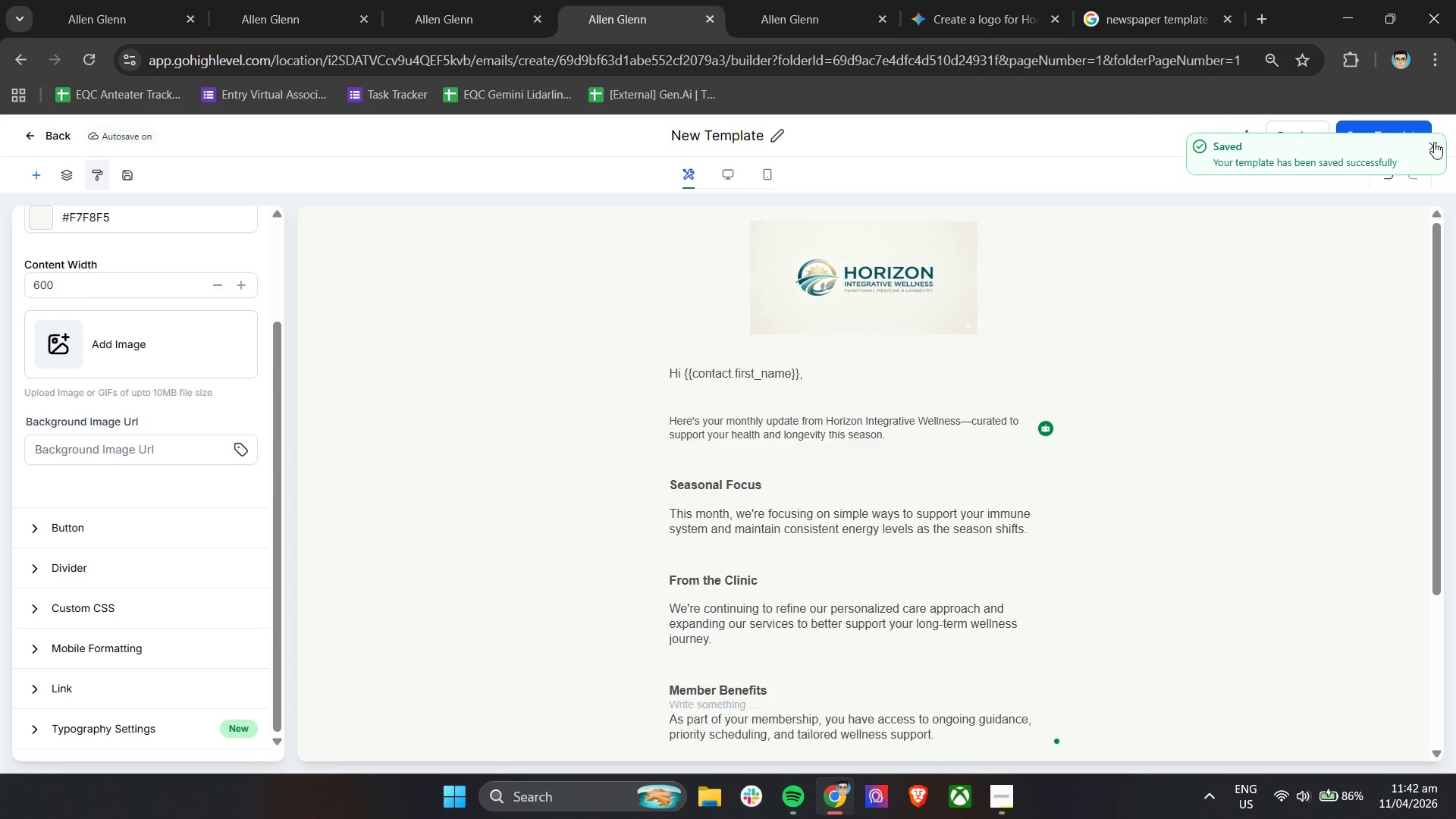 
left_click([1435, 144])
 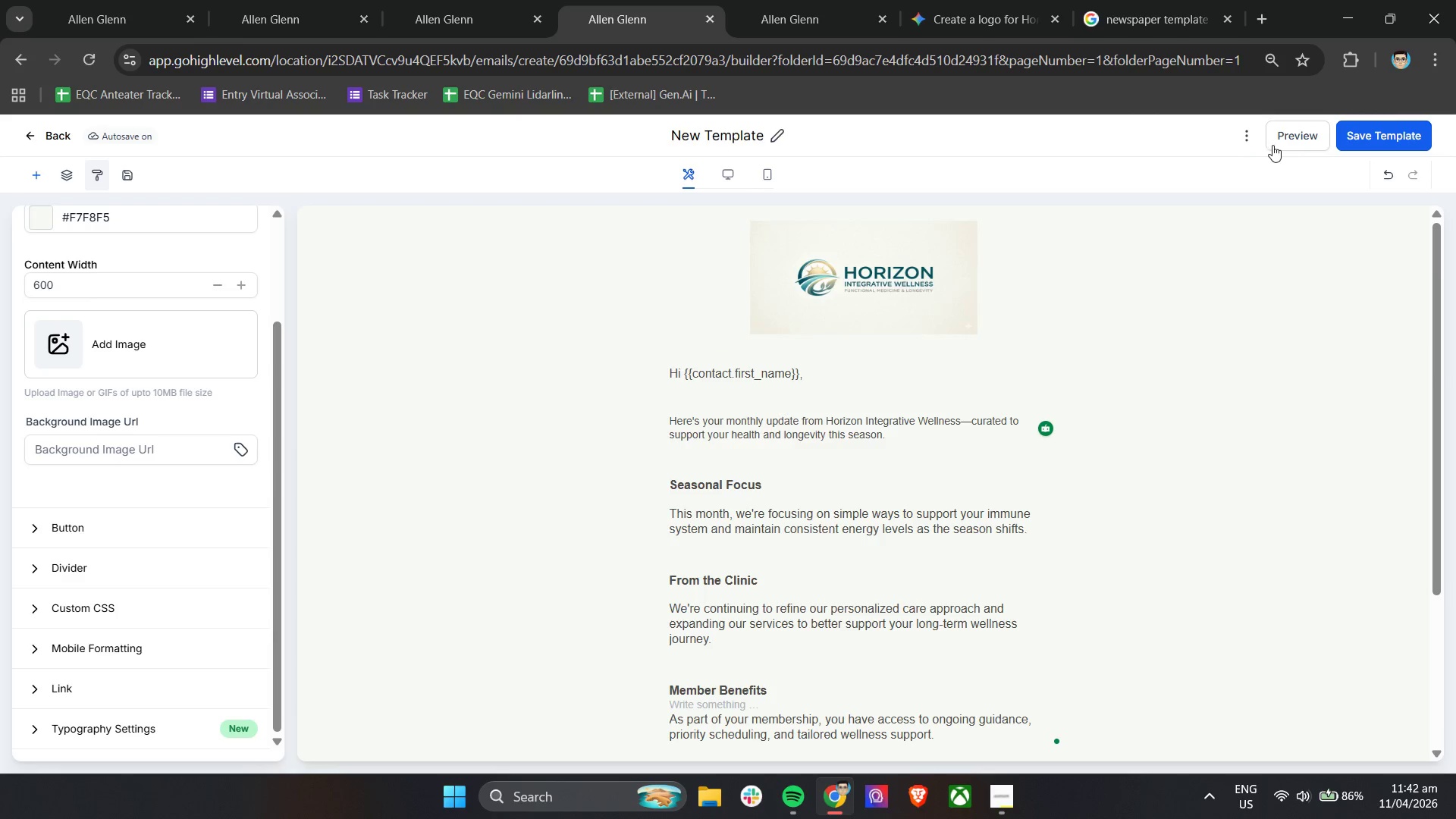 
left_click([1286, 138])
 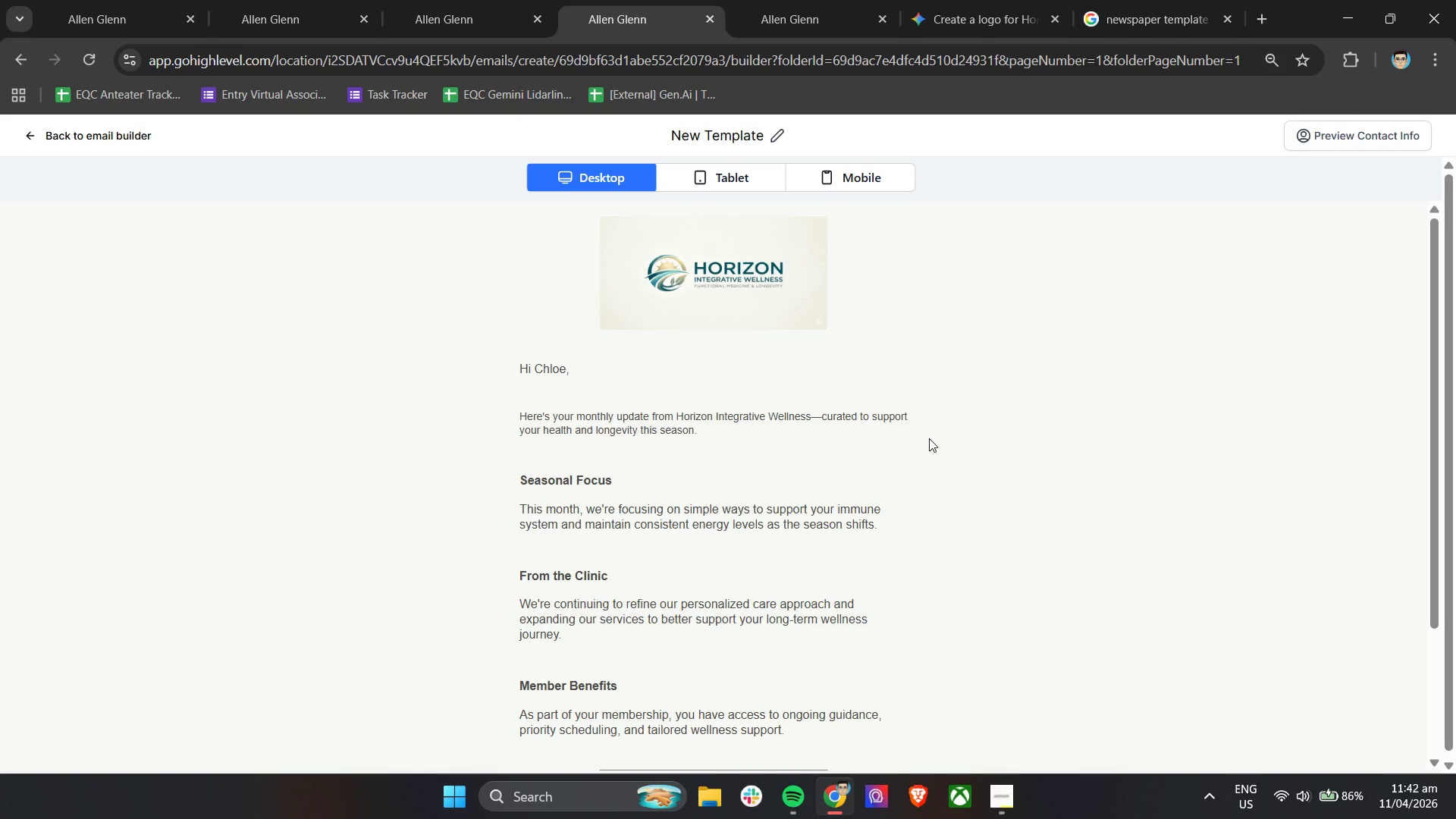 
scroll: coordinate [929, 438], scroll_direction: down, amount: 10.0
 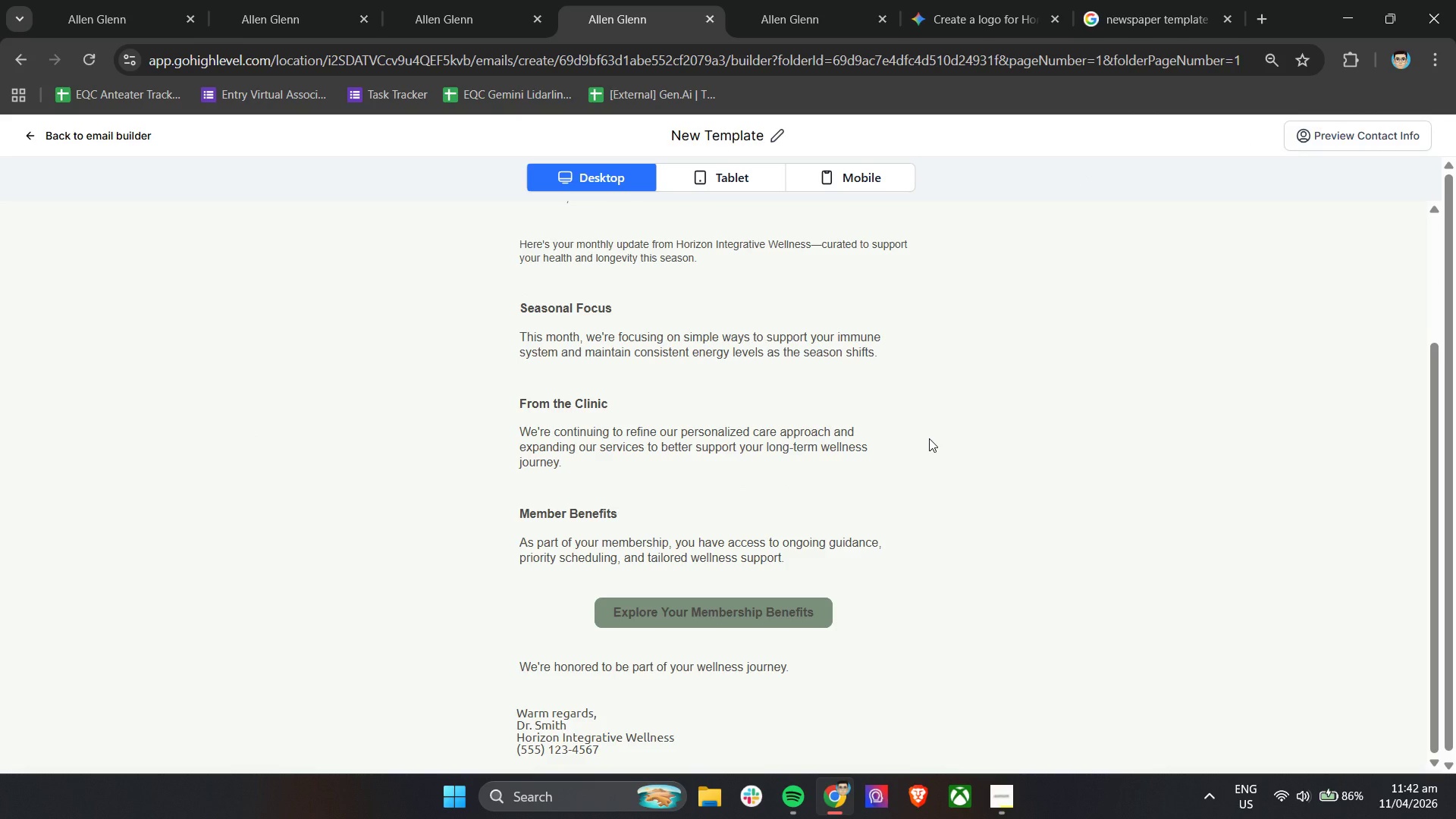 
scroll: coordinate [929, 438], scroll_direction: up, amount: 6.0
 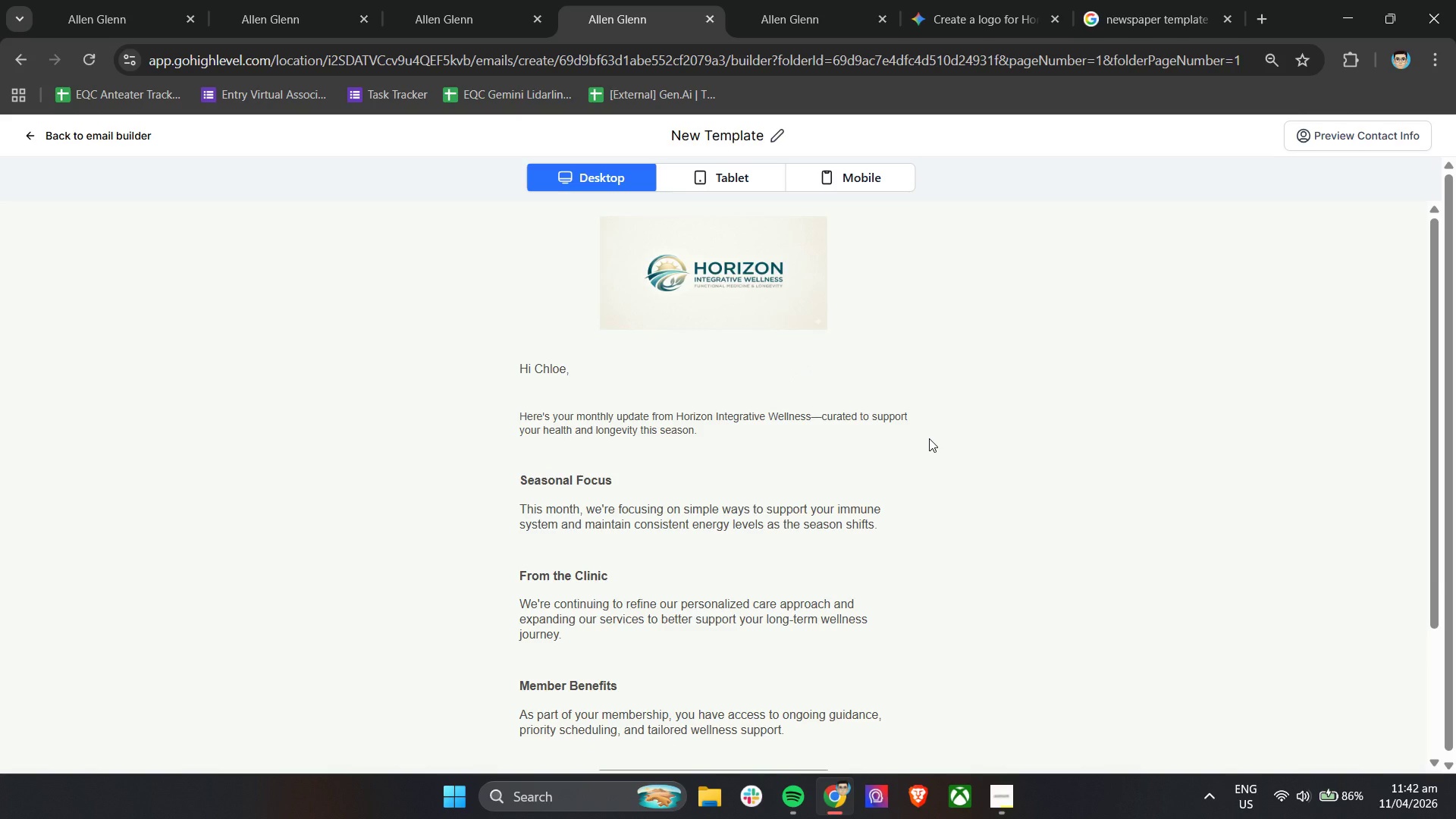 
scroll: coordinate [929, 438], scroll_direction: down, amount: 3.0
 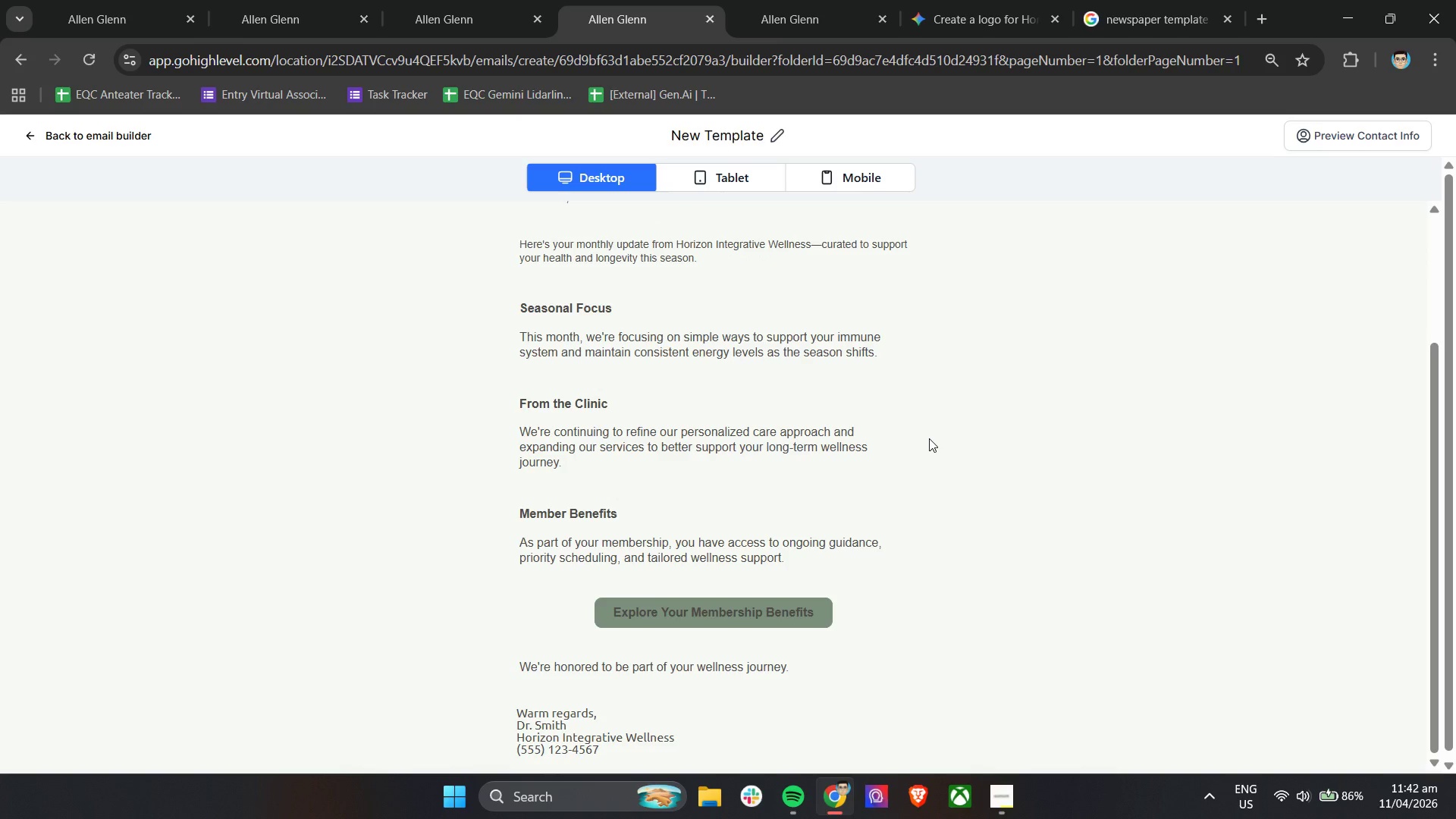 
left_click([965, 0])
 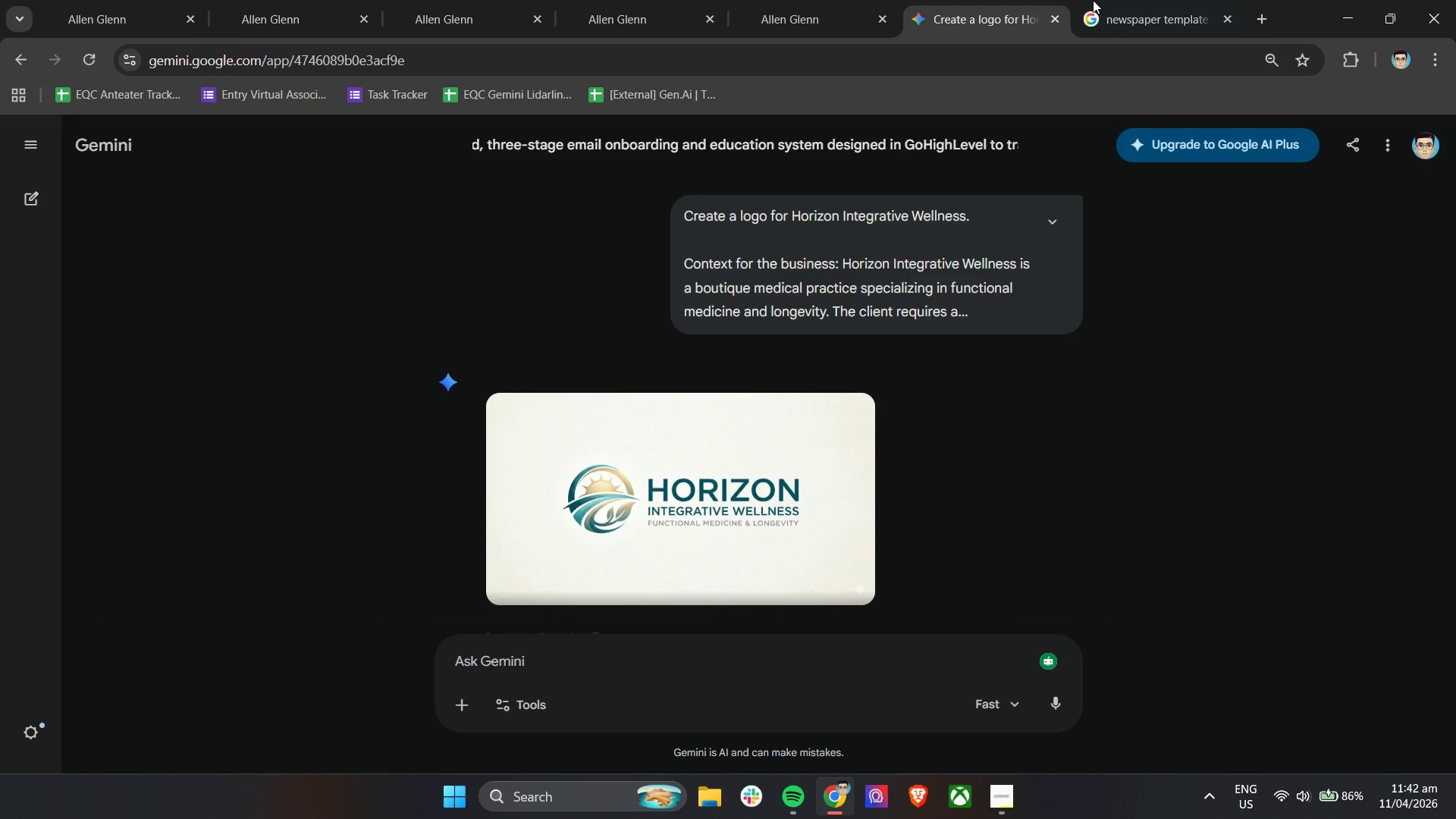 
left_click([1145, 0])
 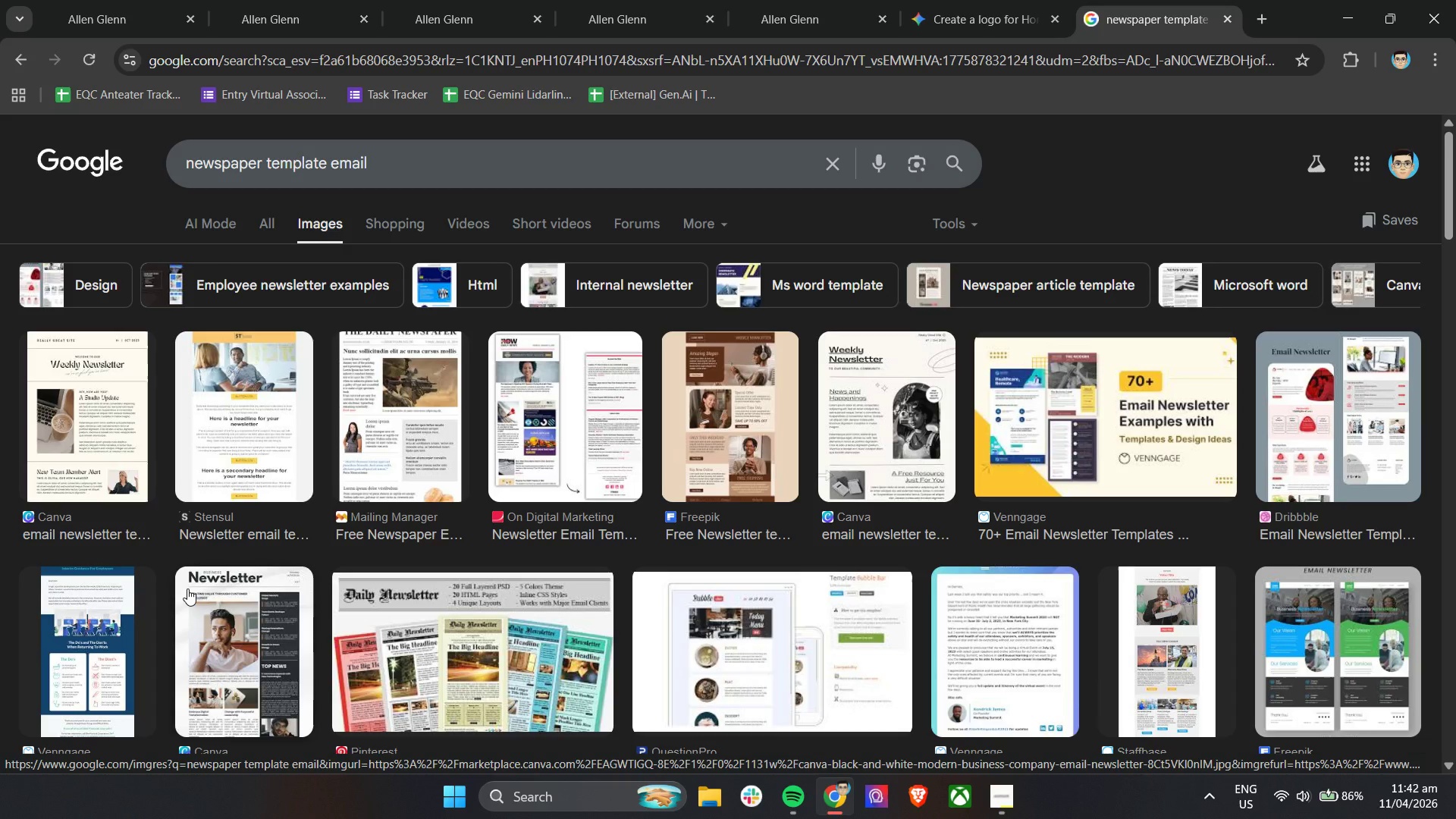 
scroll: coordinate [722, 606], scroll_direction: down, amount: 9.0
 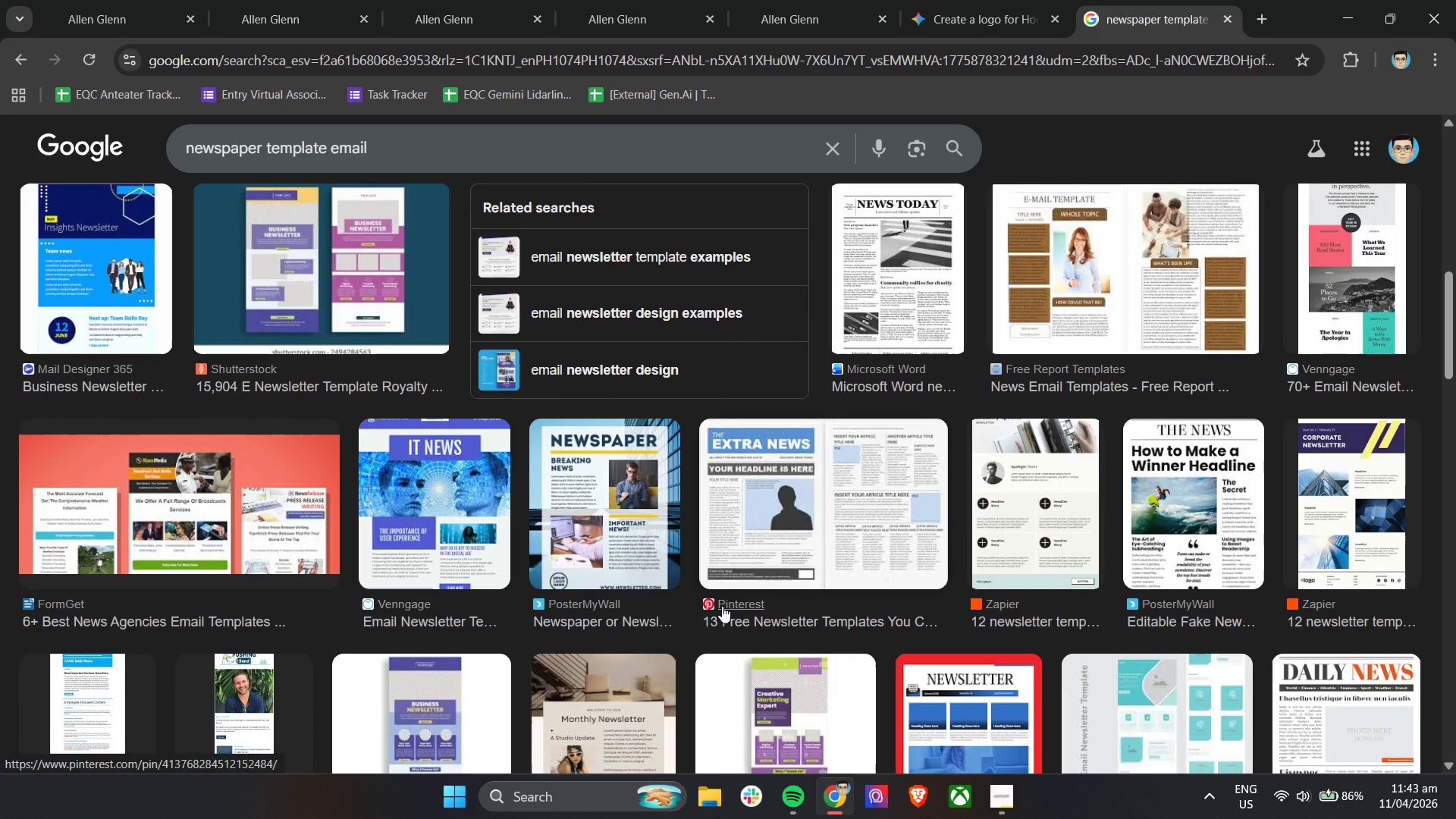 
wait(7.85)
 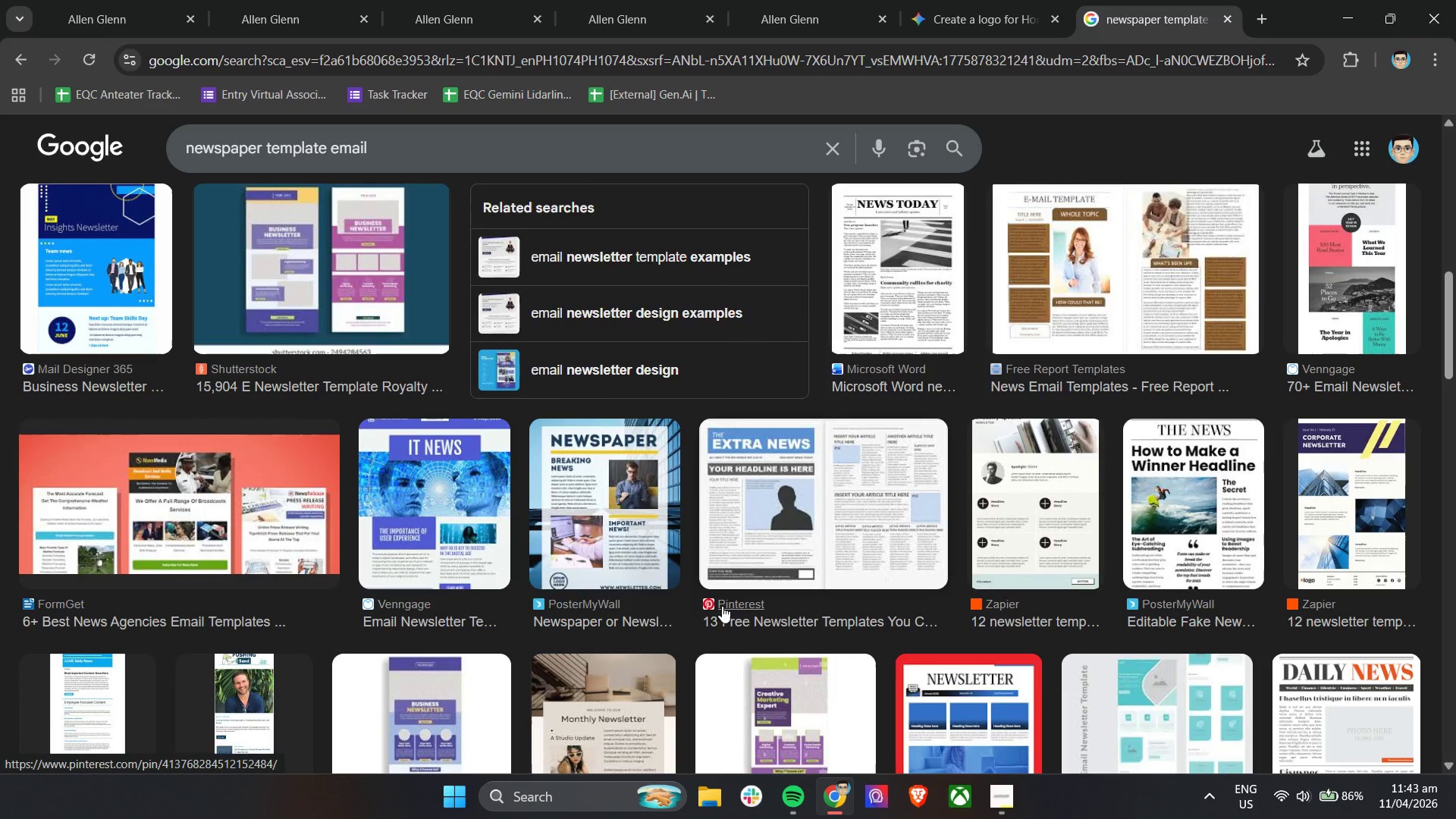 
scroll: coordinate [513, 410], scroll_direction: up, amount: 9.0
 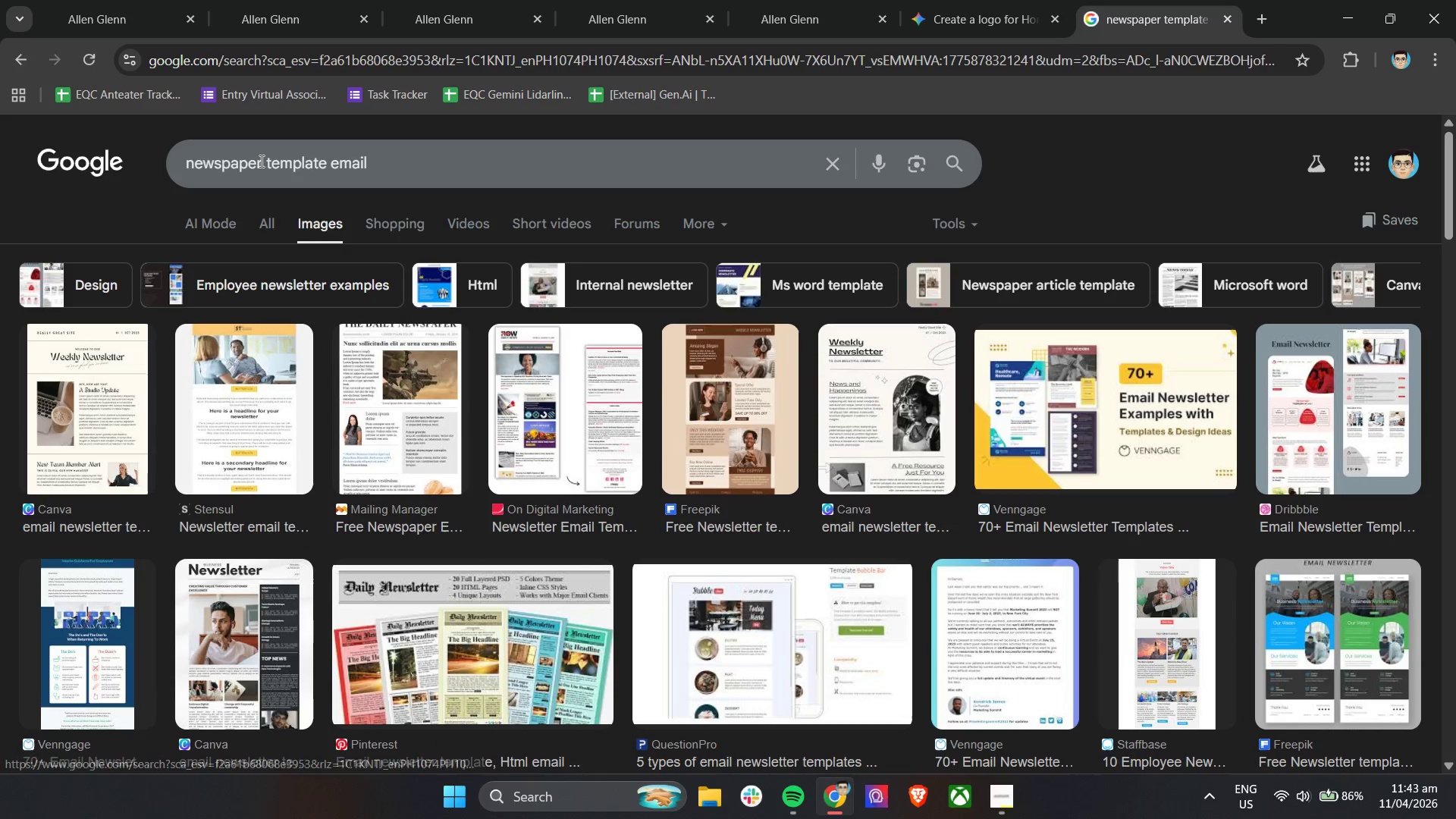 
left_click_drag(start_coordinate=[265, 162], to_coordinate=[222, 167])
 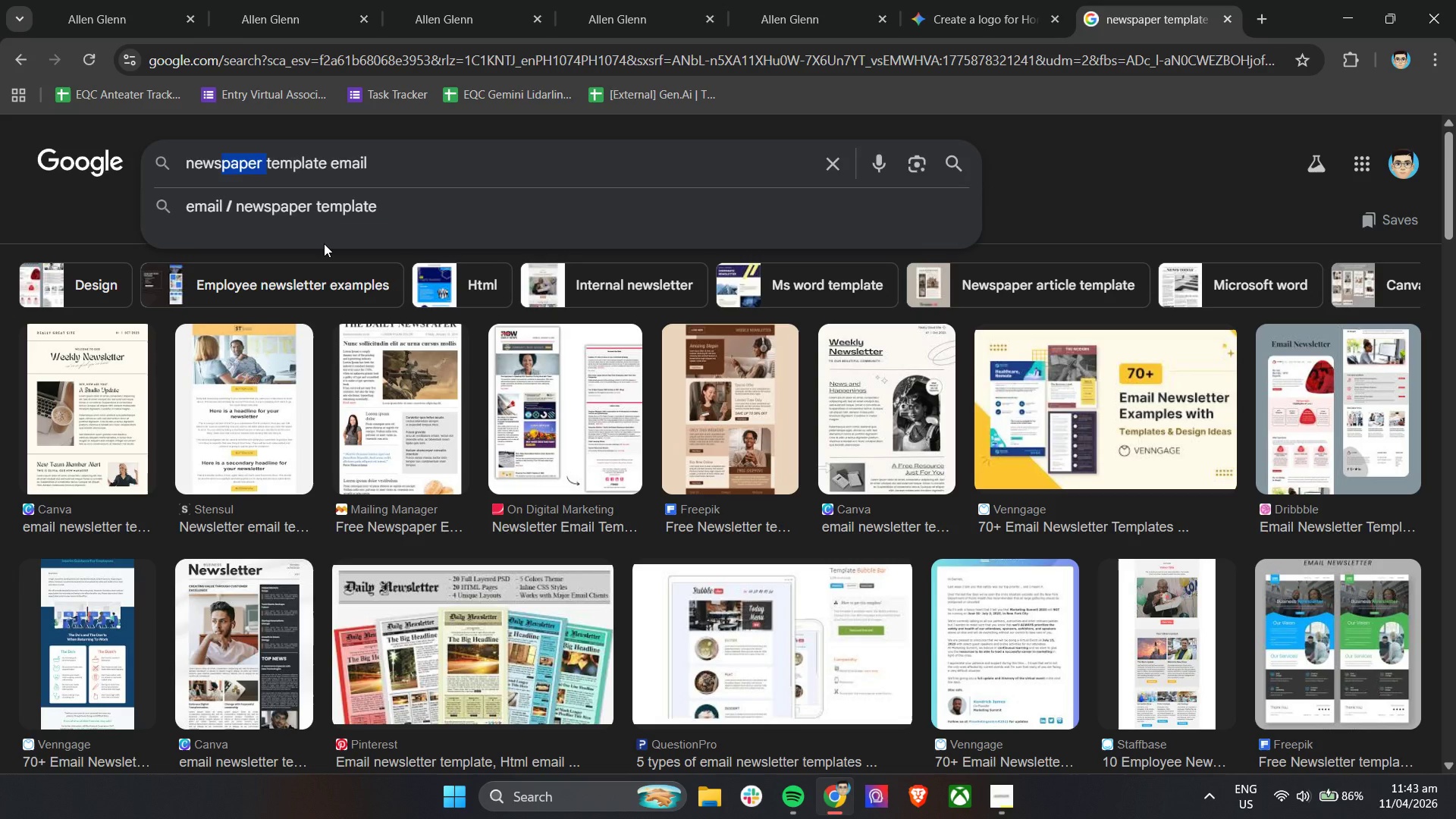 
key(Backspace)
 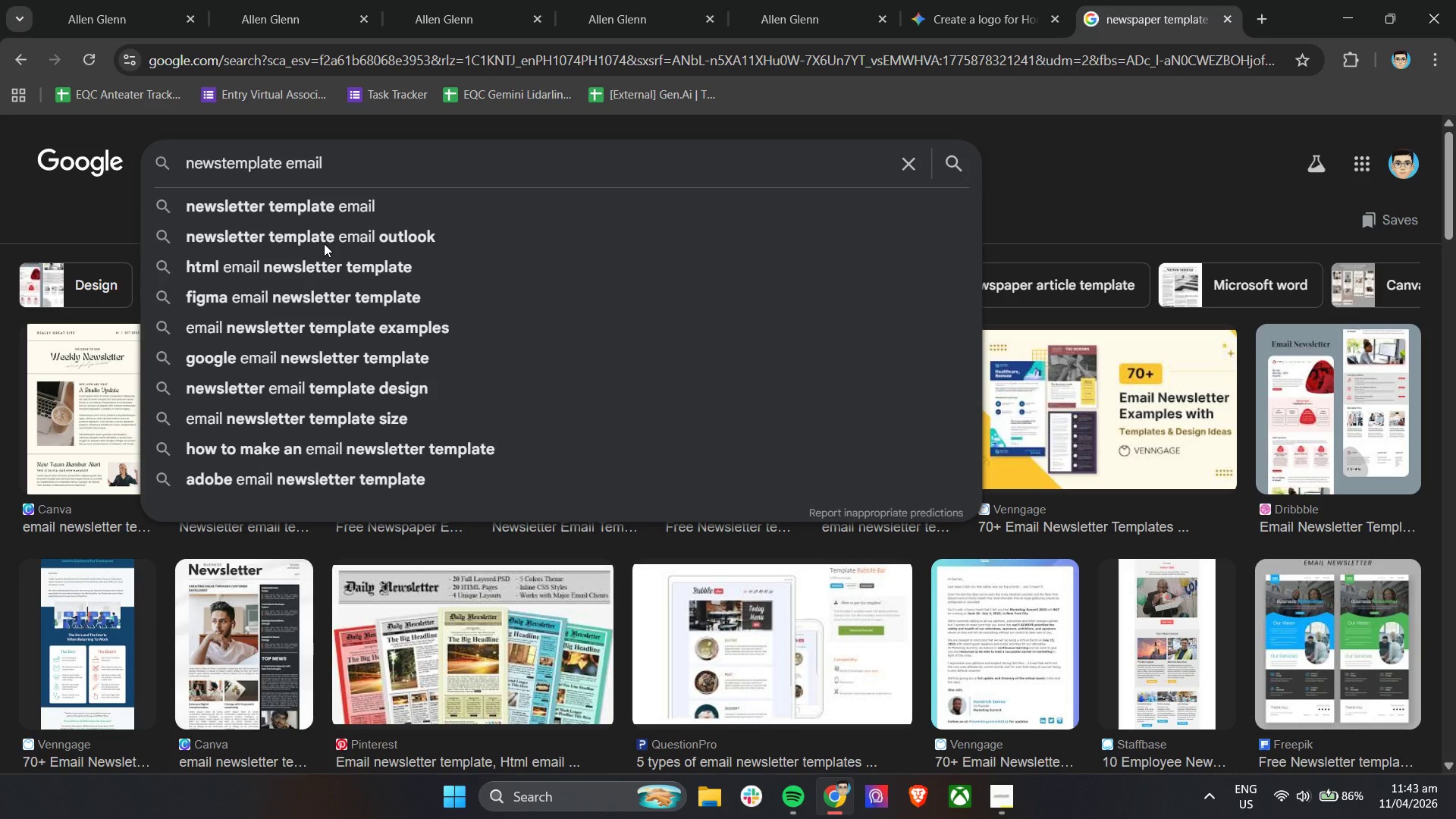 
key(Control+ControlLeft)
 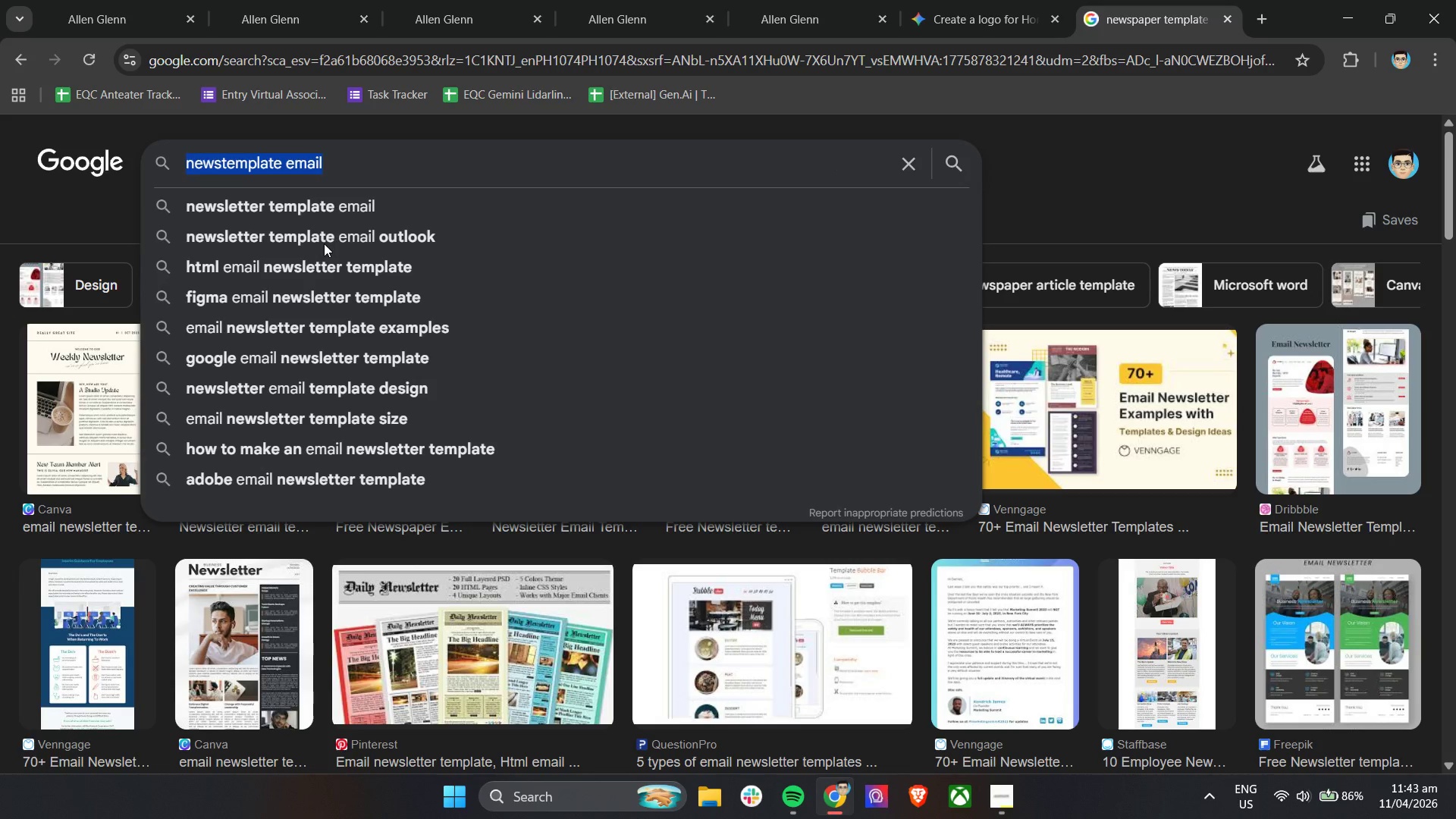 
key(Control+A)
 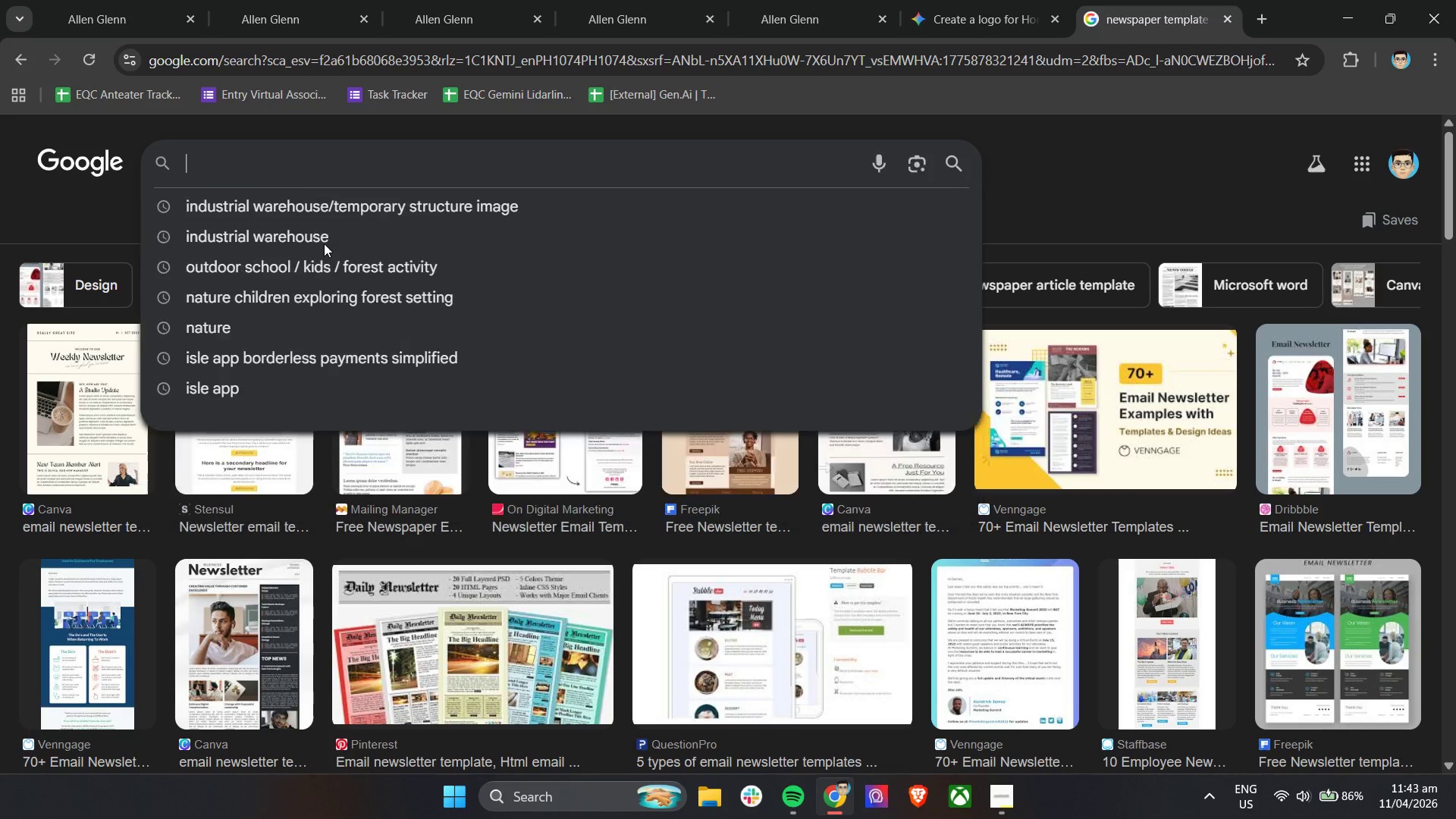 
key(Backspace)
type(newletter em)
 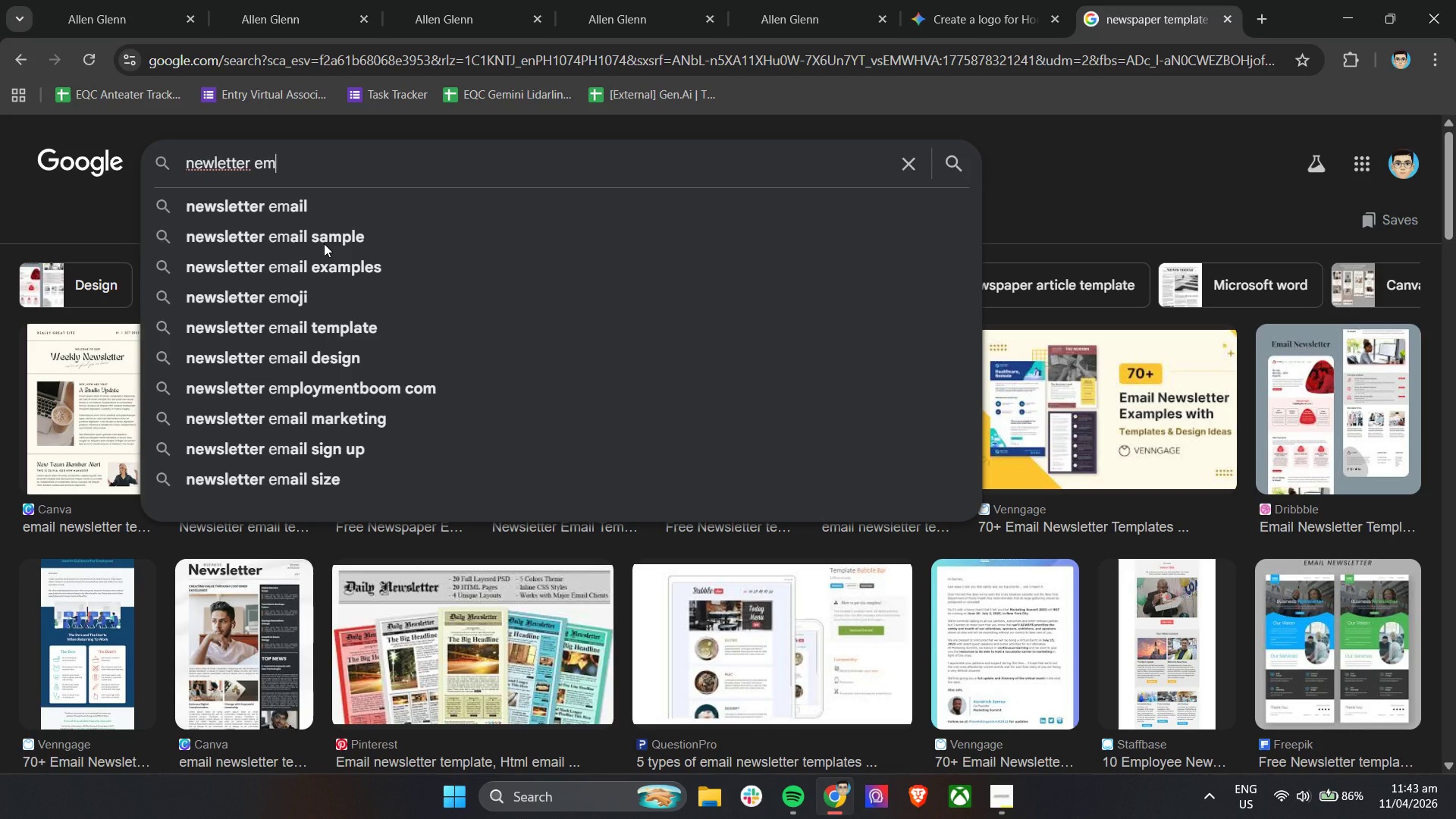 
key(ArrowDown)
 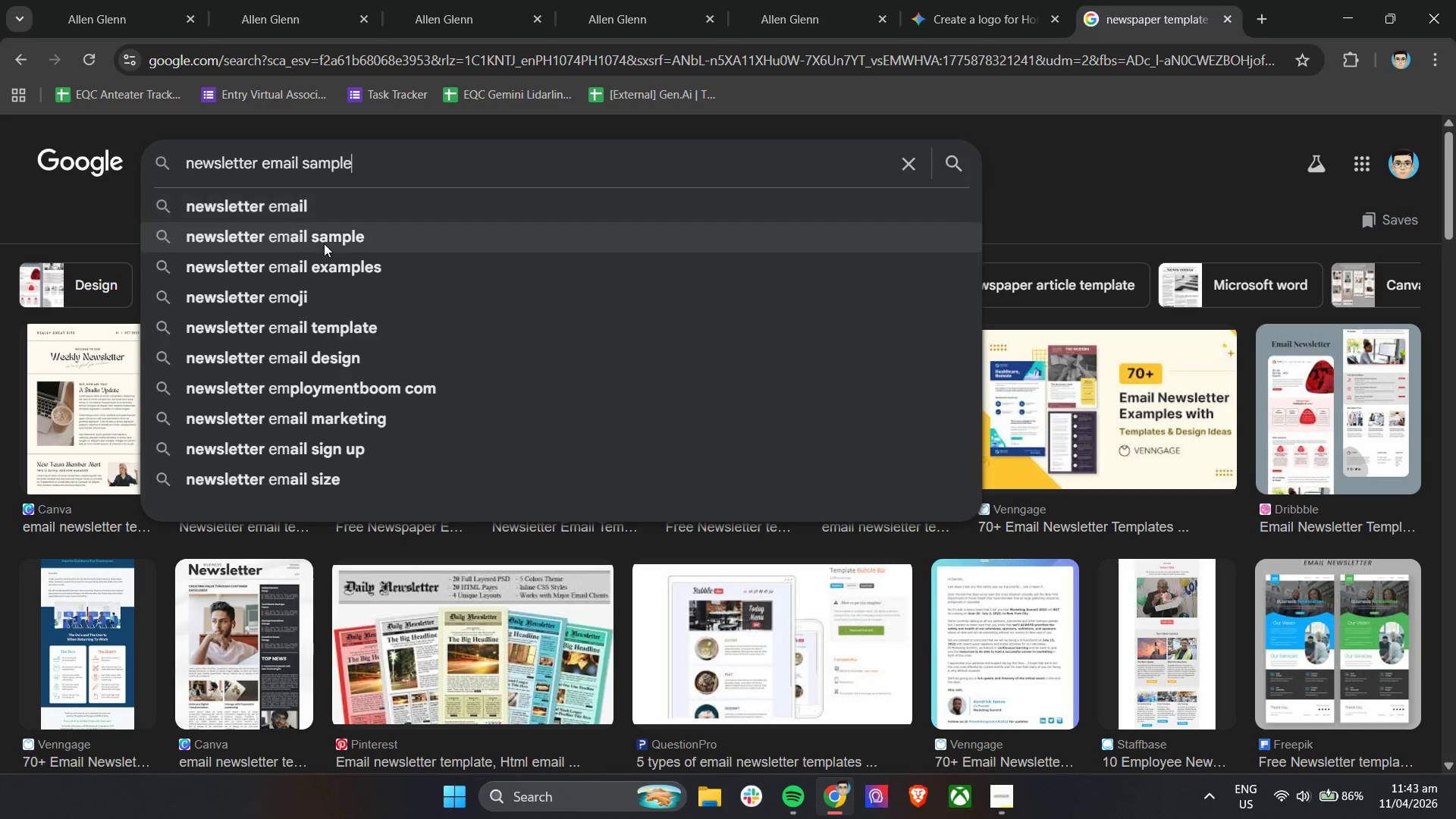 
key(ArrowDown)
 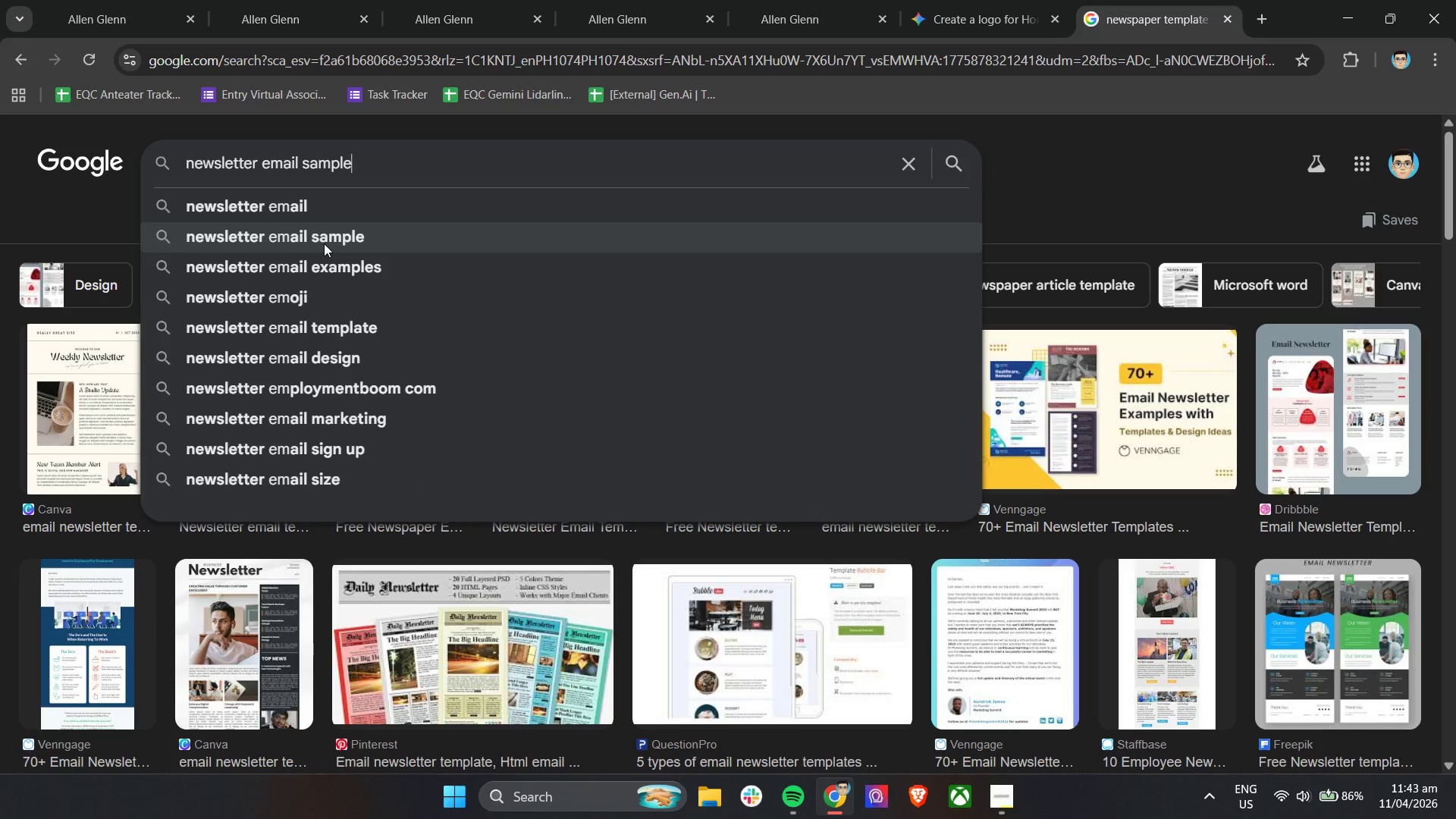 
key(ArrowDown)
 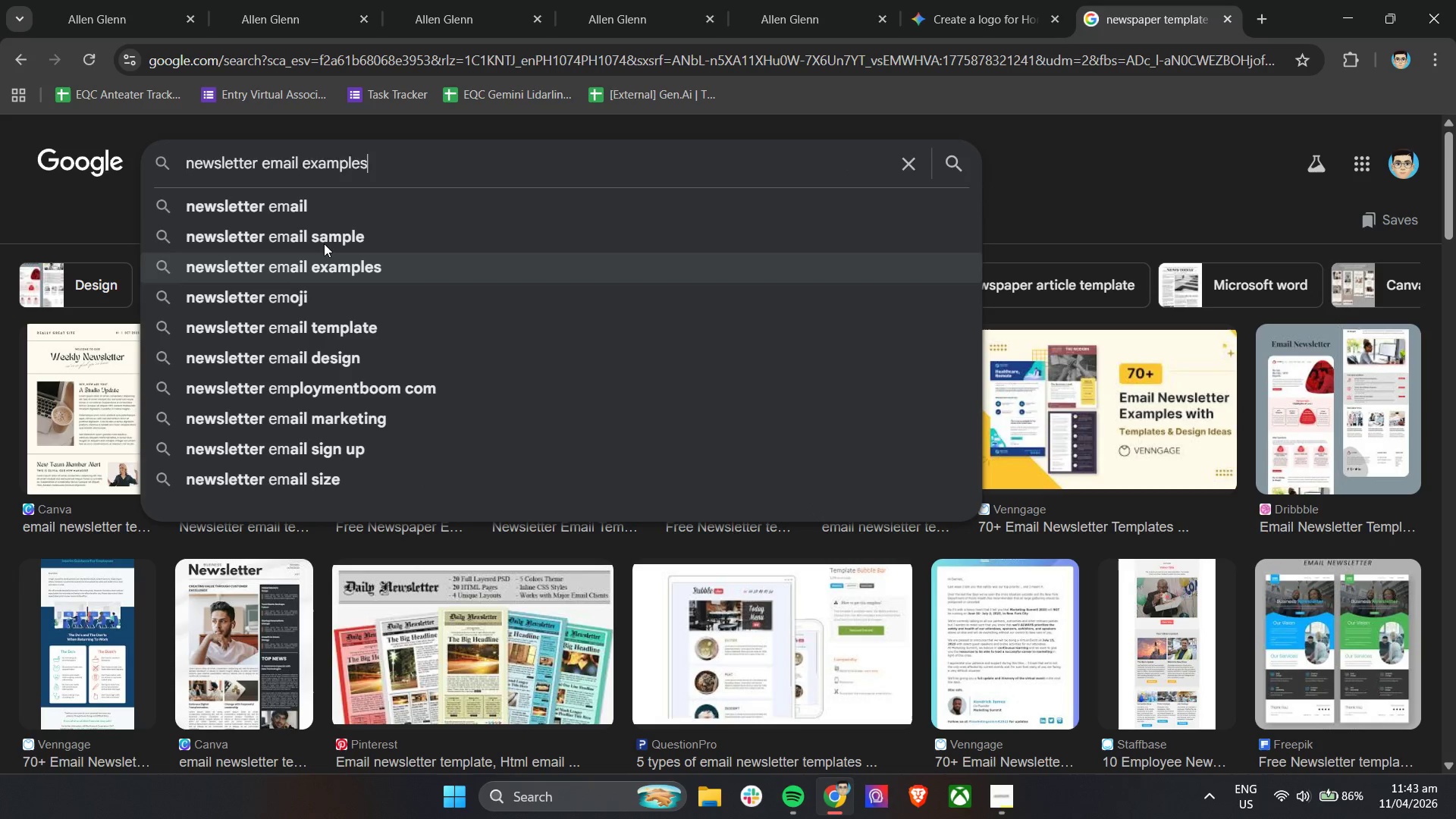 
key(ArrowDown)
 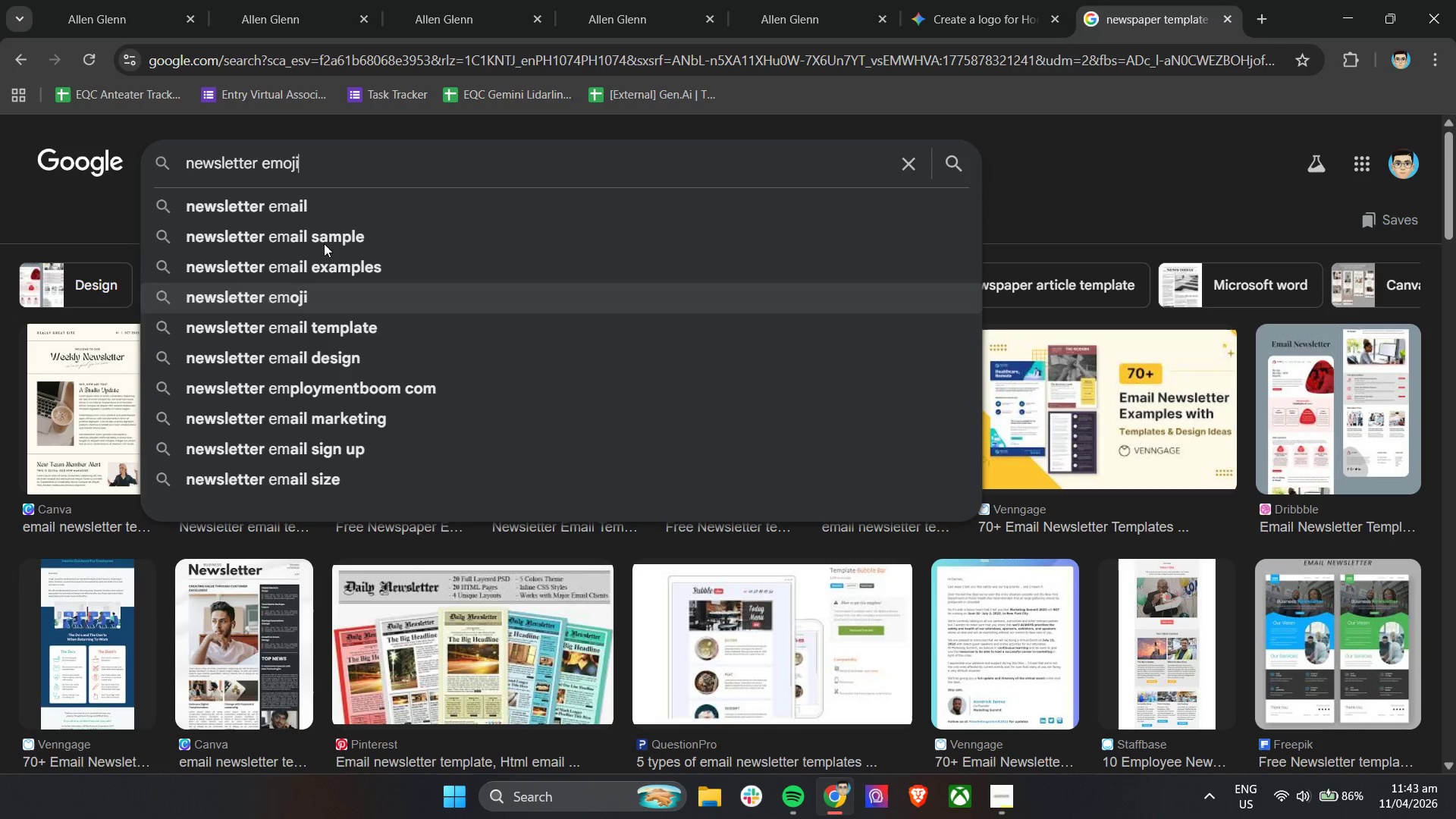 
key(ArrowDown)
 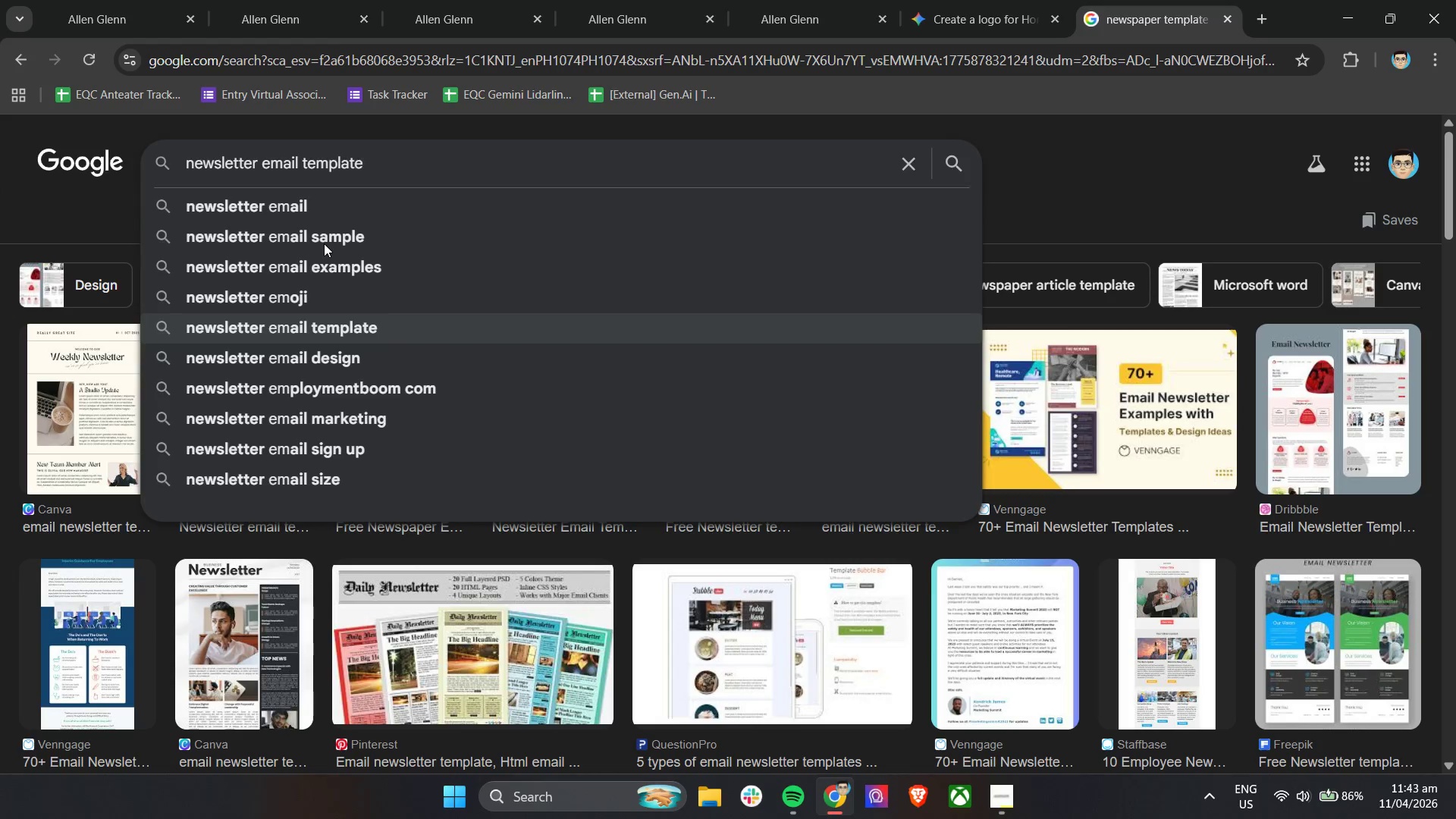 
key(Enter)
 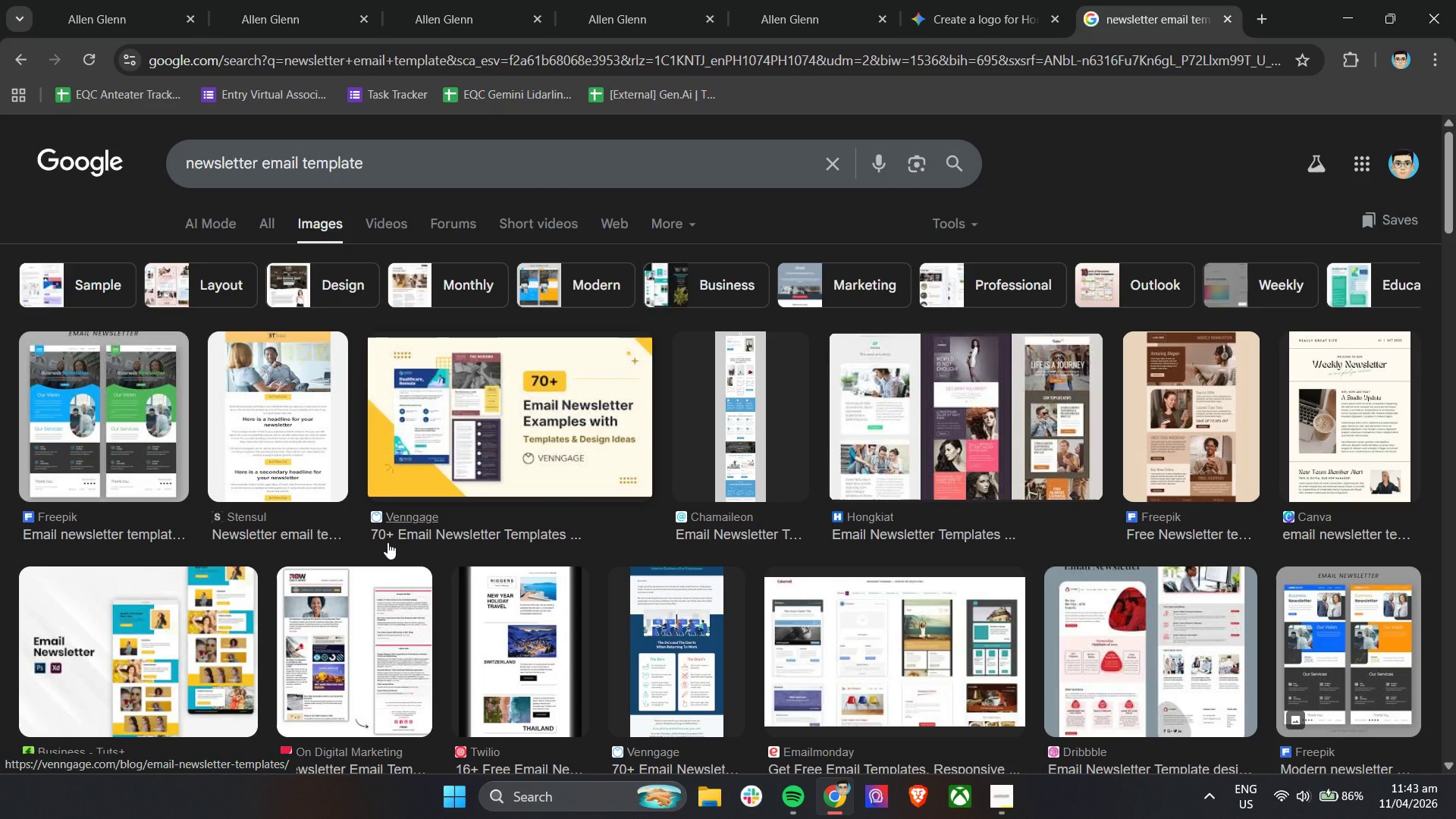 
scroll: coordinate [391, 541], scroll_direction: down, amount: 2.0
 